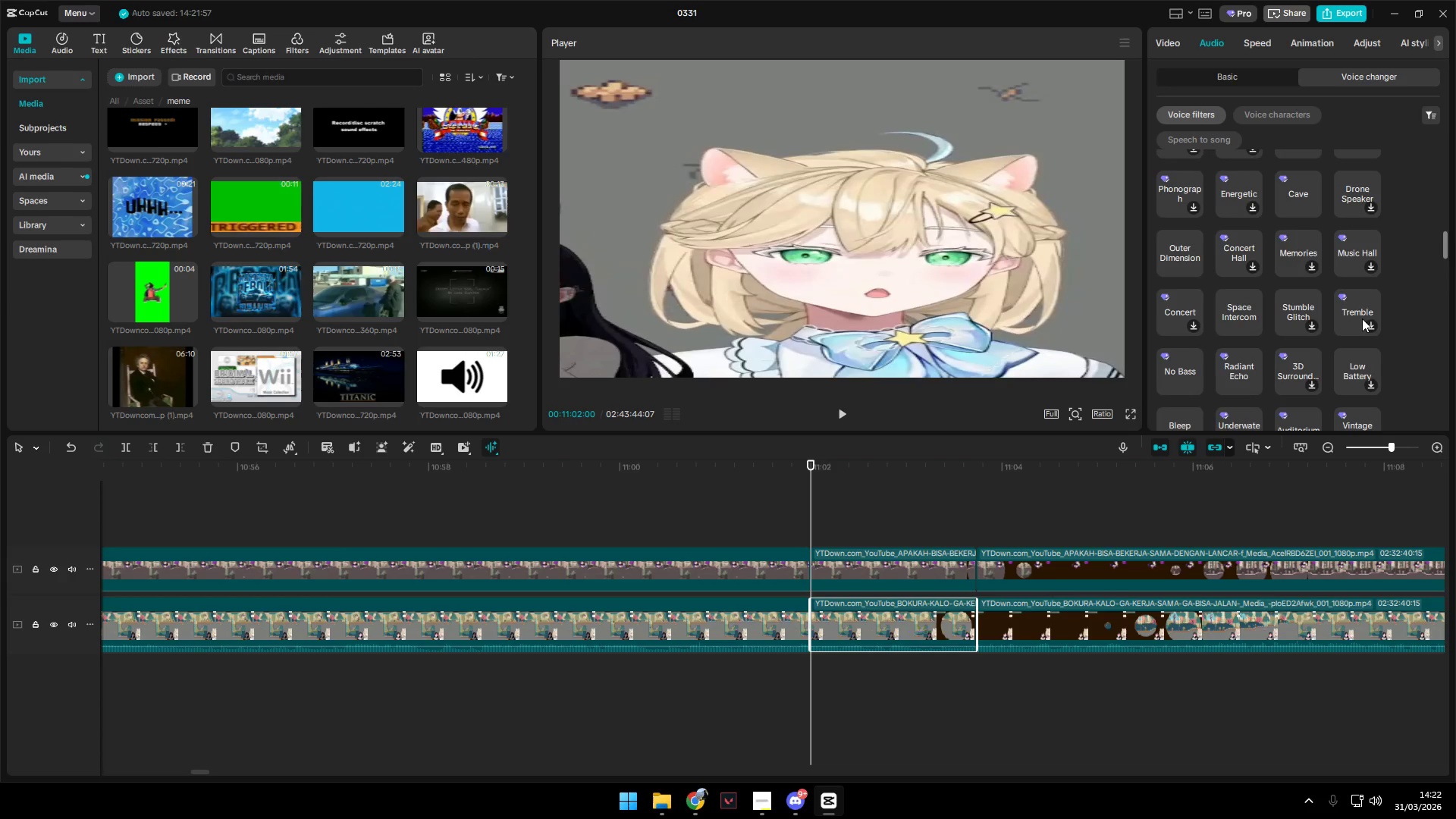 
left_click([1354, 306])
 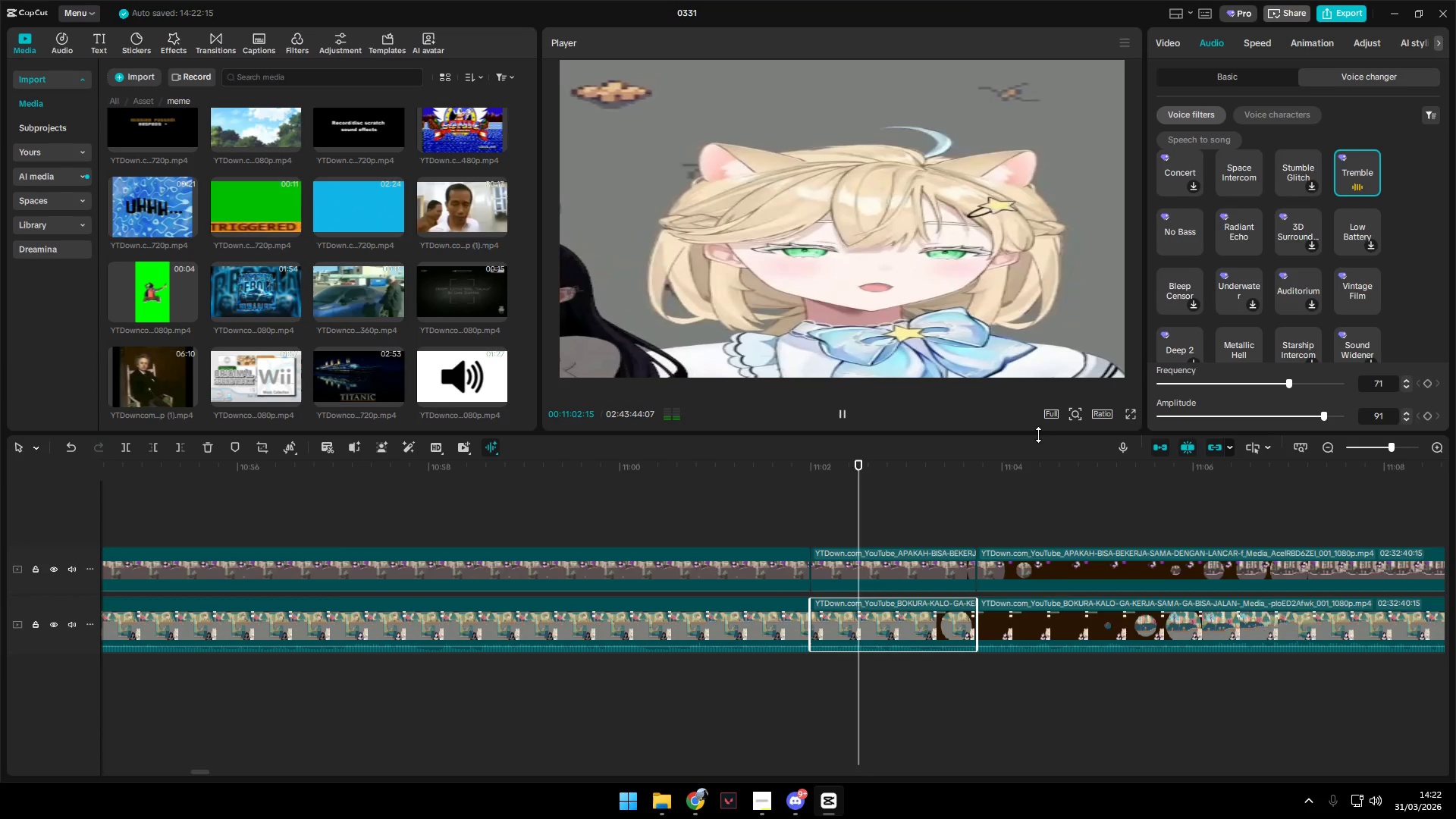 
mouse_move([962, 479])
 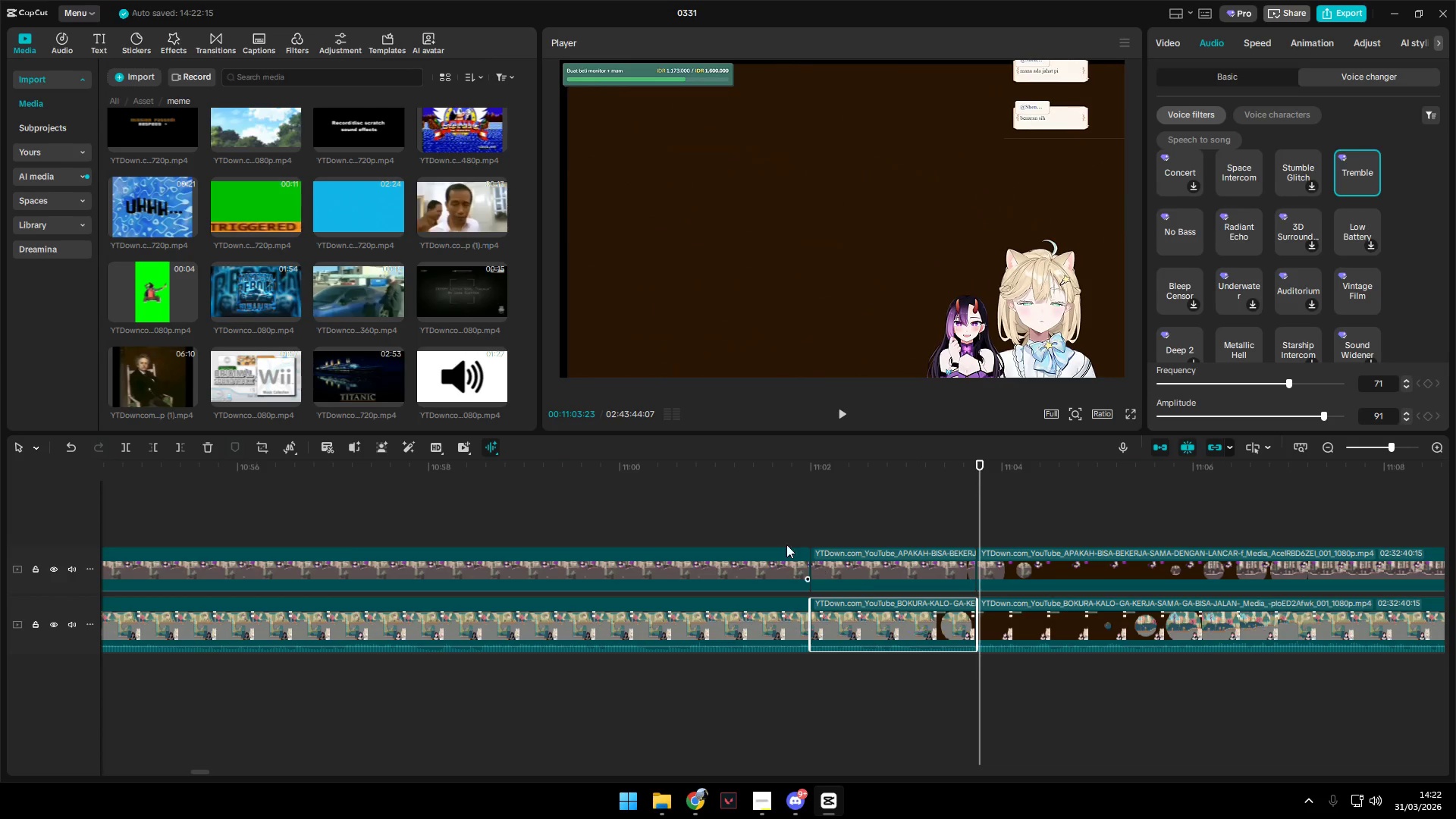 
left_click([782, 522])
 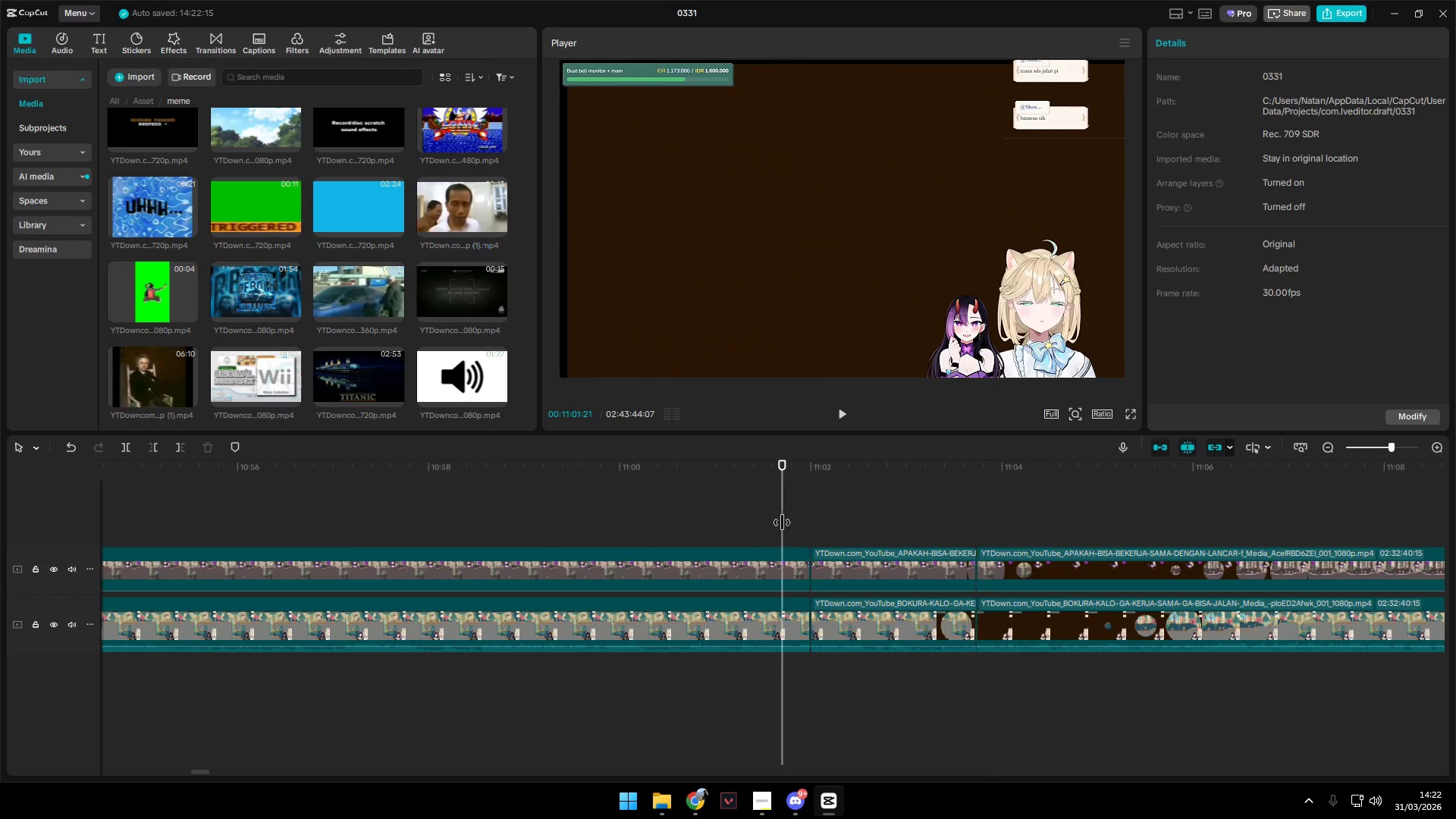 
key(Space)
 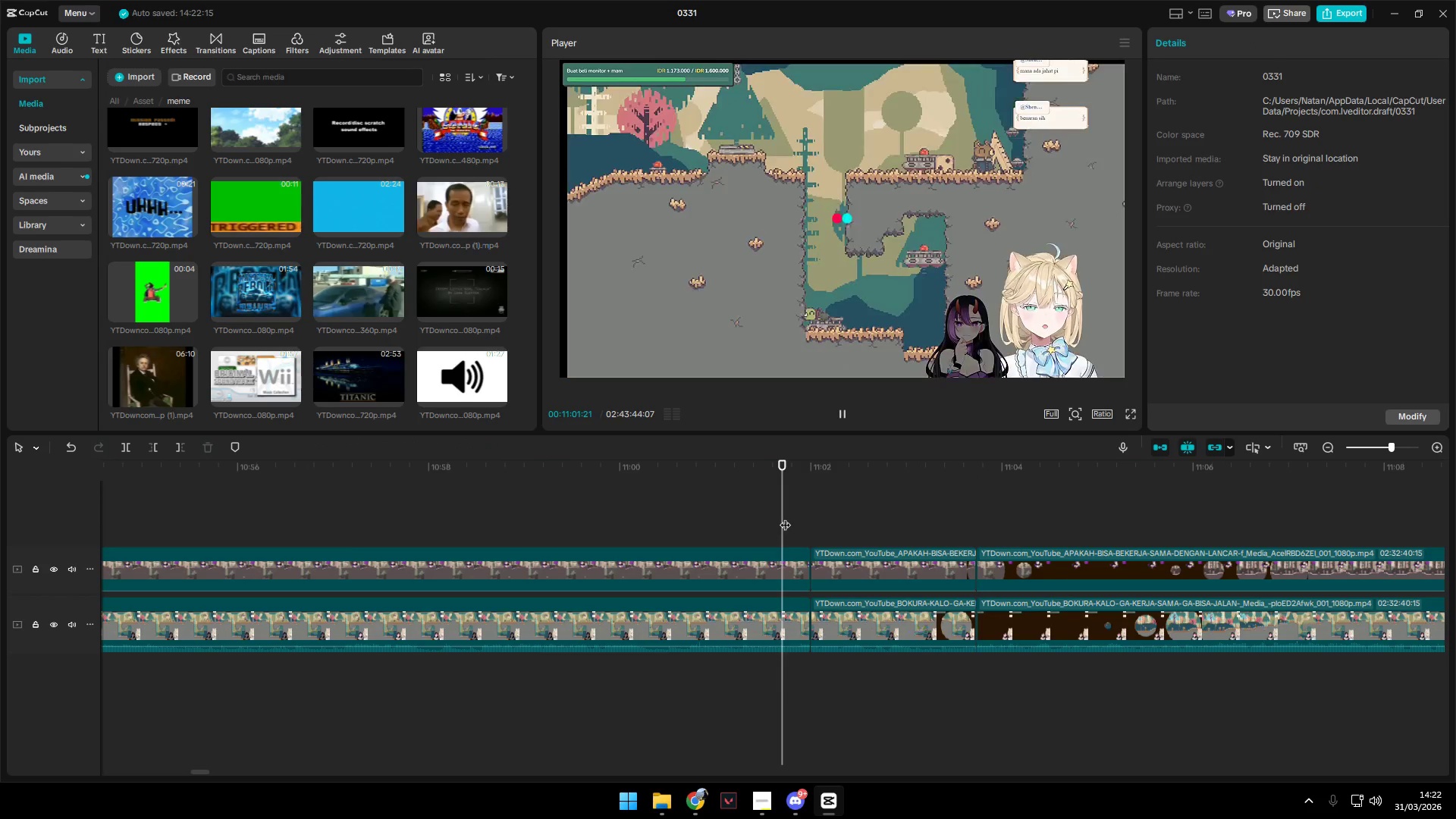 
key(Space)
 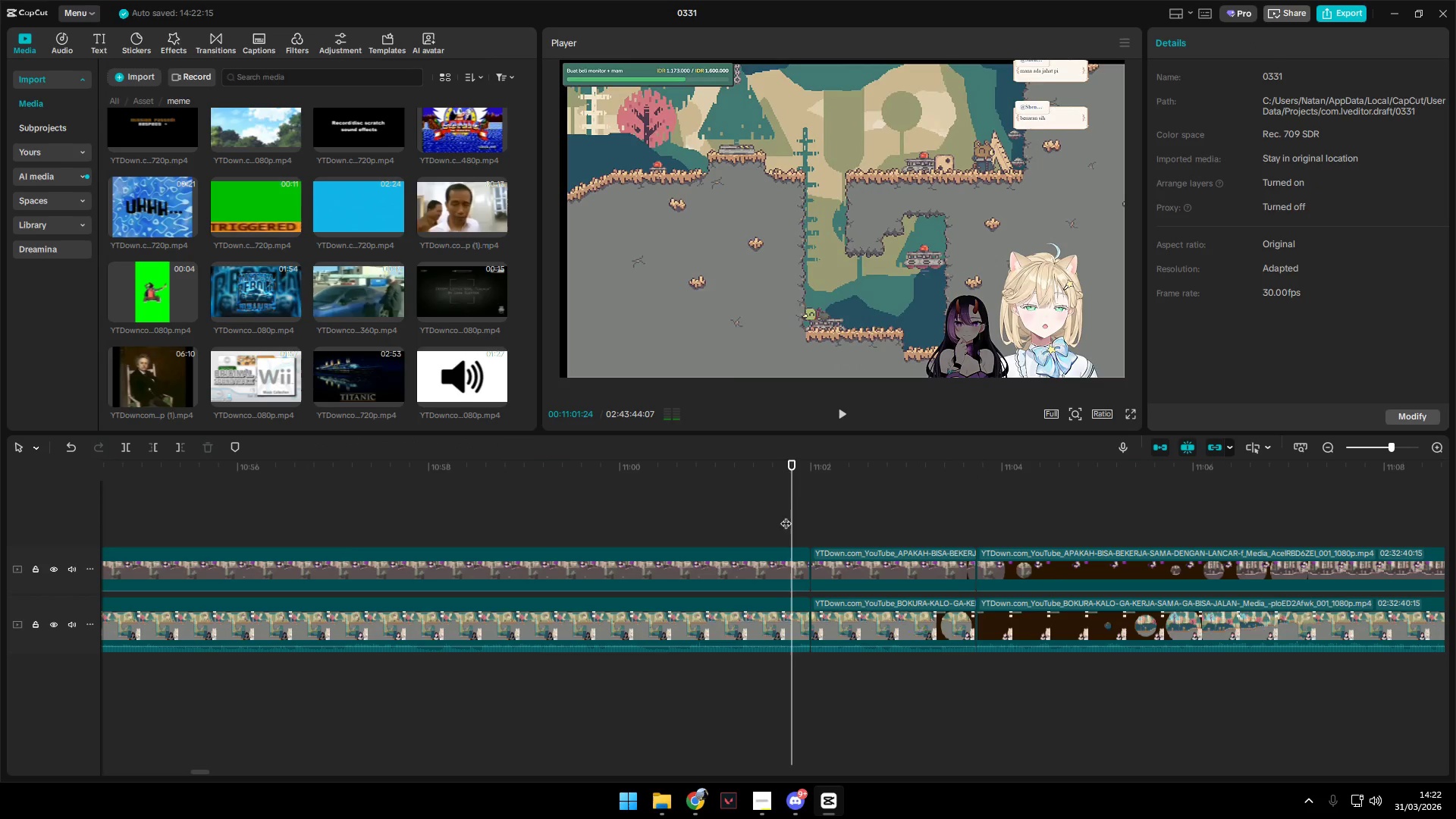 
key(Space)
 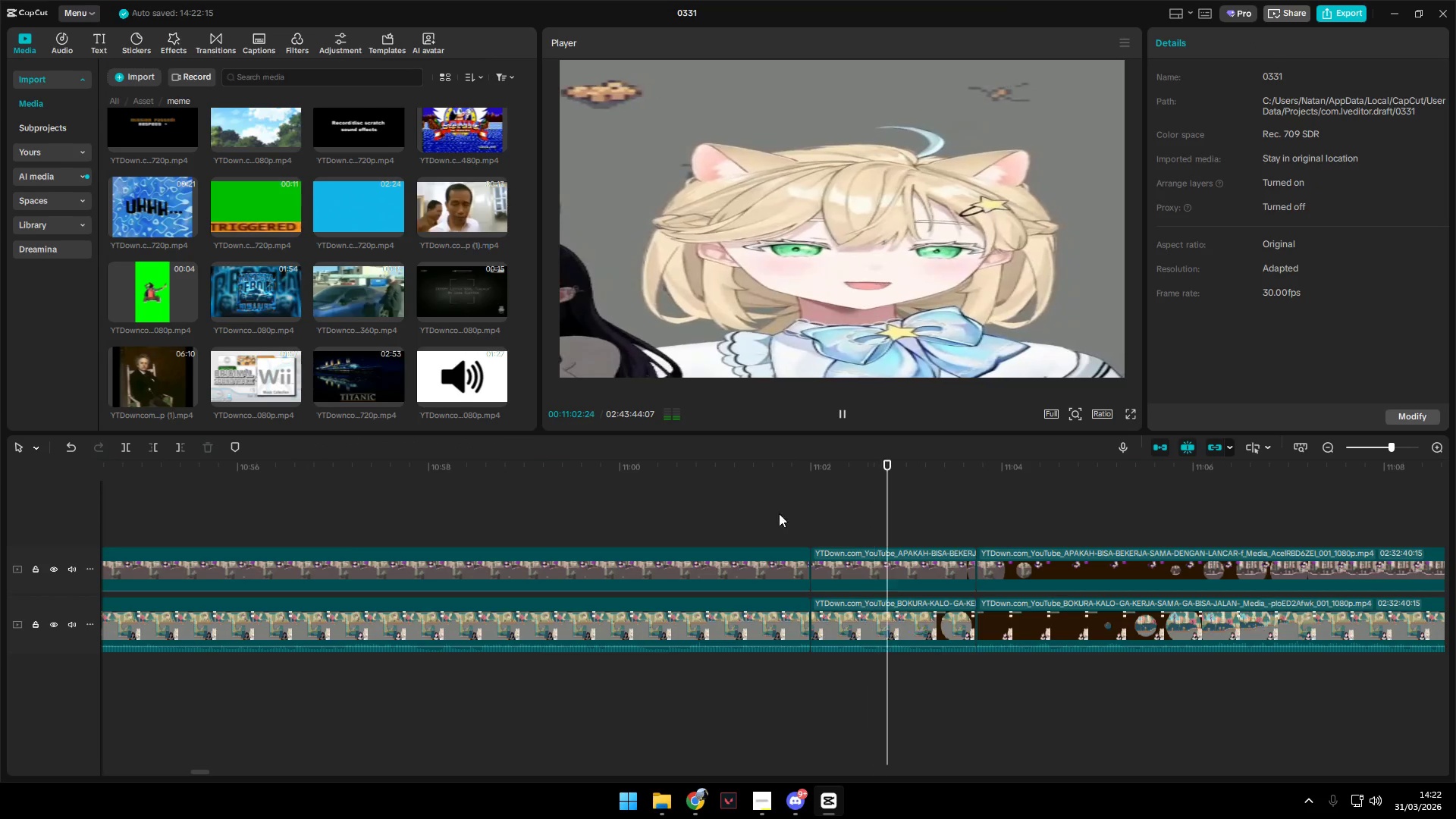 
left_click([576, 497])
 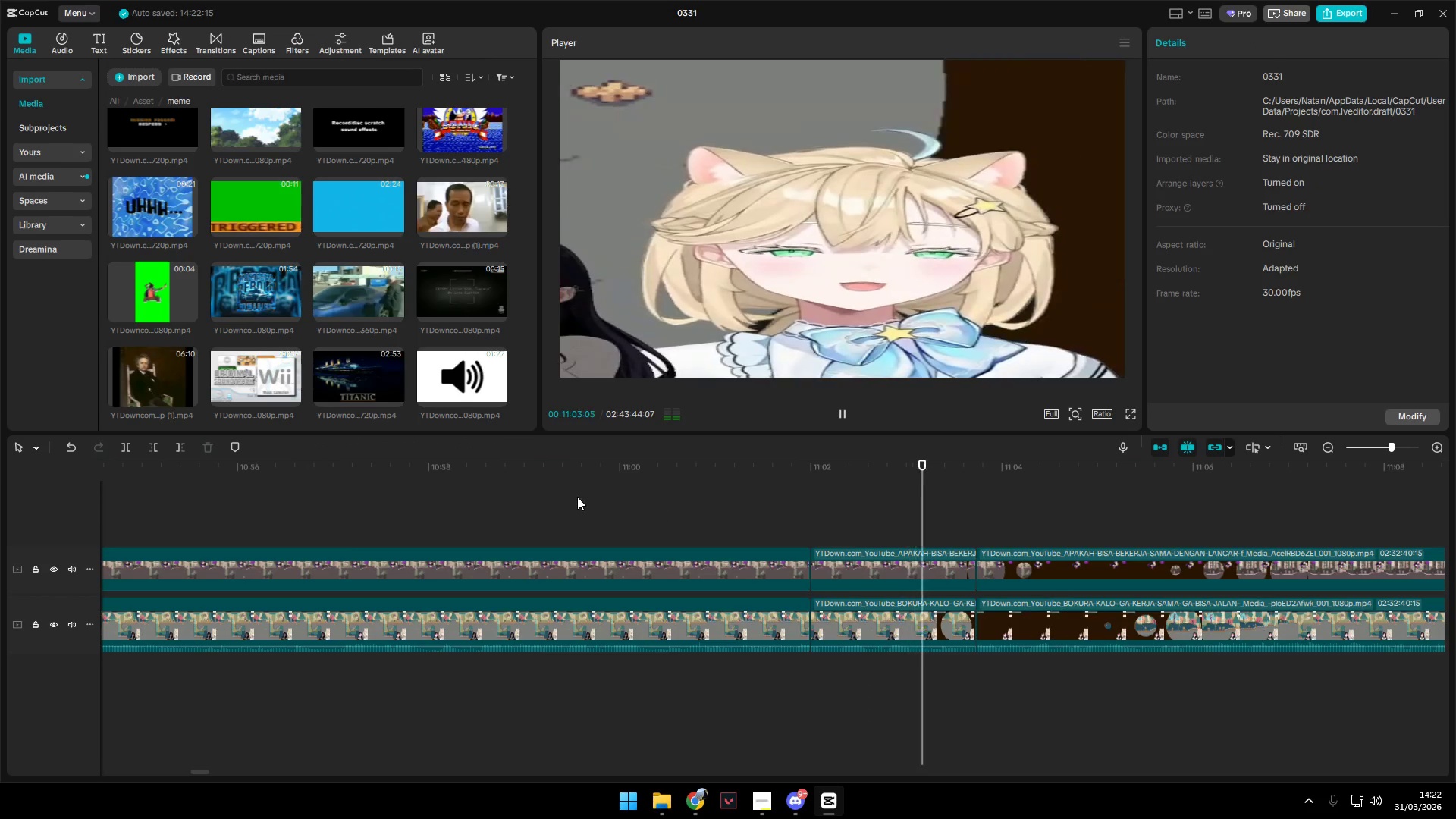 
key(Space)
 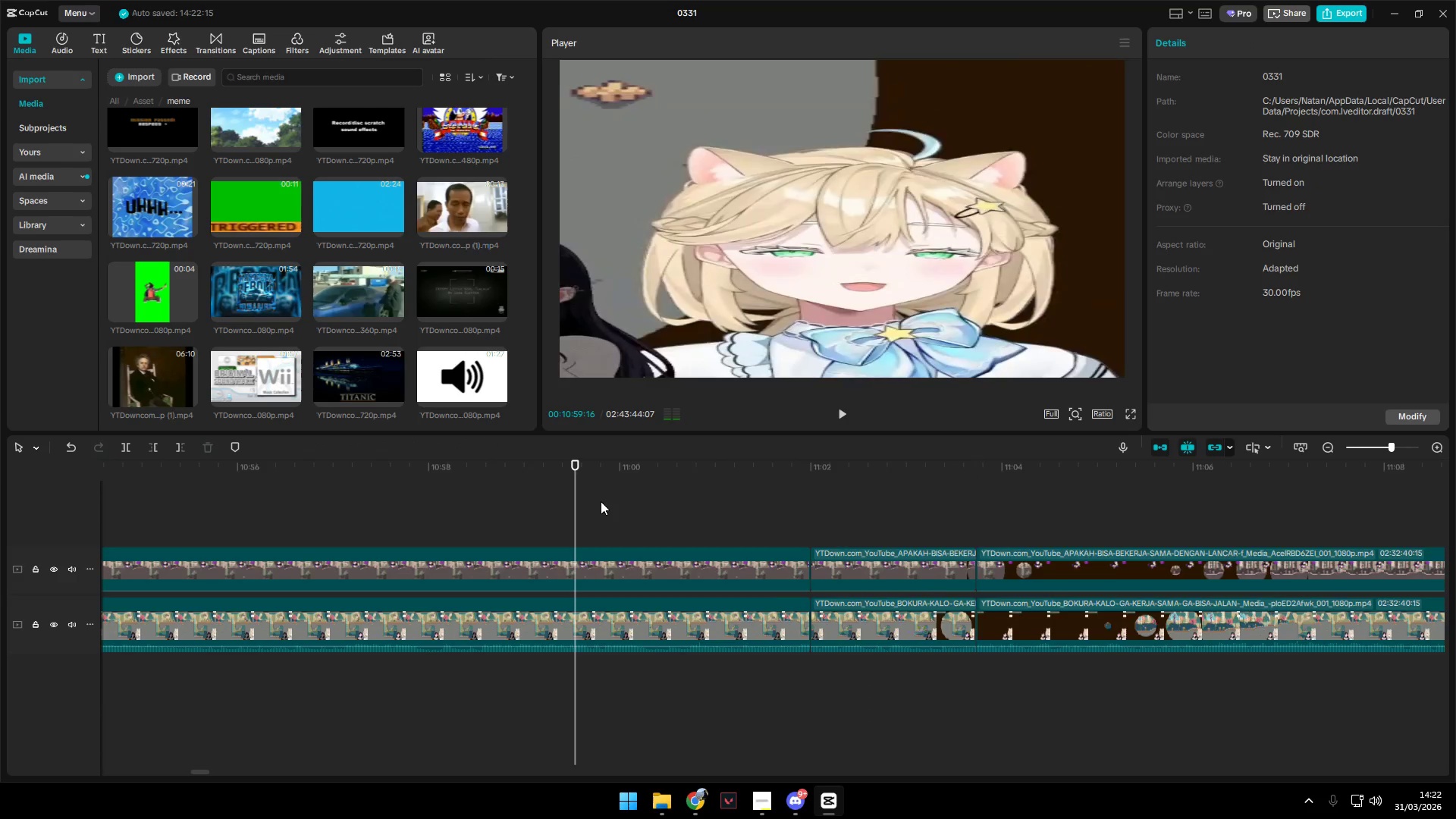 
hold_key(key=ControlLeft, duration=1.5)
 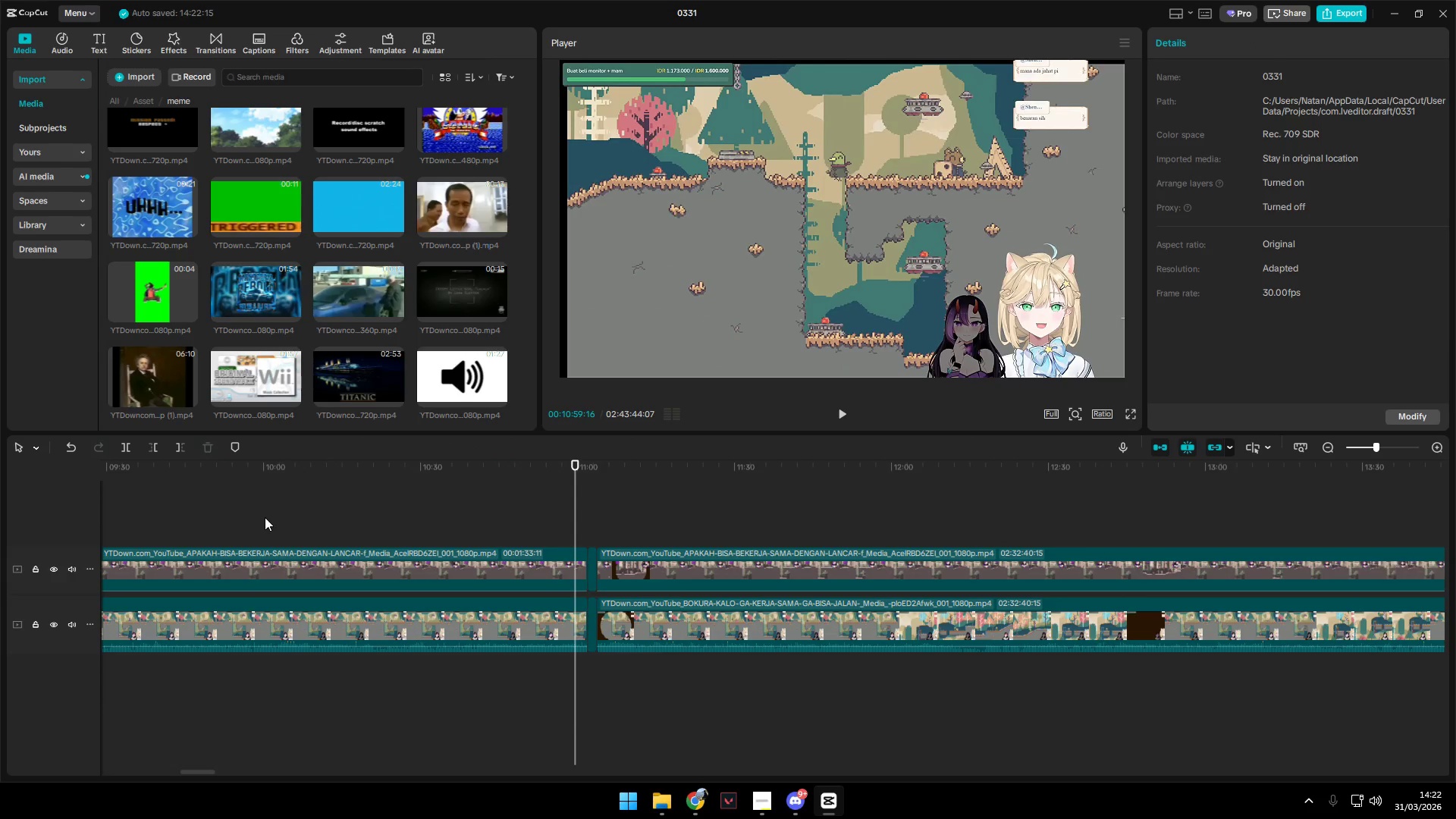 
hold_key(key=ControlLeft, duration=1.5)
left_click([265, 517])
 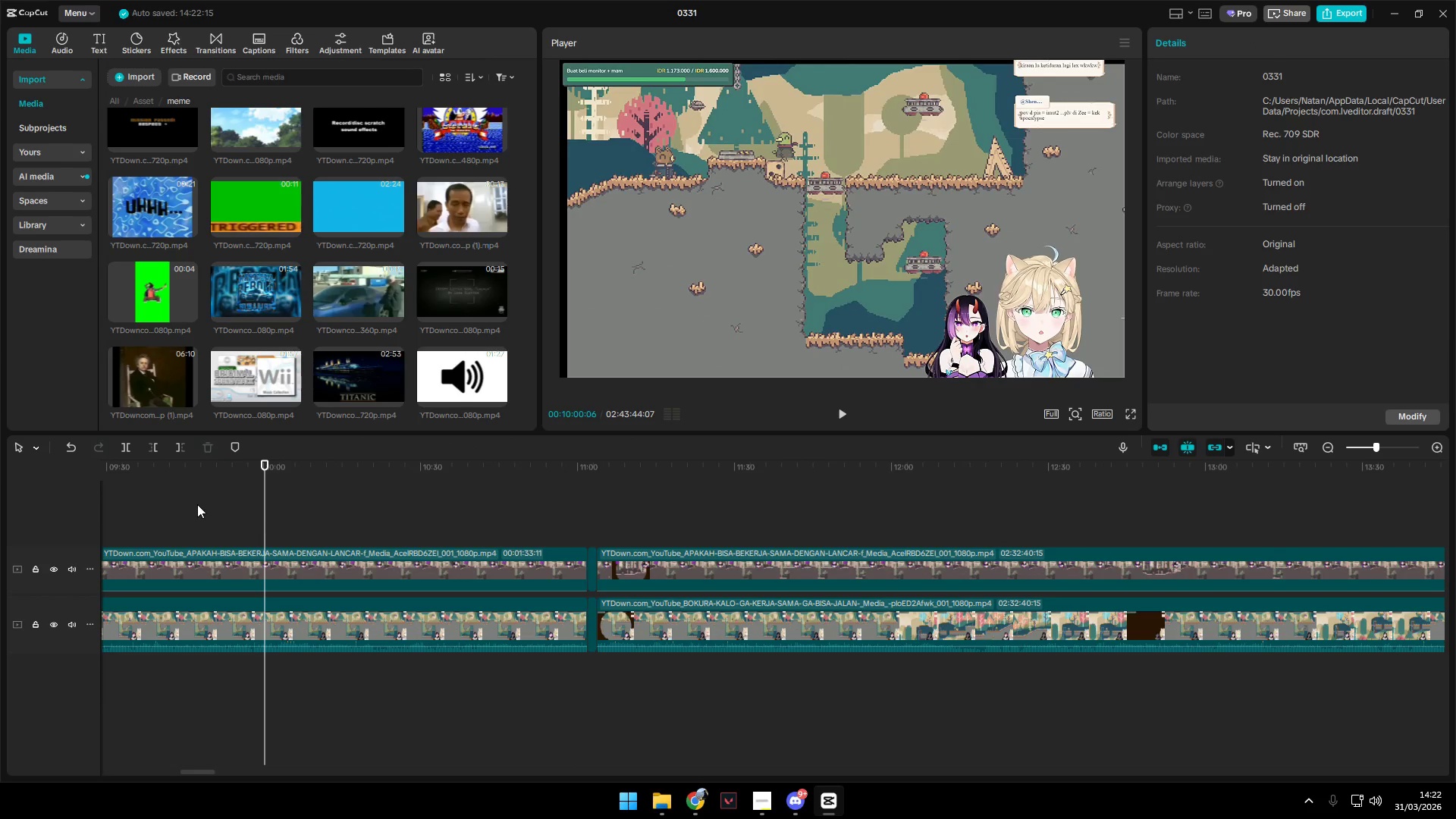 
scroll: coordinate [579, 536], scroll_direction: down, amount: 23.0
 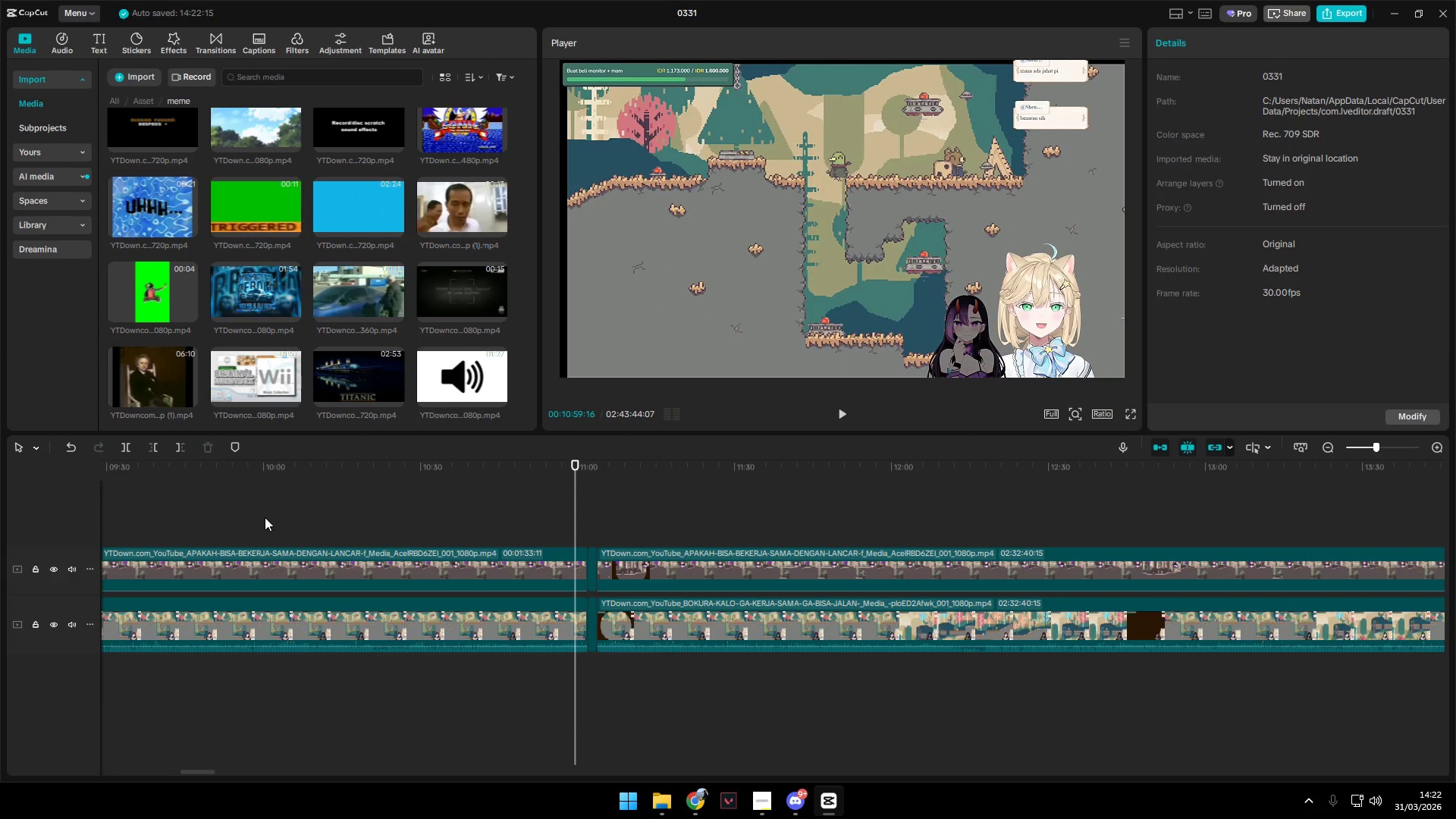 
left_click([190, 504])
 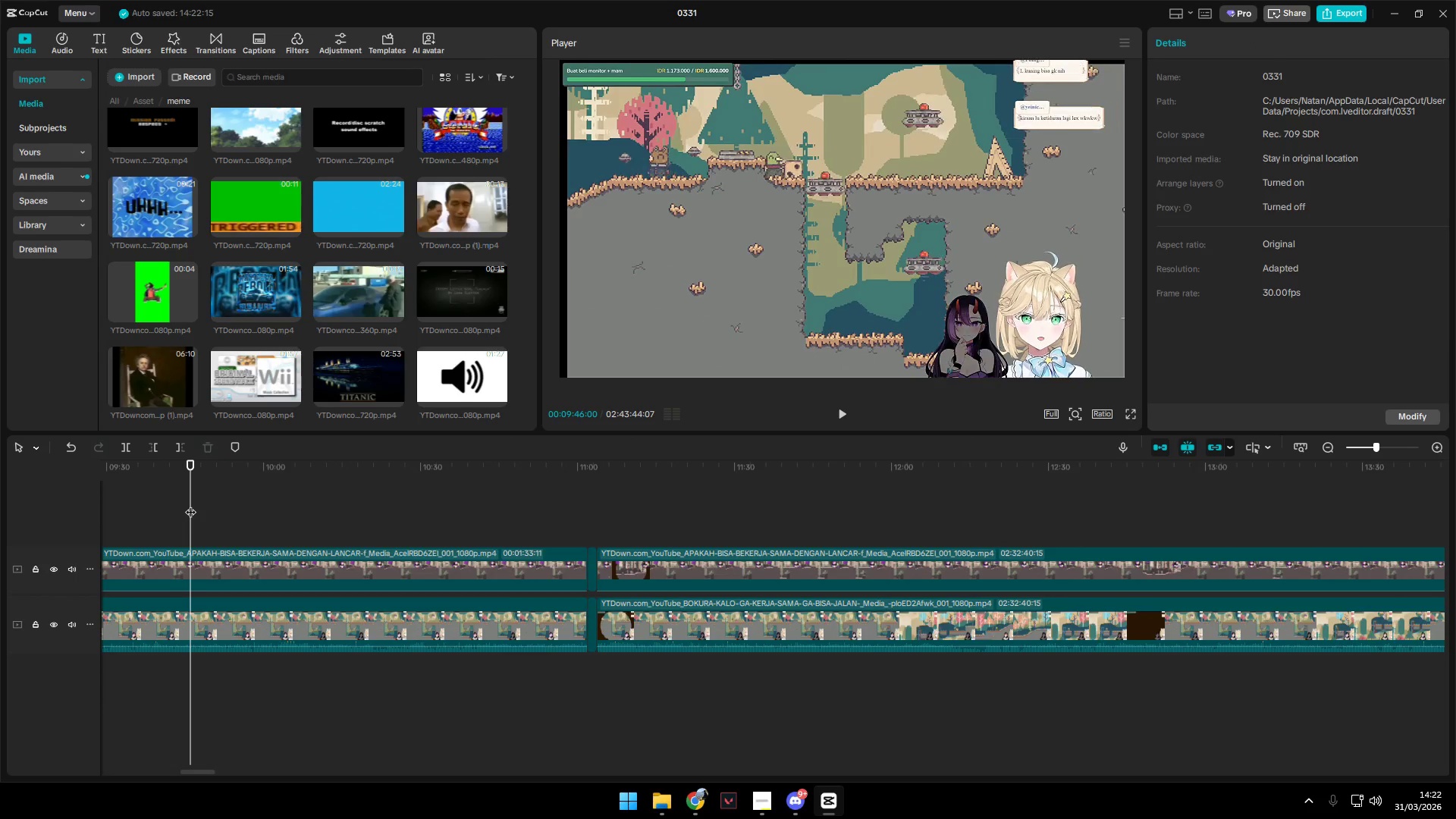 
hold_key(key=ControlLeft, duration=0.67)
 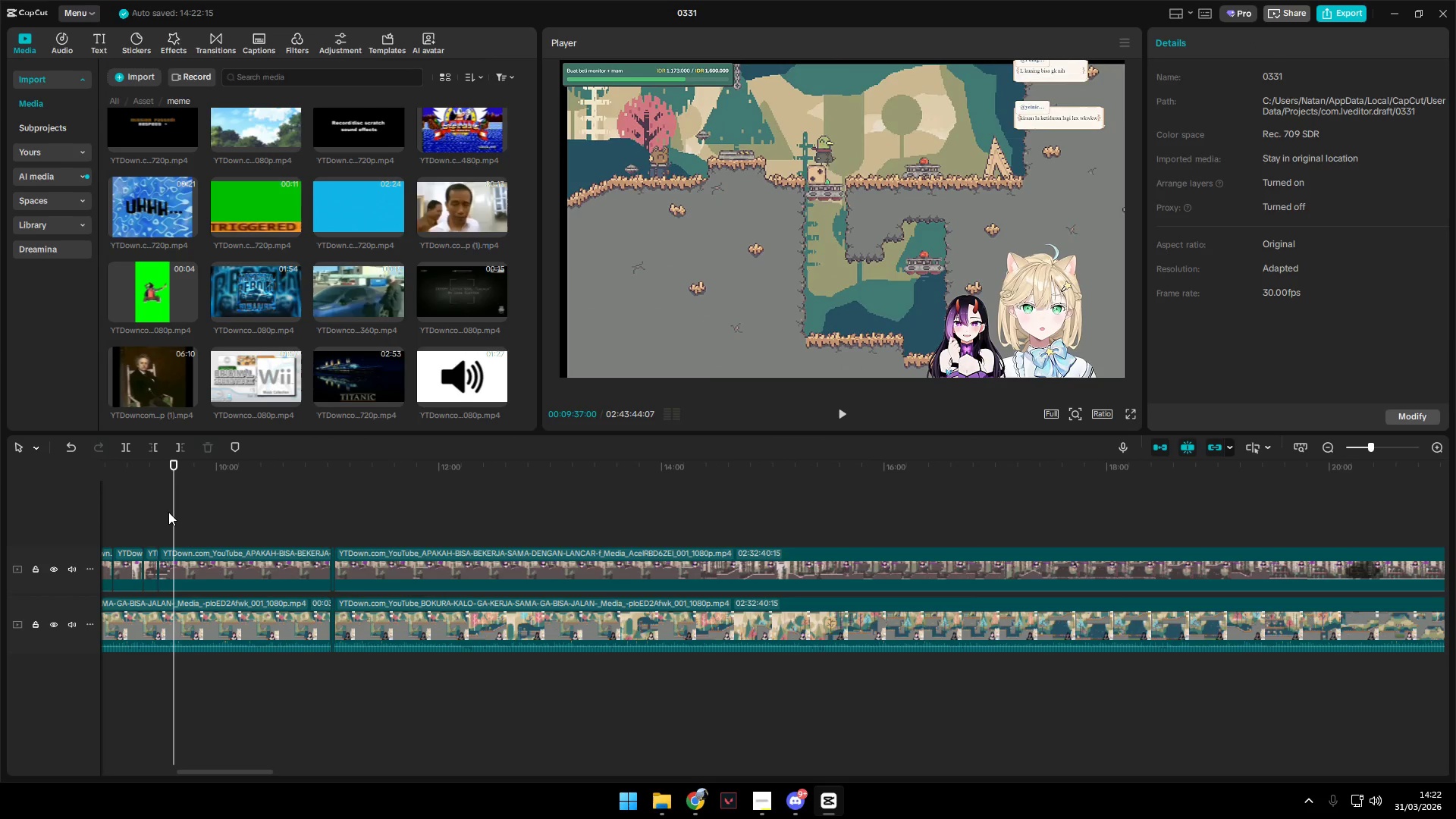 
left_click([174, 505])
 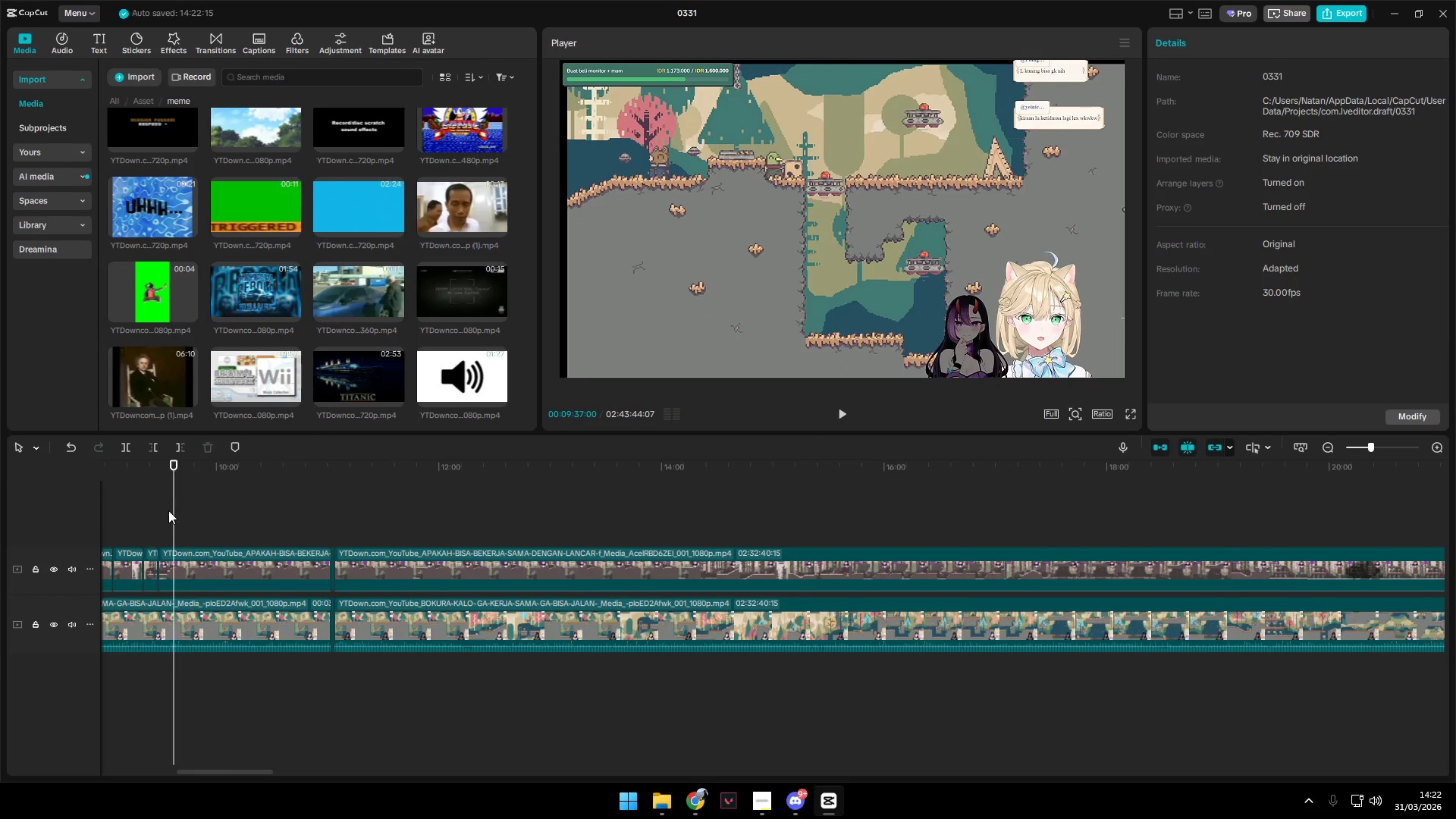 
scroll: coordinate [191, 504], scroll_direction: down, amount: 10.0
 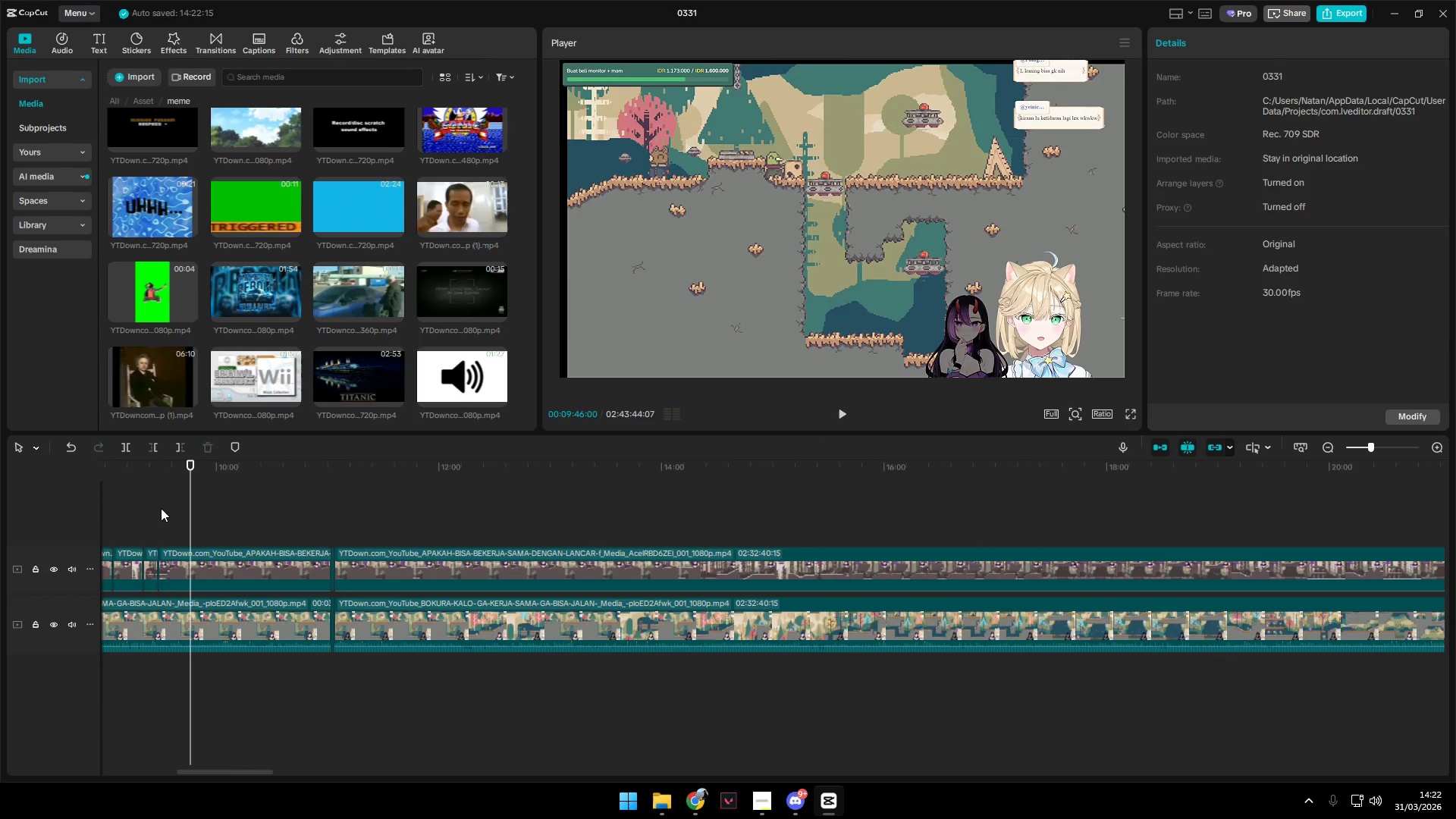 
key(Space)
 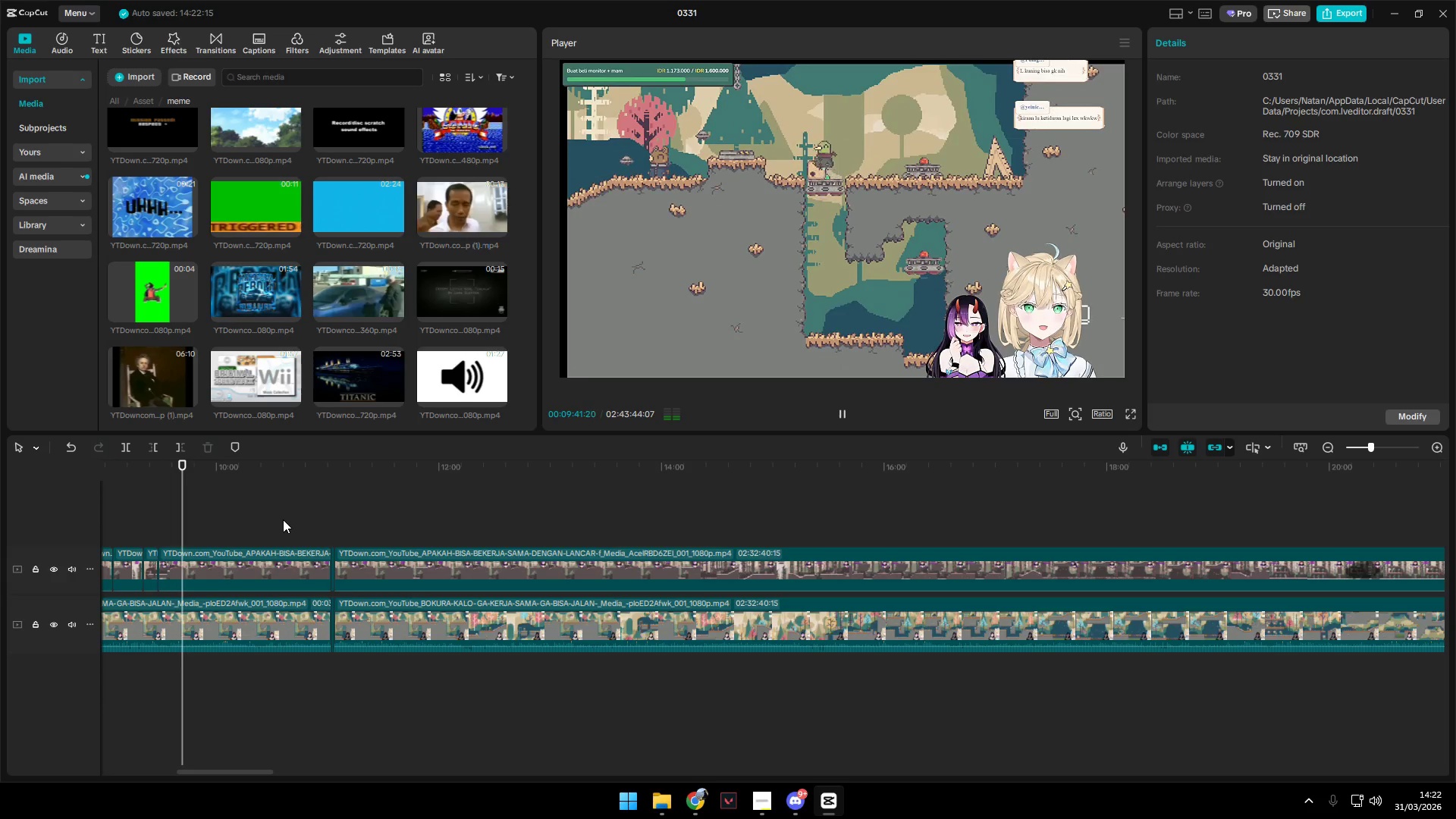 
wait(6.34)
 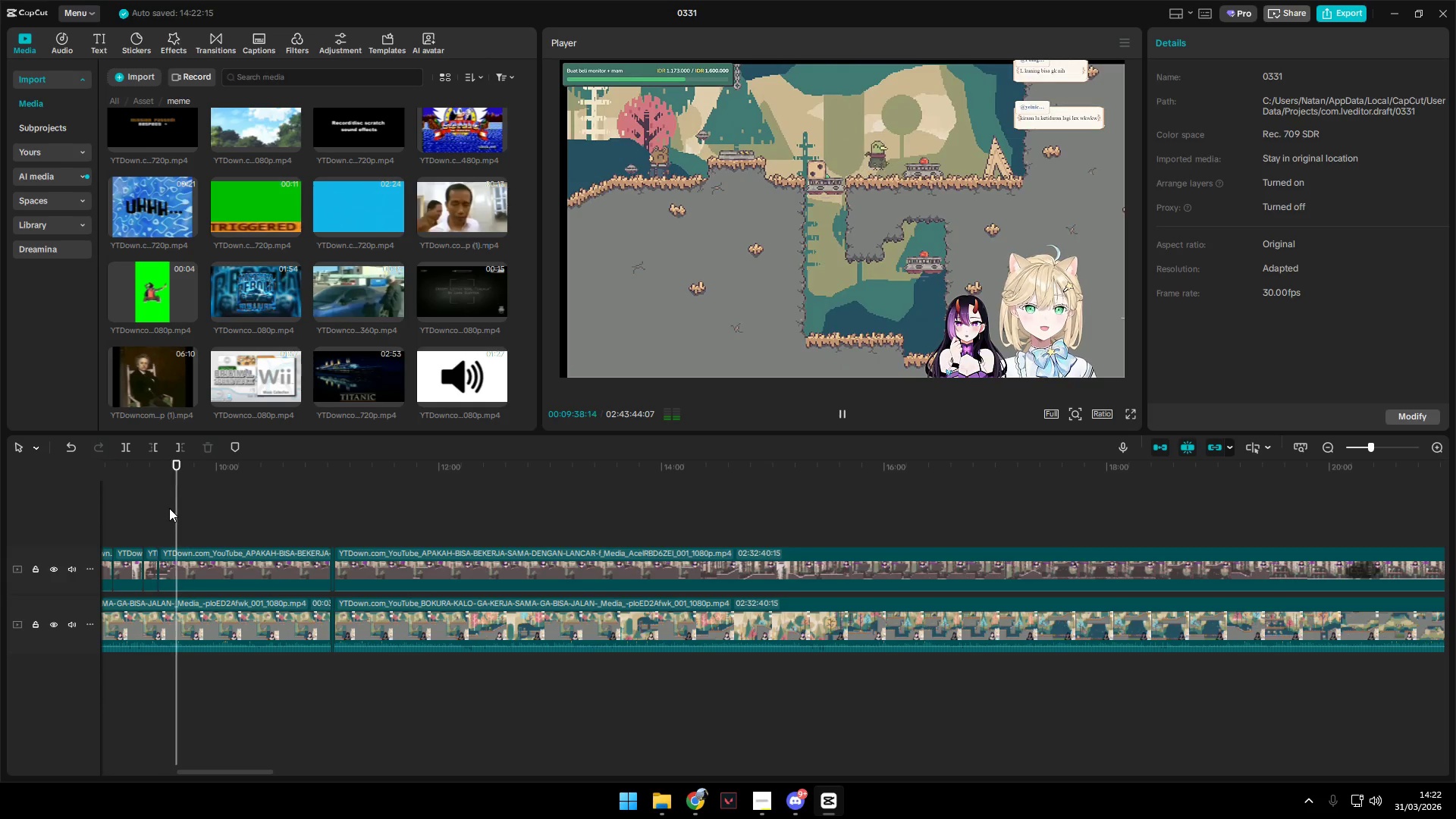 
left_click([321, 509])
 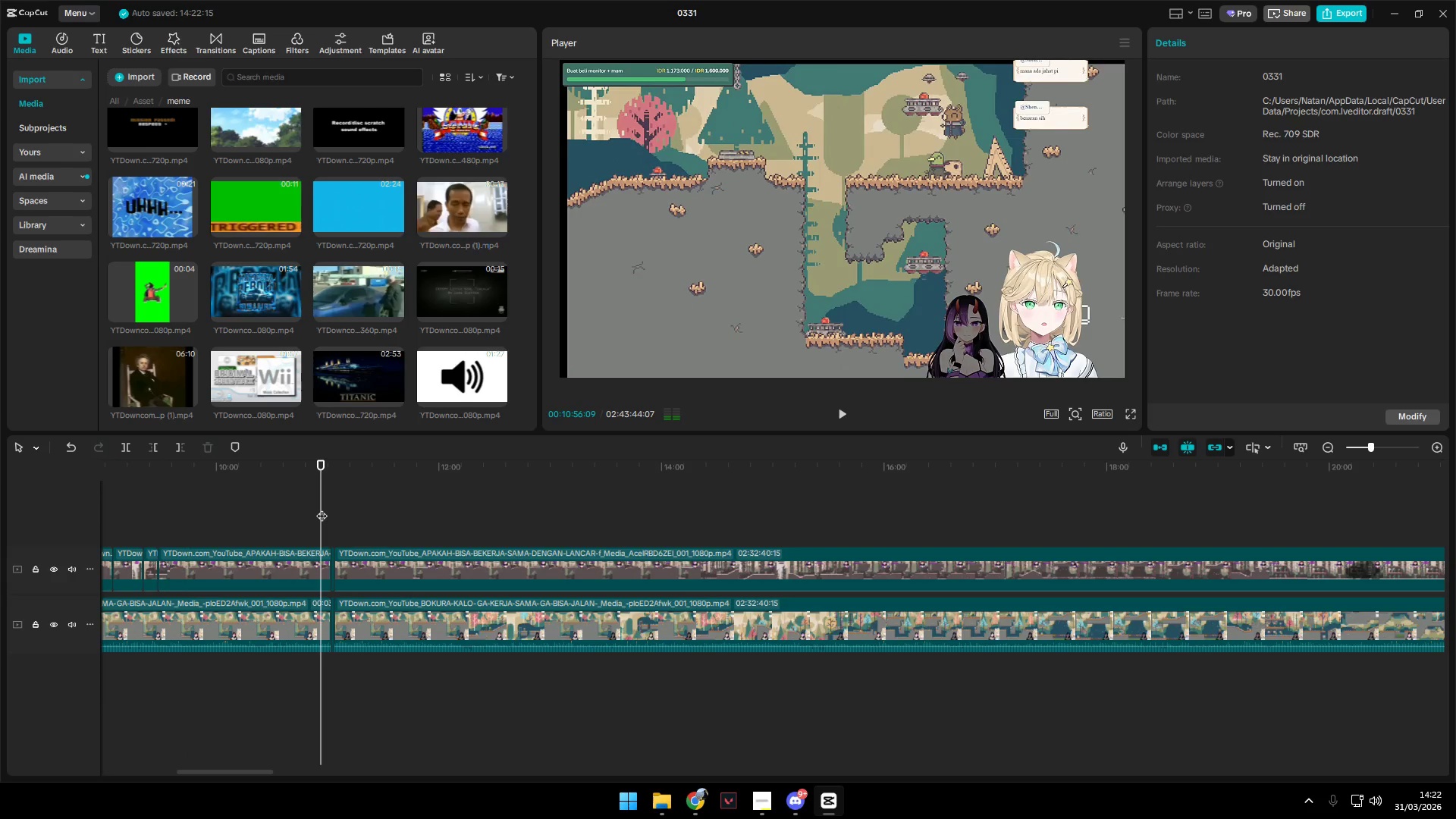 
key(Space)
 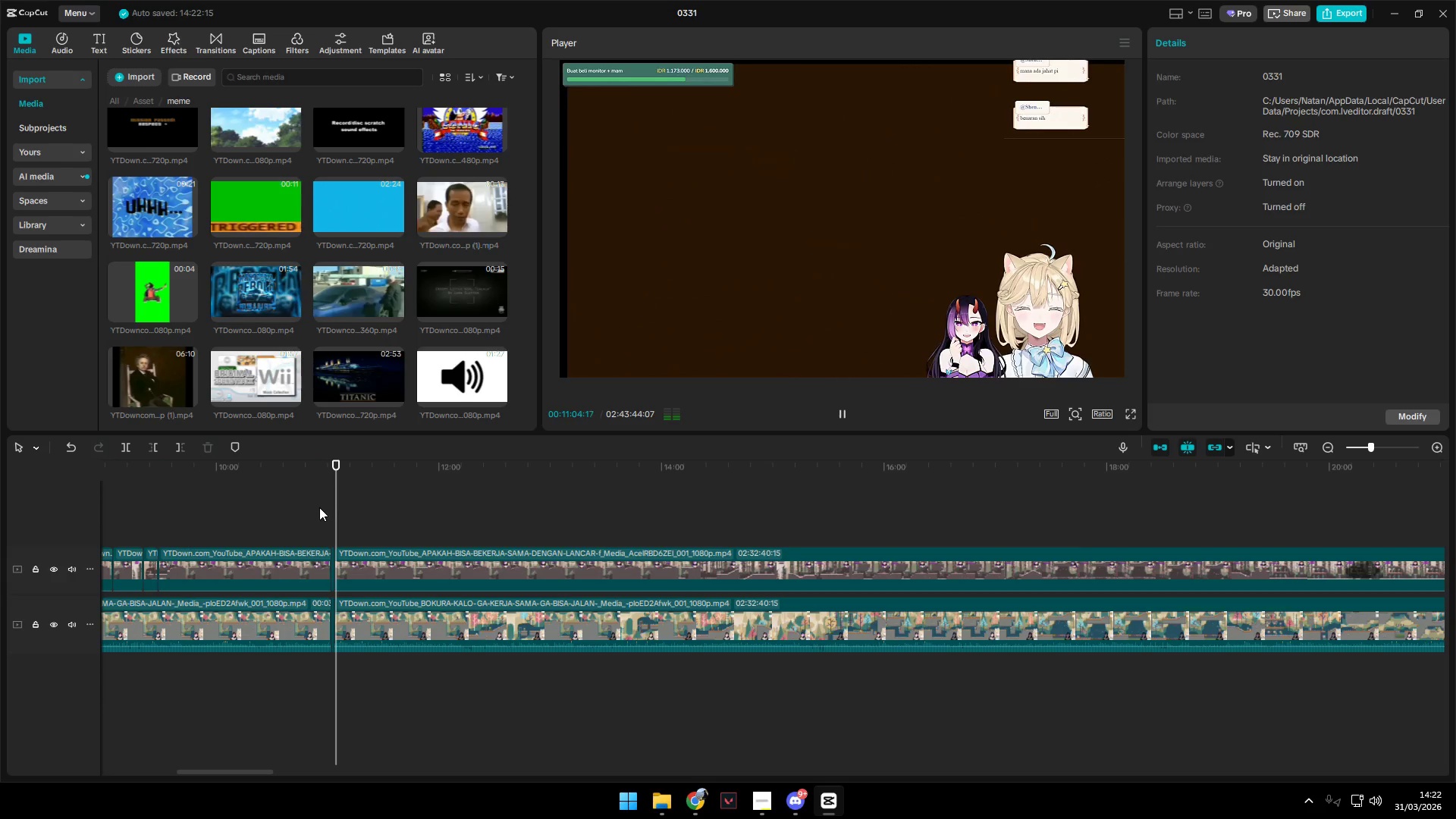 
wait(13.36)
 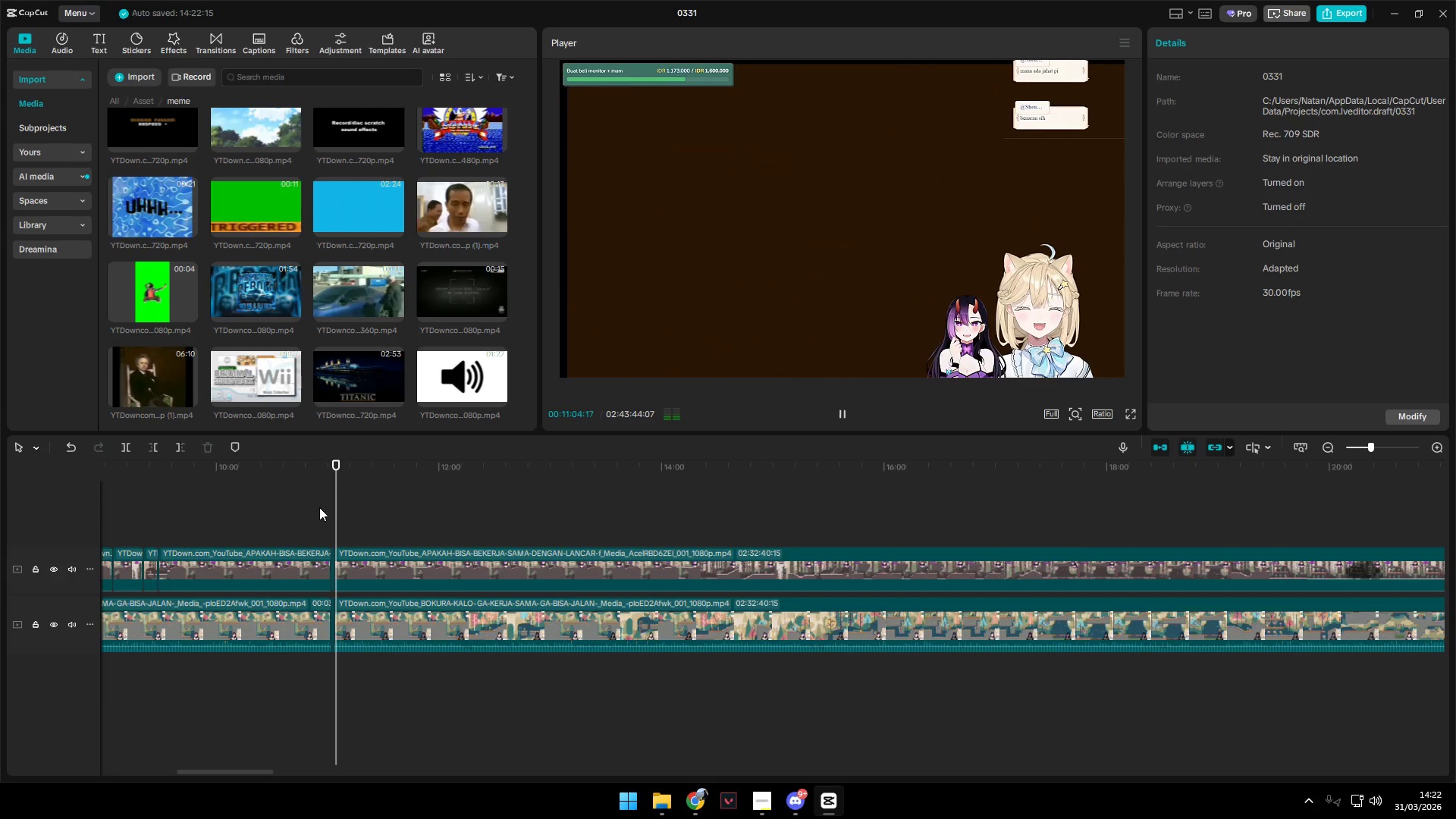 
key(Space)
 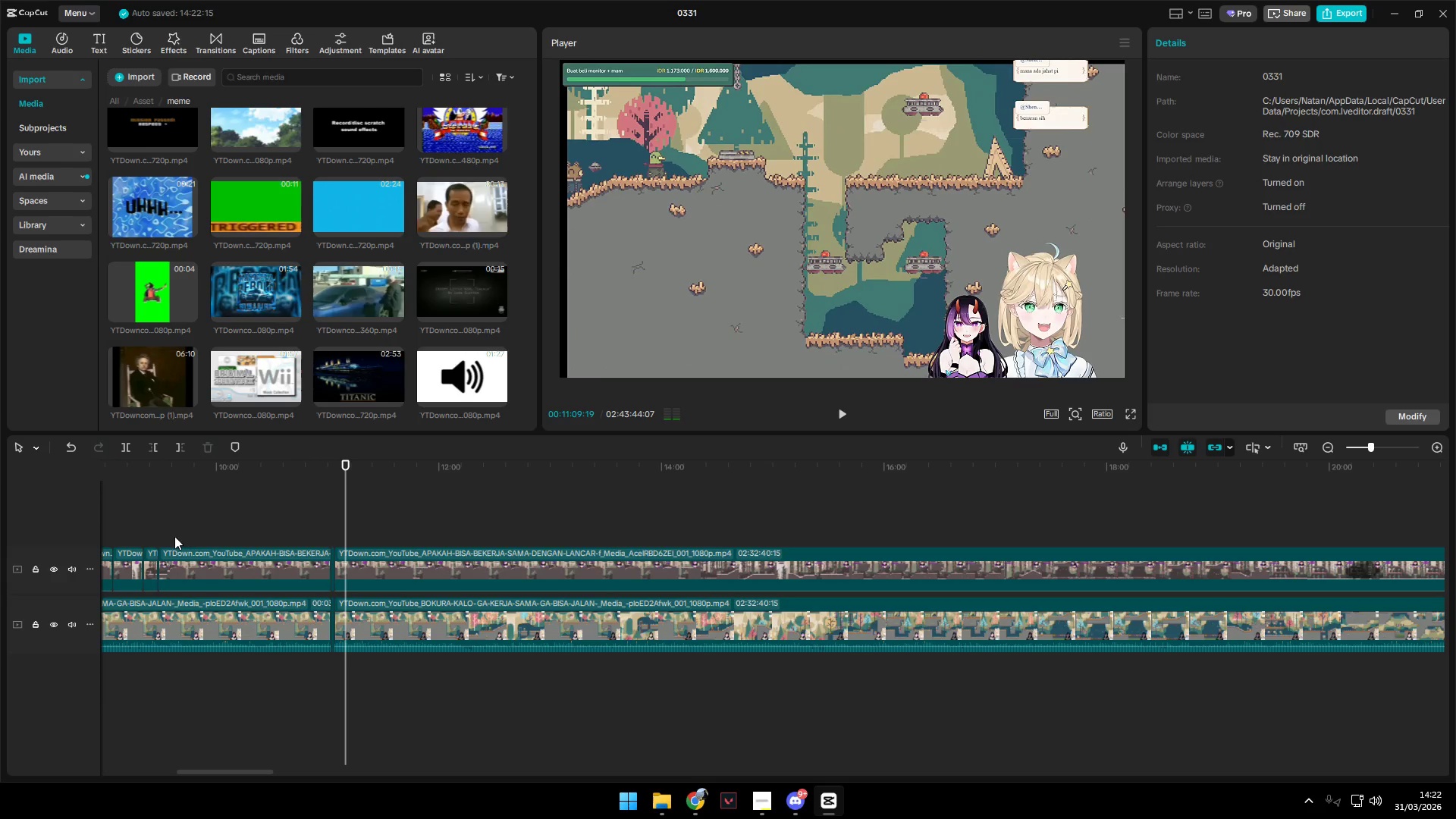 
left_click([155, 522])
 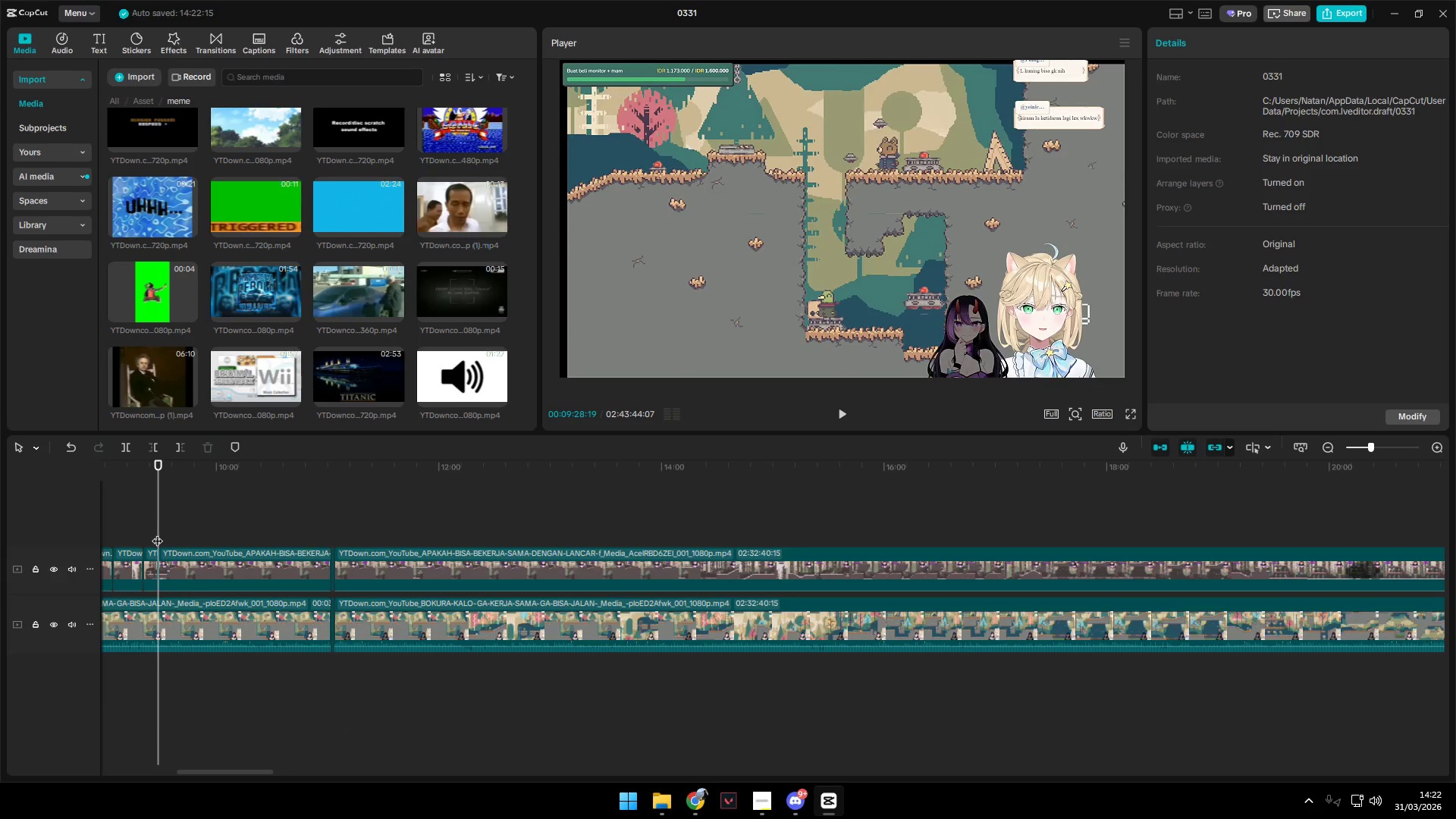 
key(Space)
 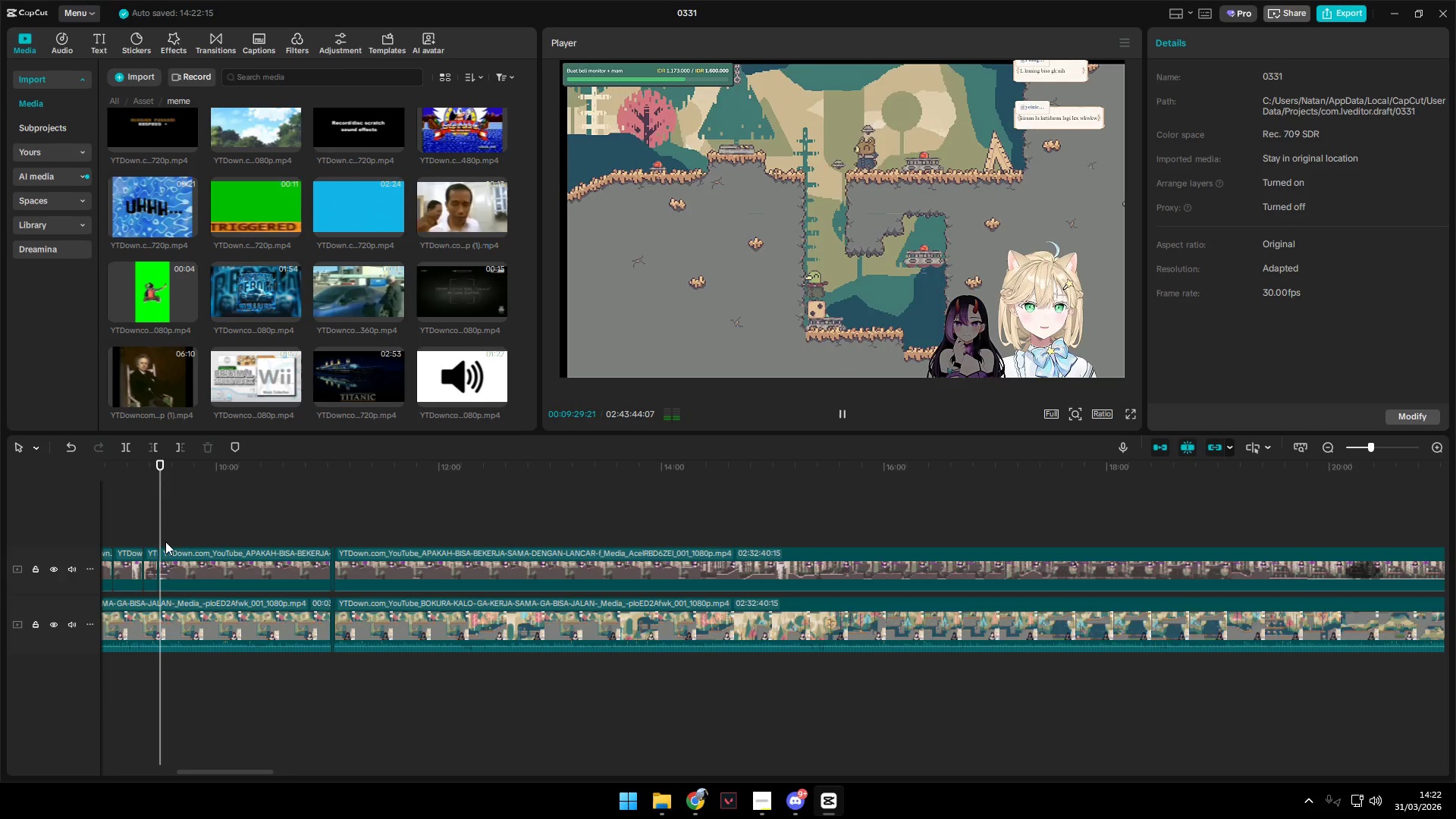 
key(Space)
 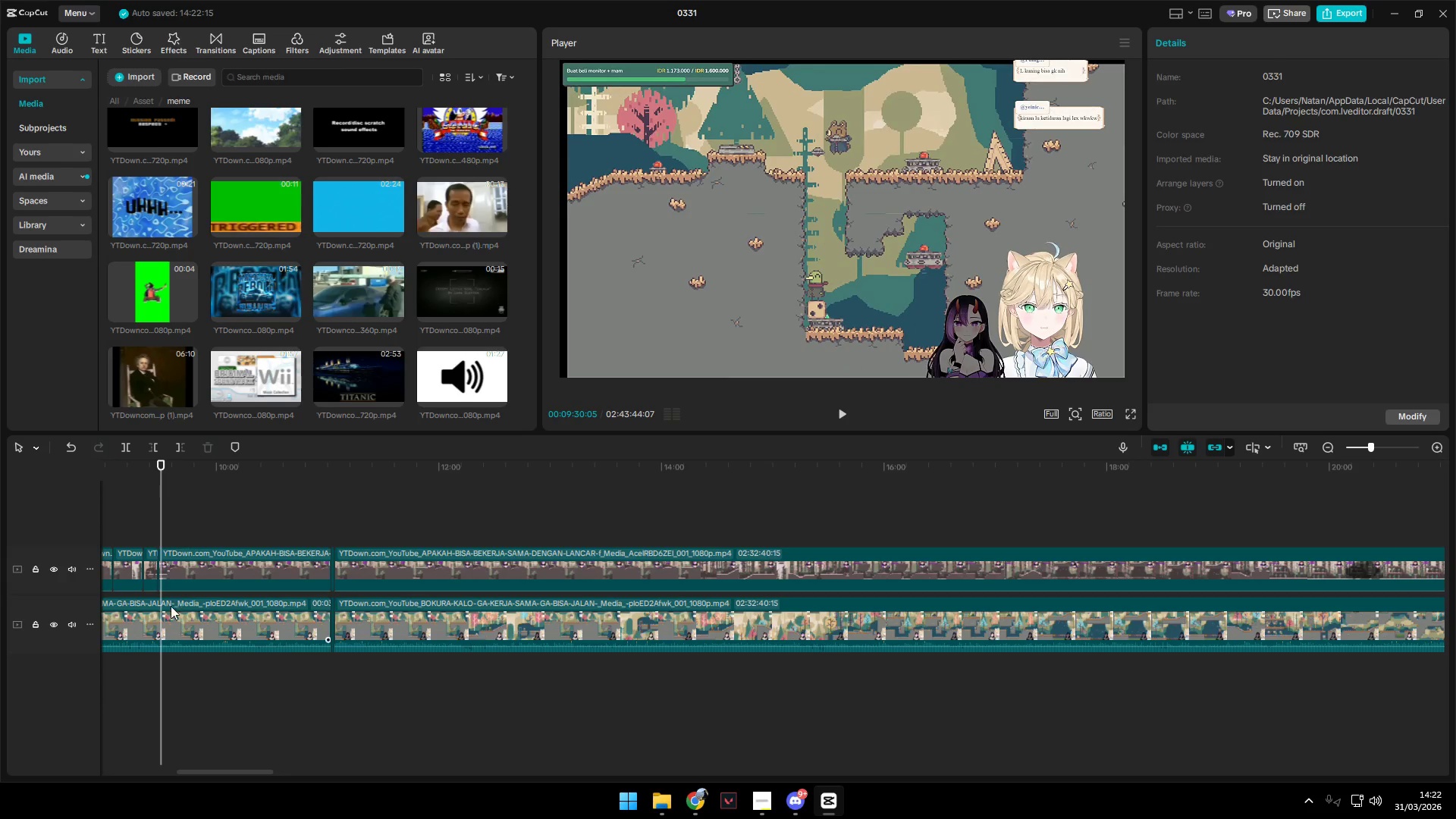 
hold_key(key=ControlLeft, duration=0.84)
scroll: coordinate [189, 654], scroll_direction: up, amount: 12.0
 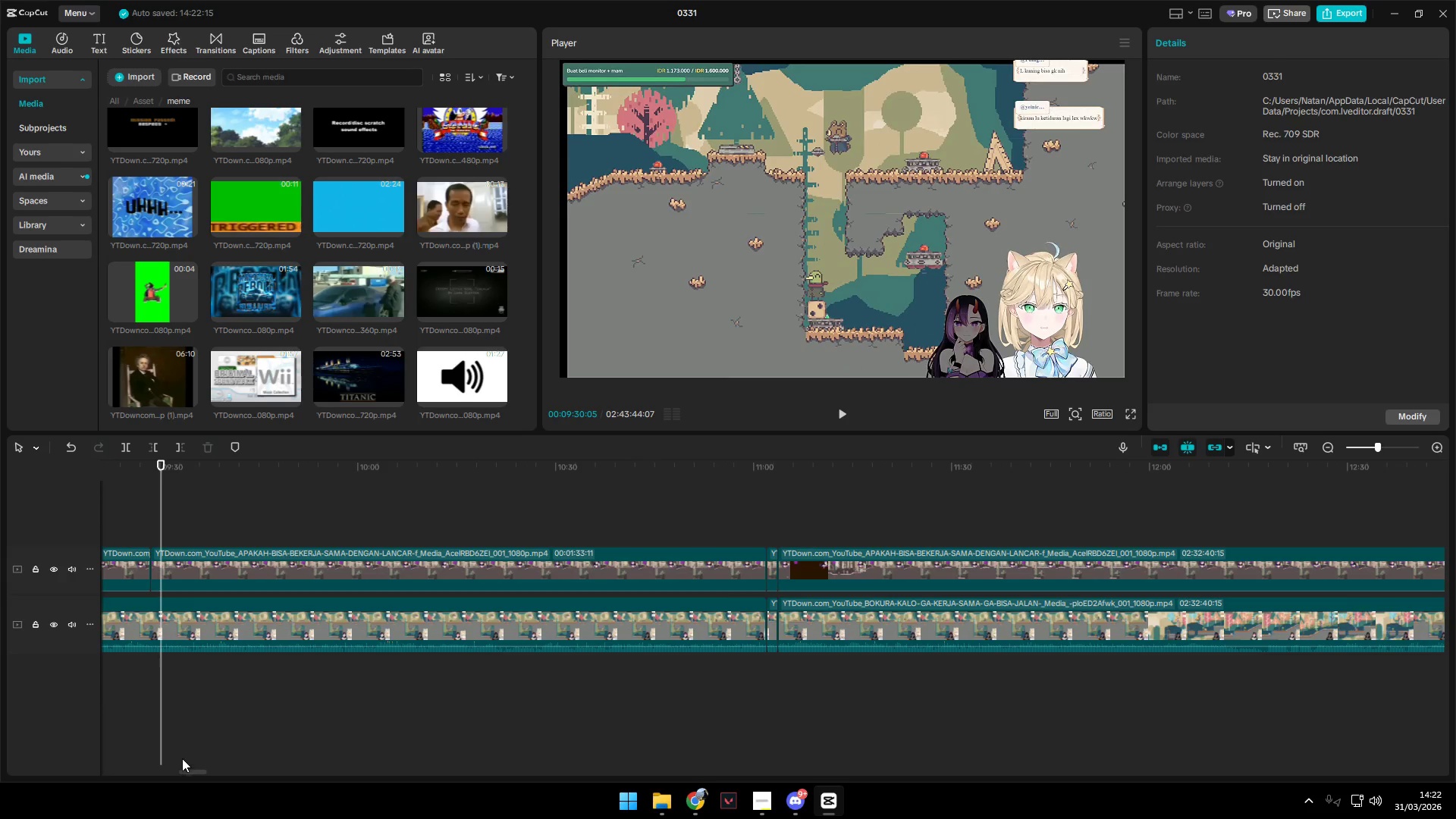 
left_click_drag(start_coordinate=[191, 771], to_coordinate=[173, 770])
 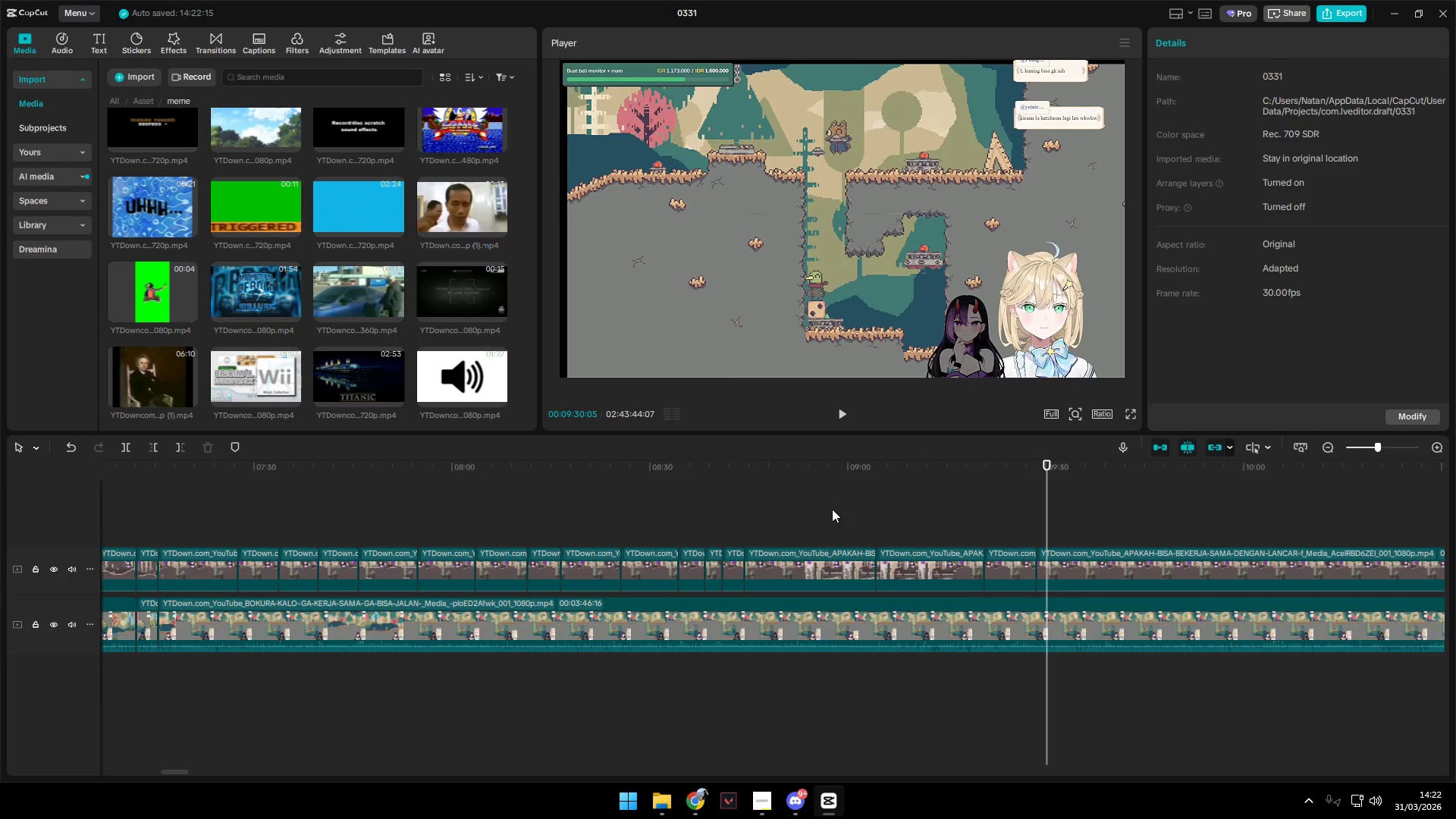 
key(Space)
 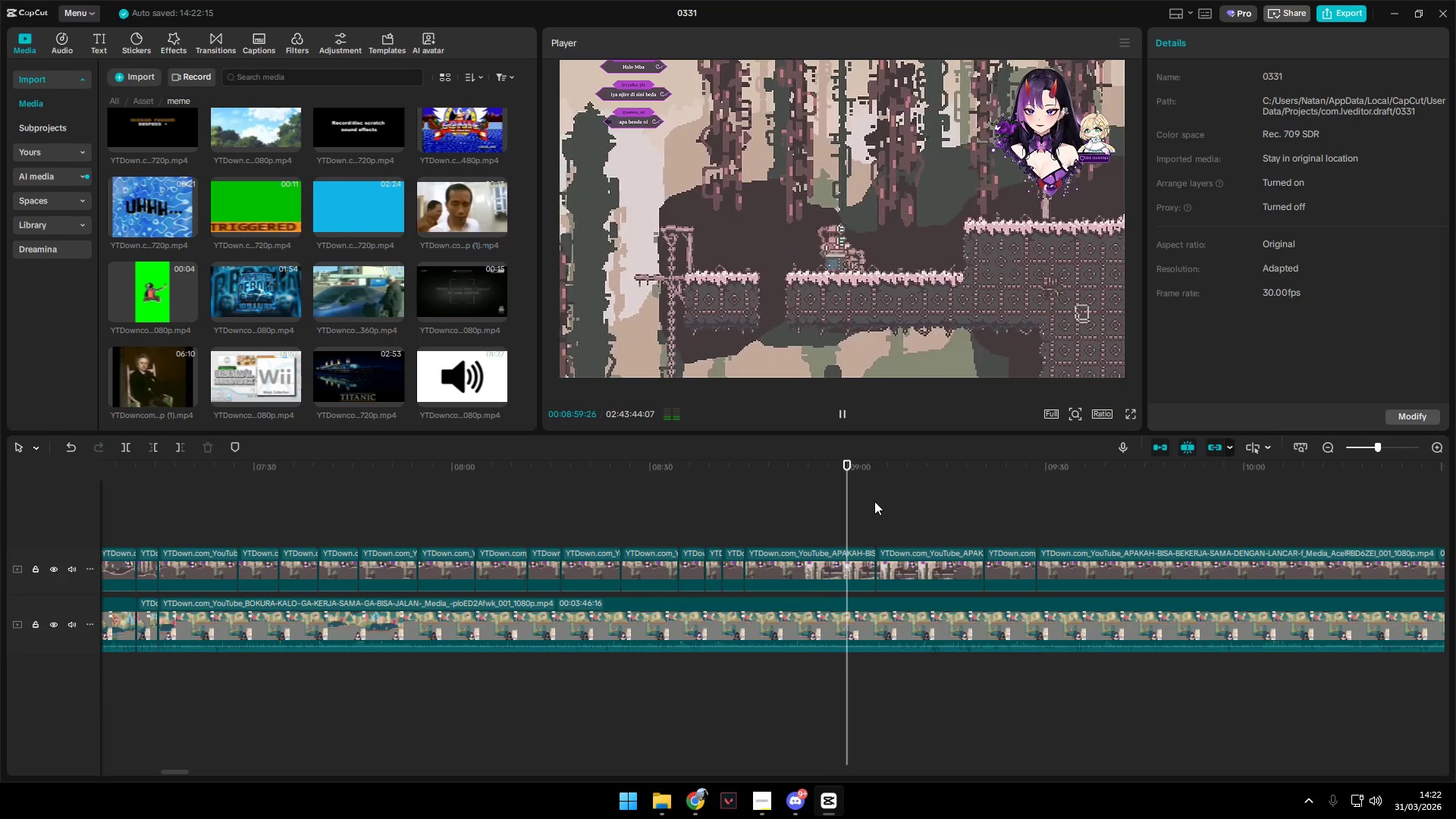 
left_click([880, 501])
 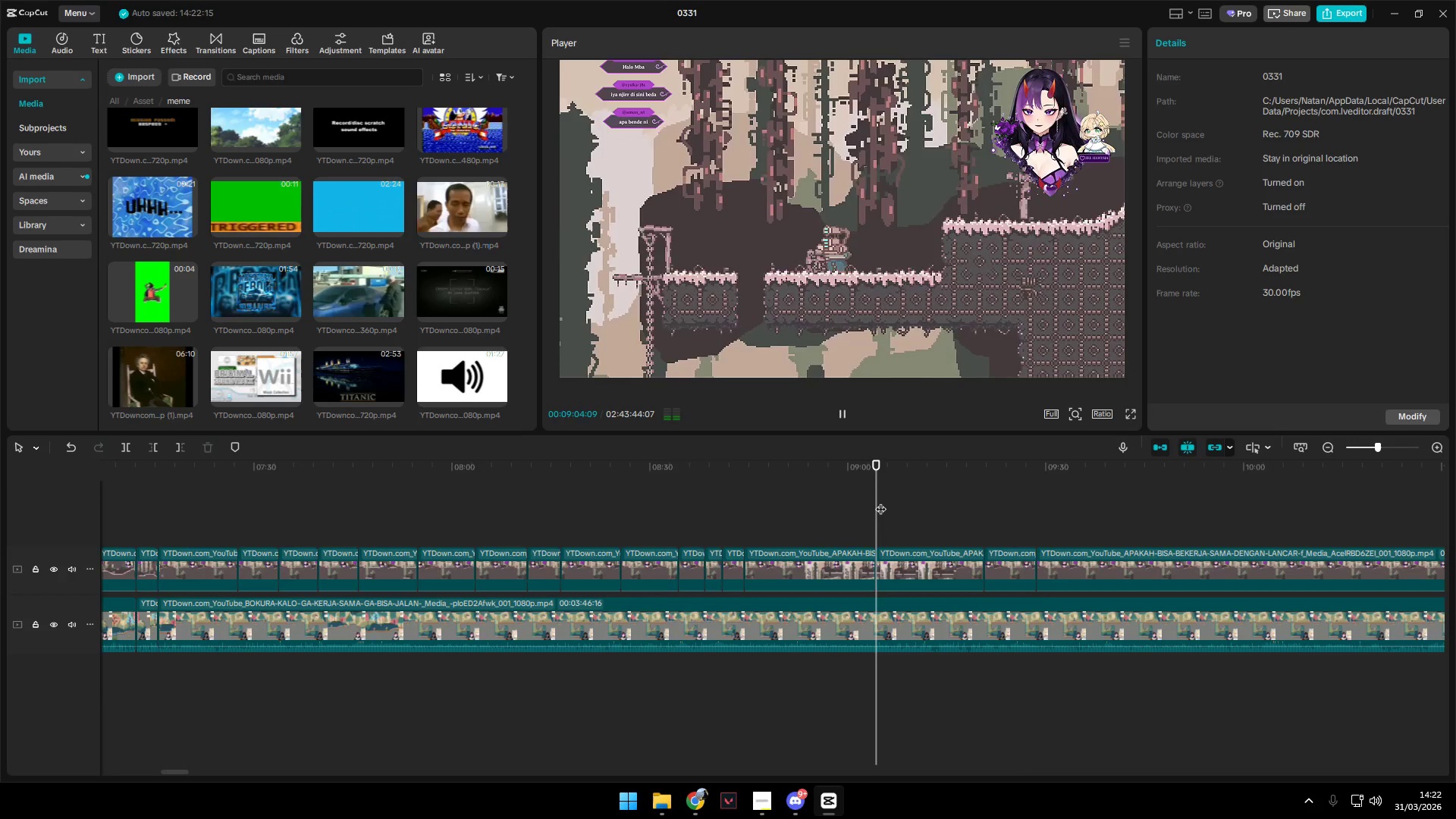 
key(Space)
 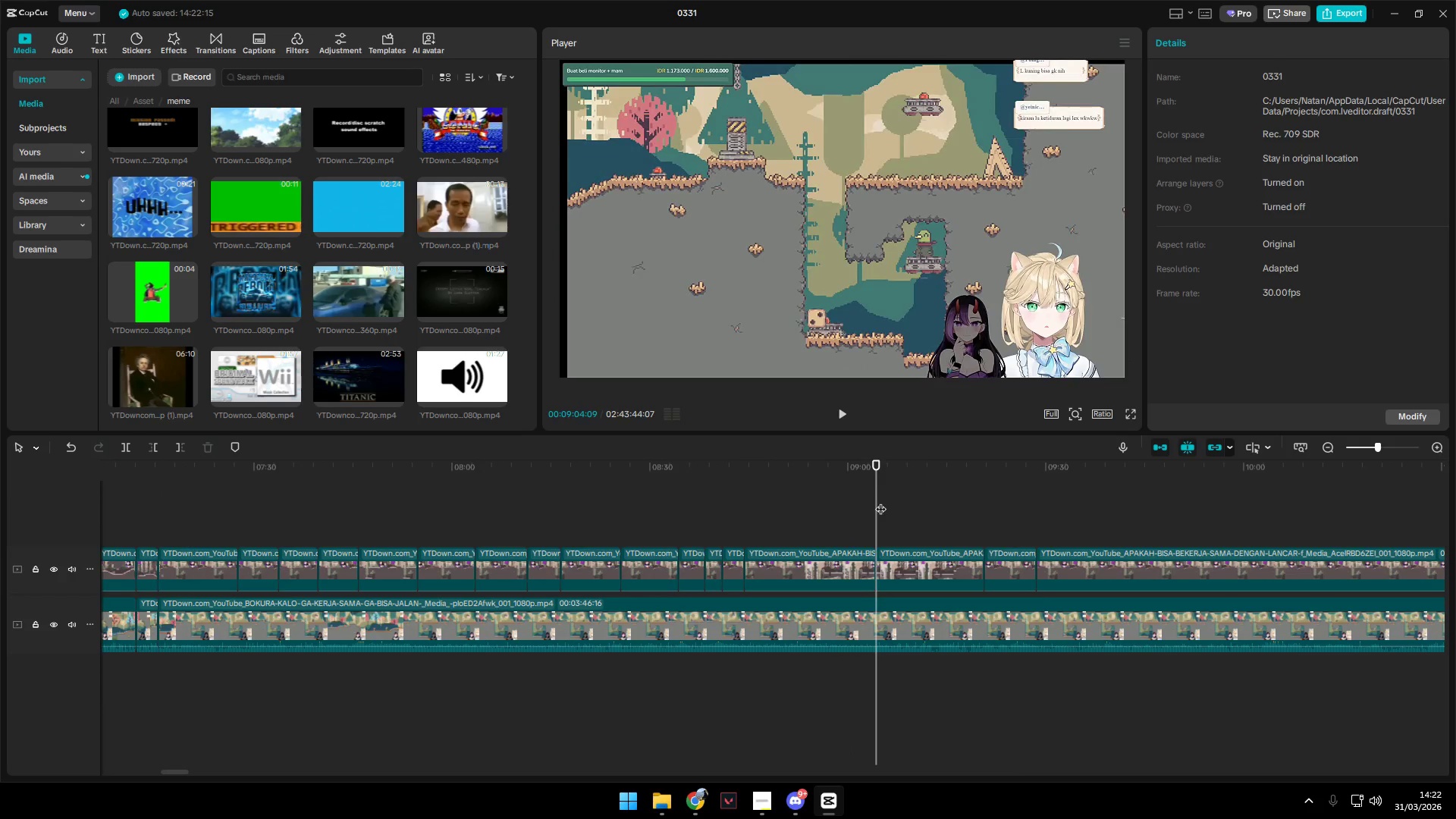 
key(Space)
 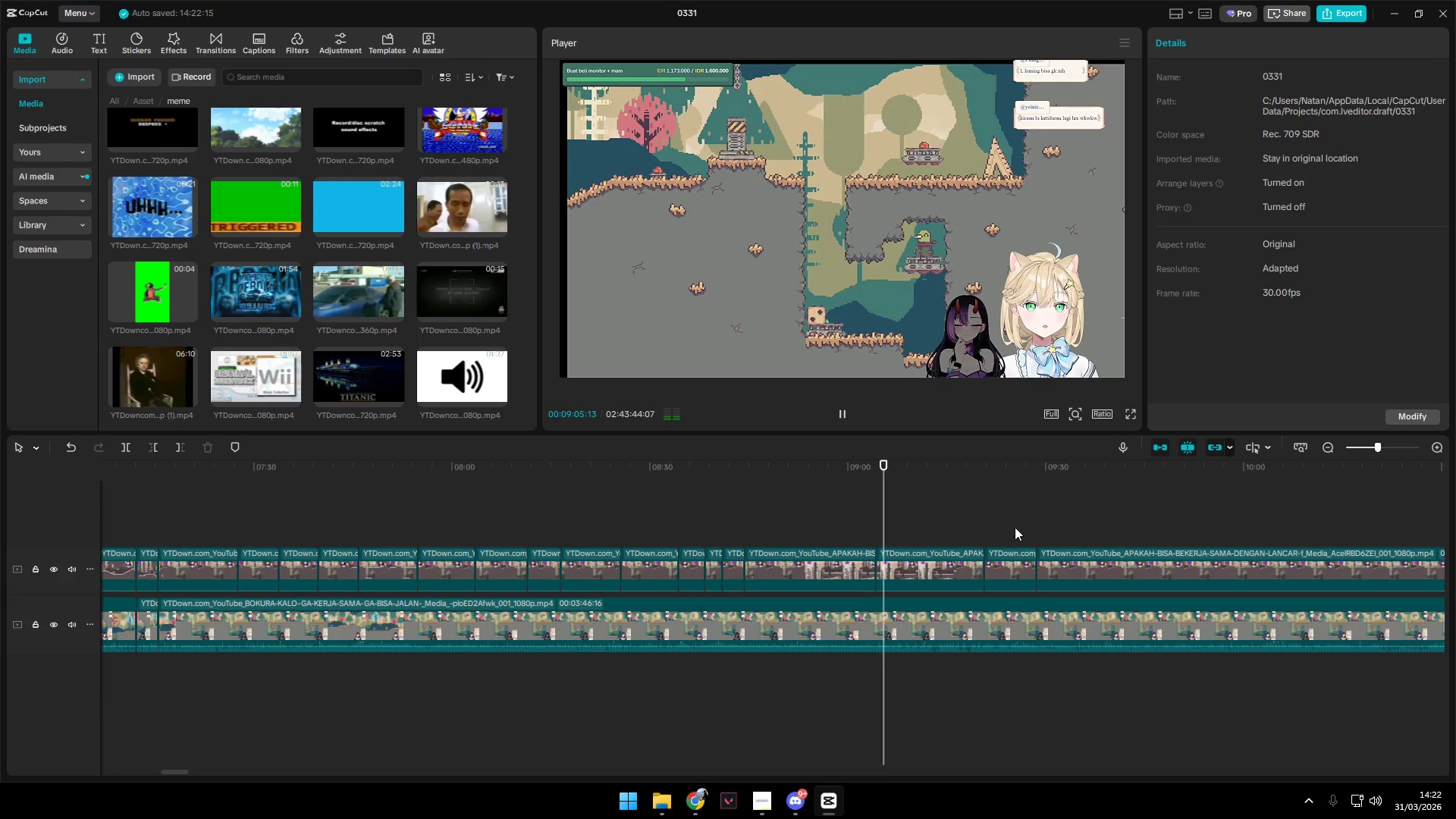 
left_click([974, 522])
 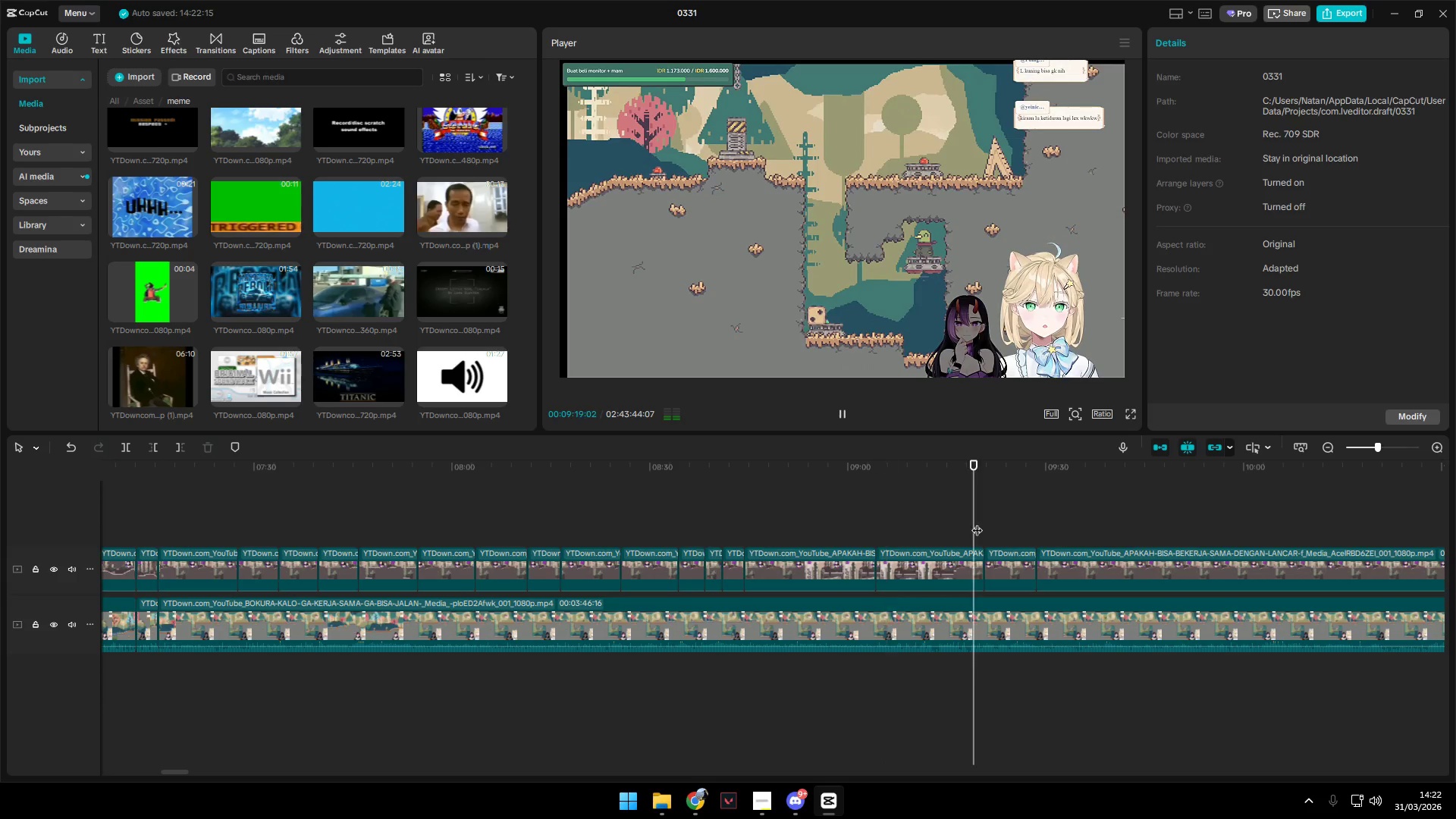 
key(Space)
 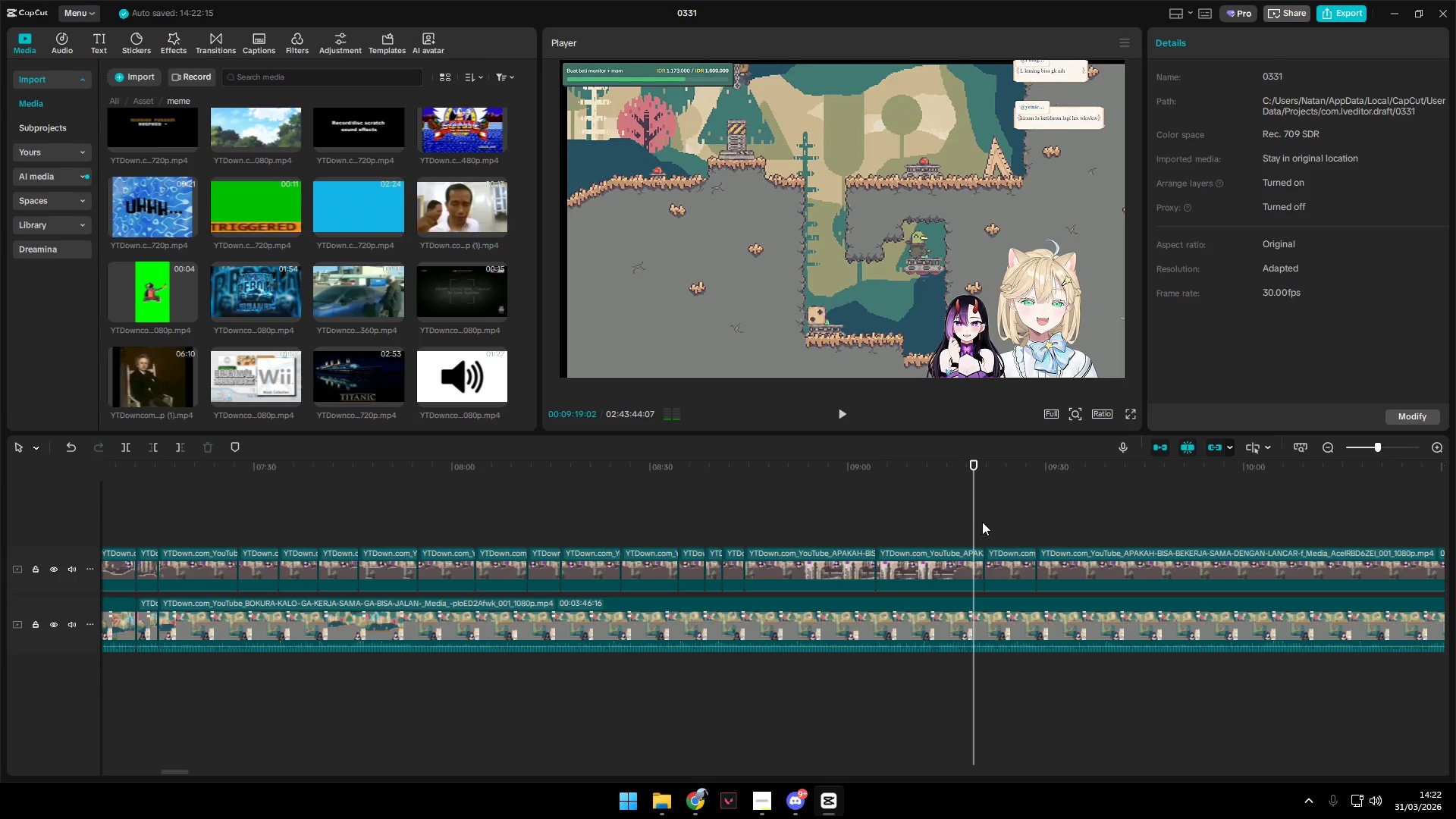 
key(Space)
 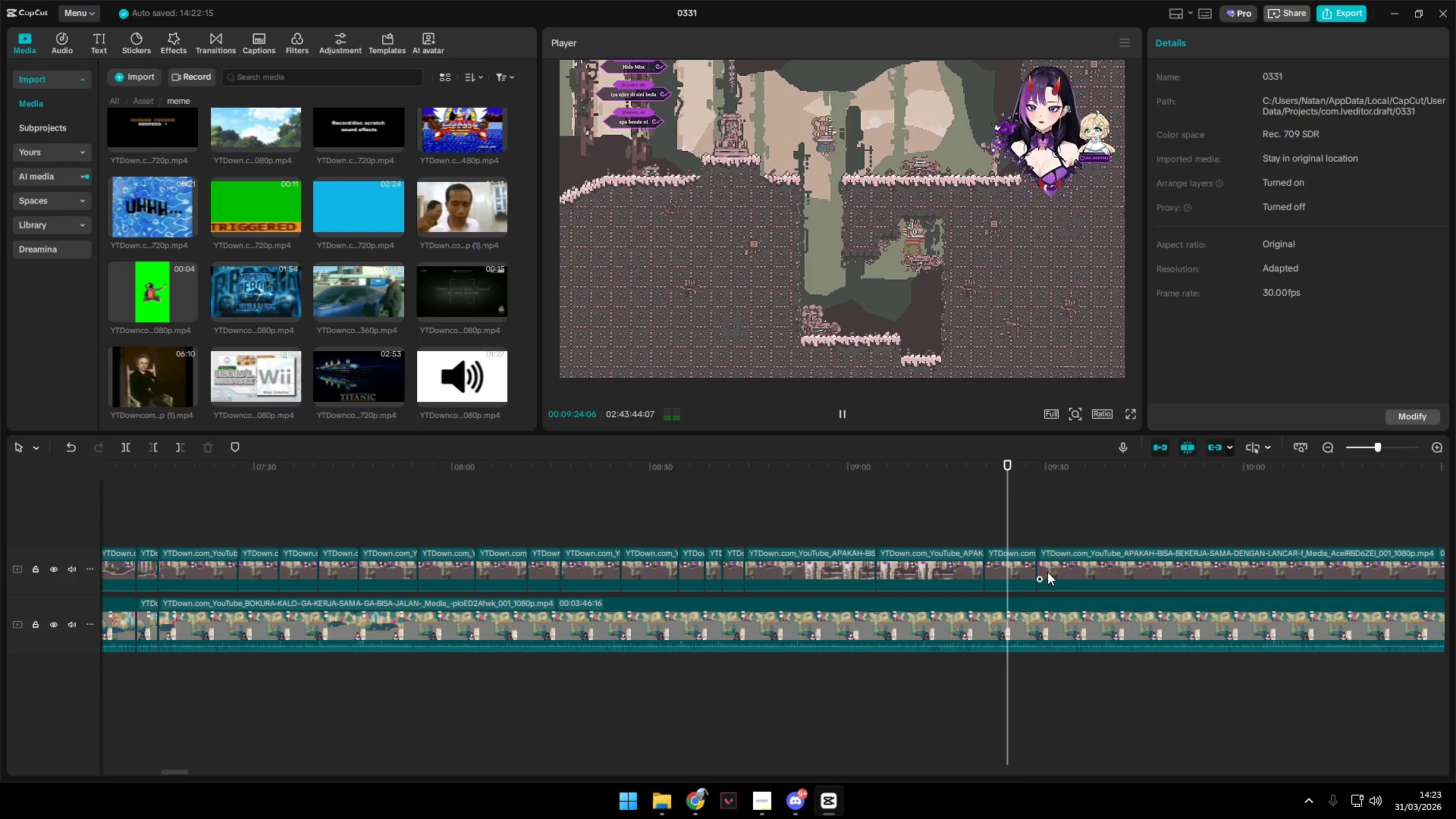 
wait(6.88)
 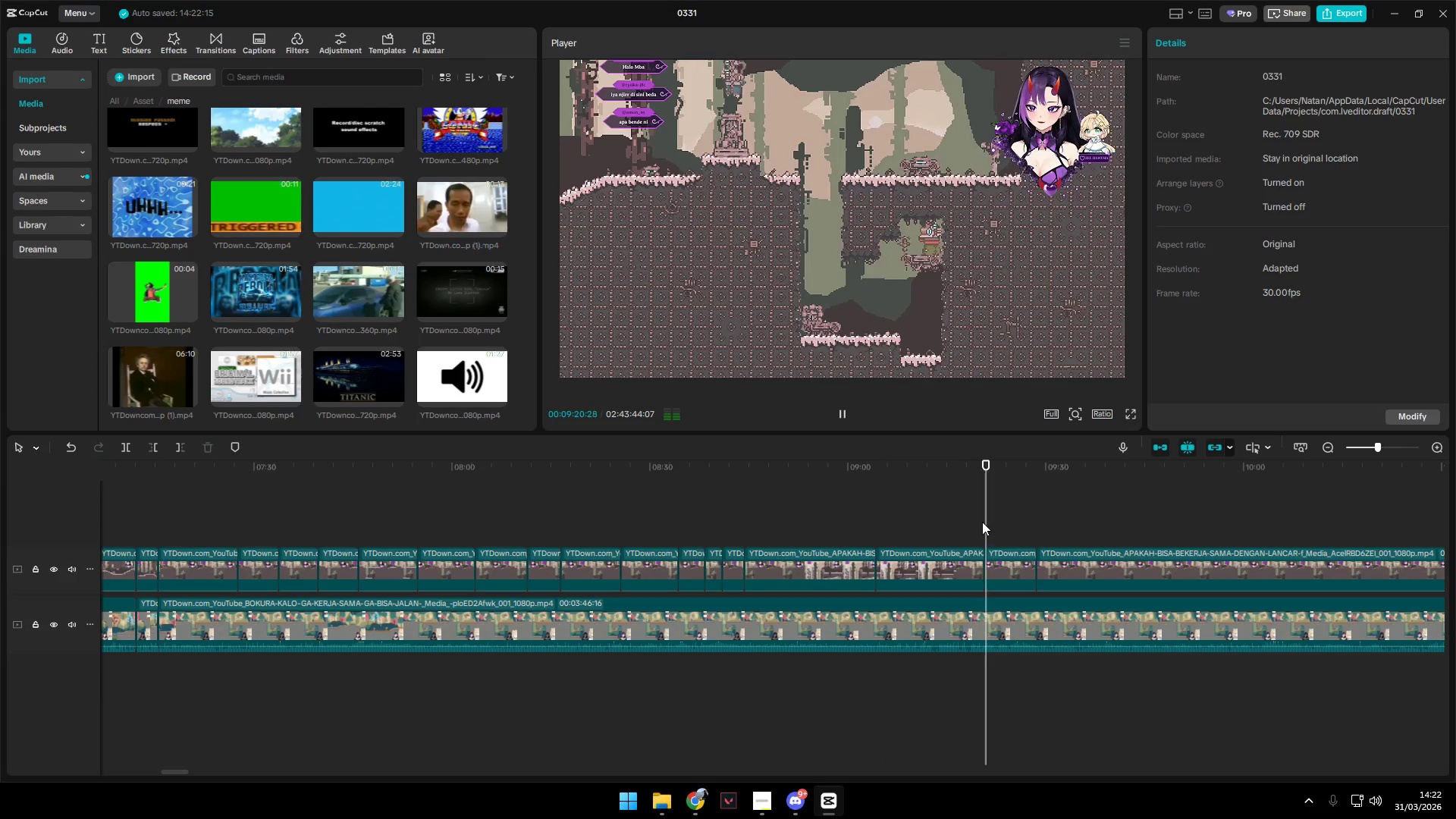 
left_click_drag(start_coordinate=[1017, 529], to_coordinate=[1034, 528])
 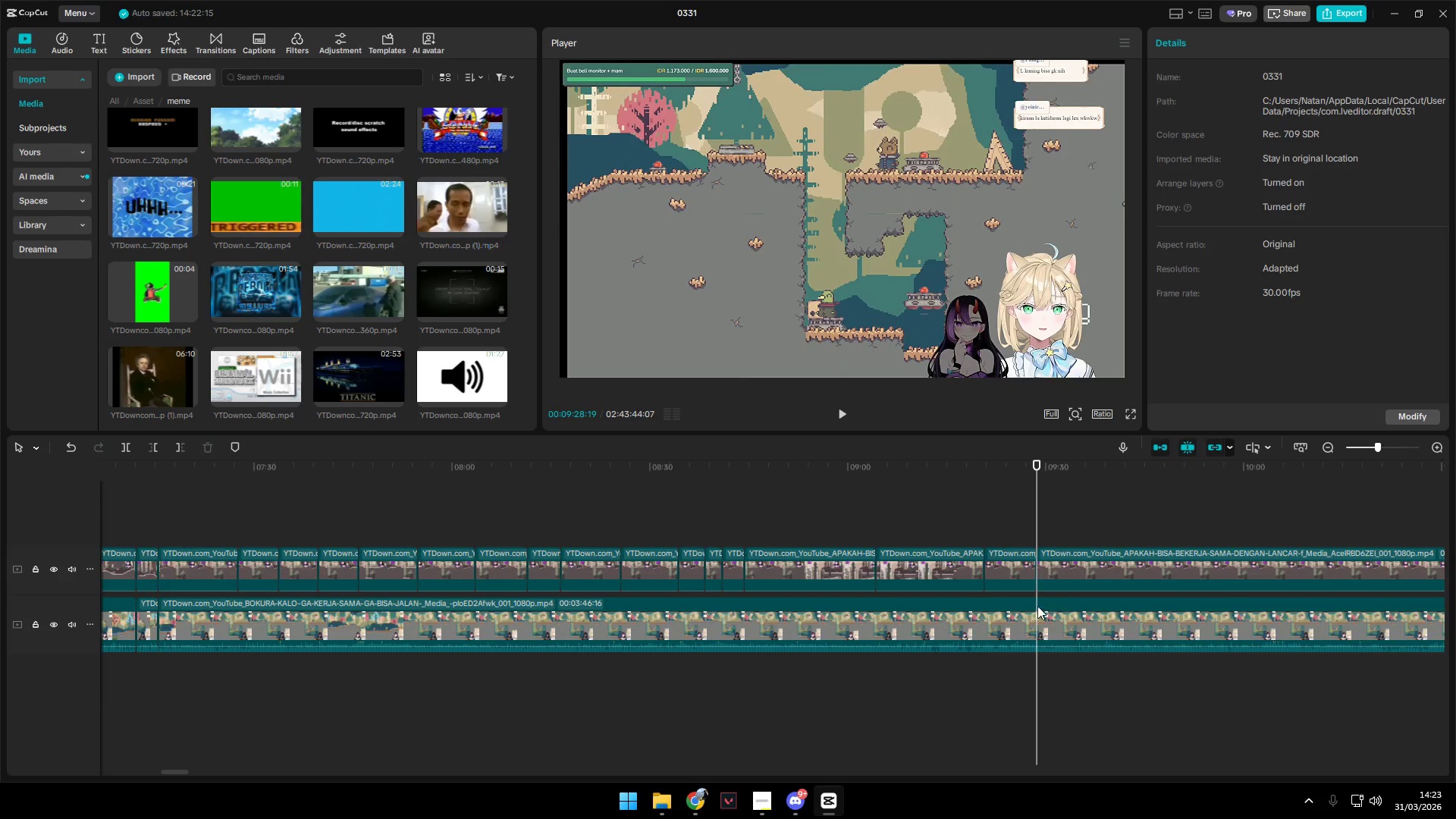 
left_click([1034, 615])
 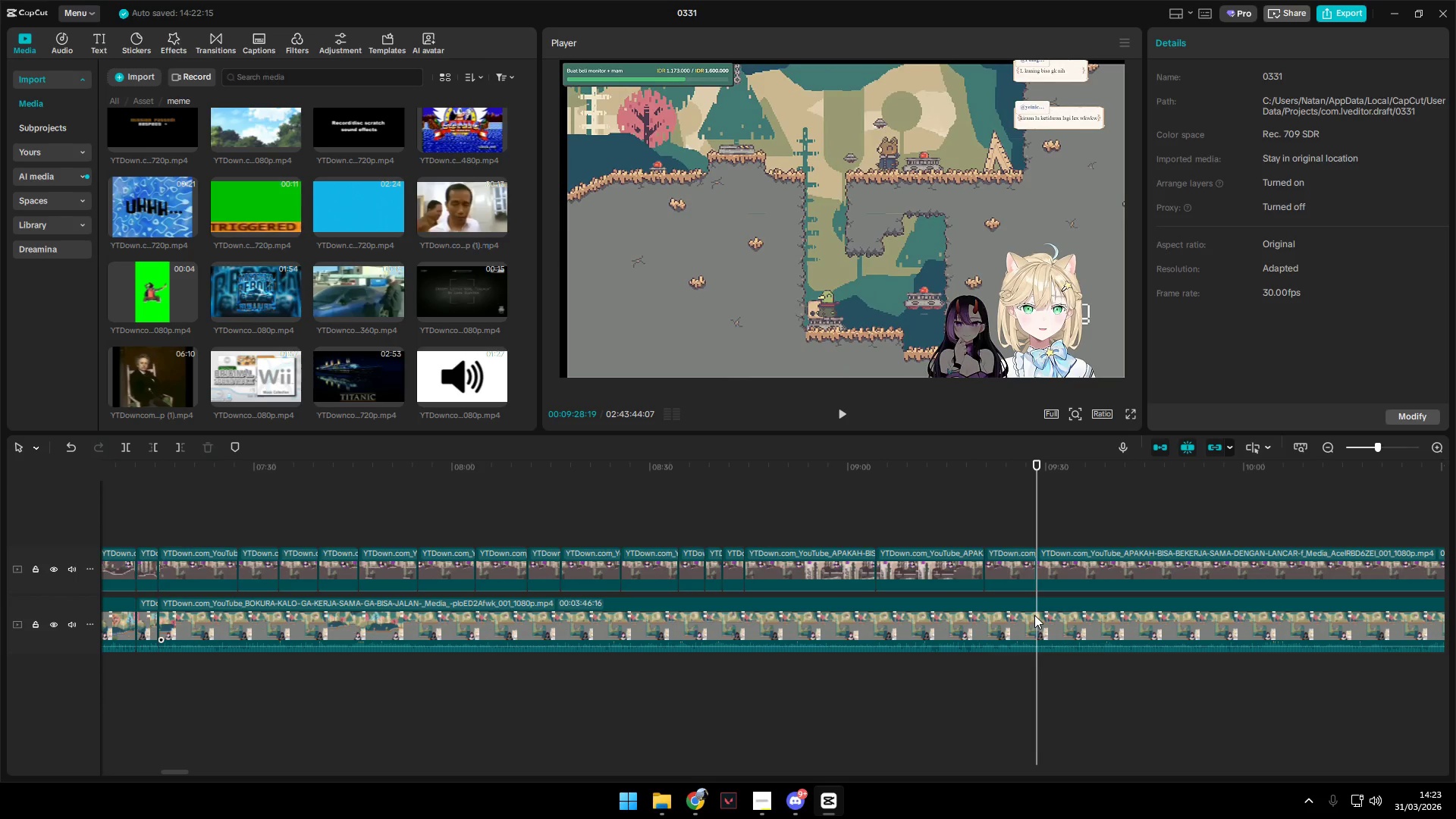 
key(Shift+ShiftLeft)
 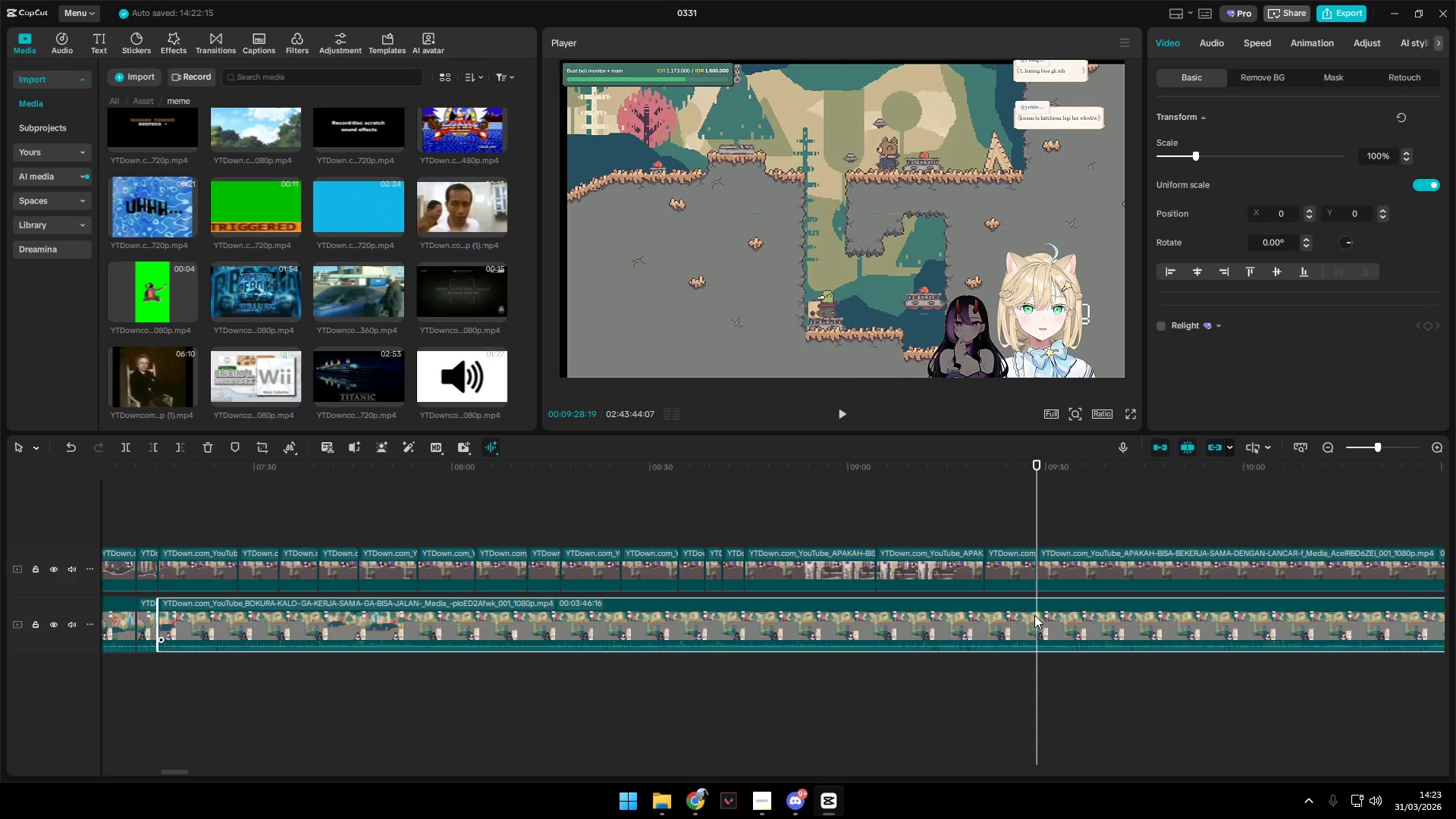 
key(Shift+E)
 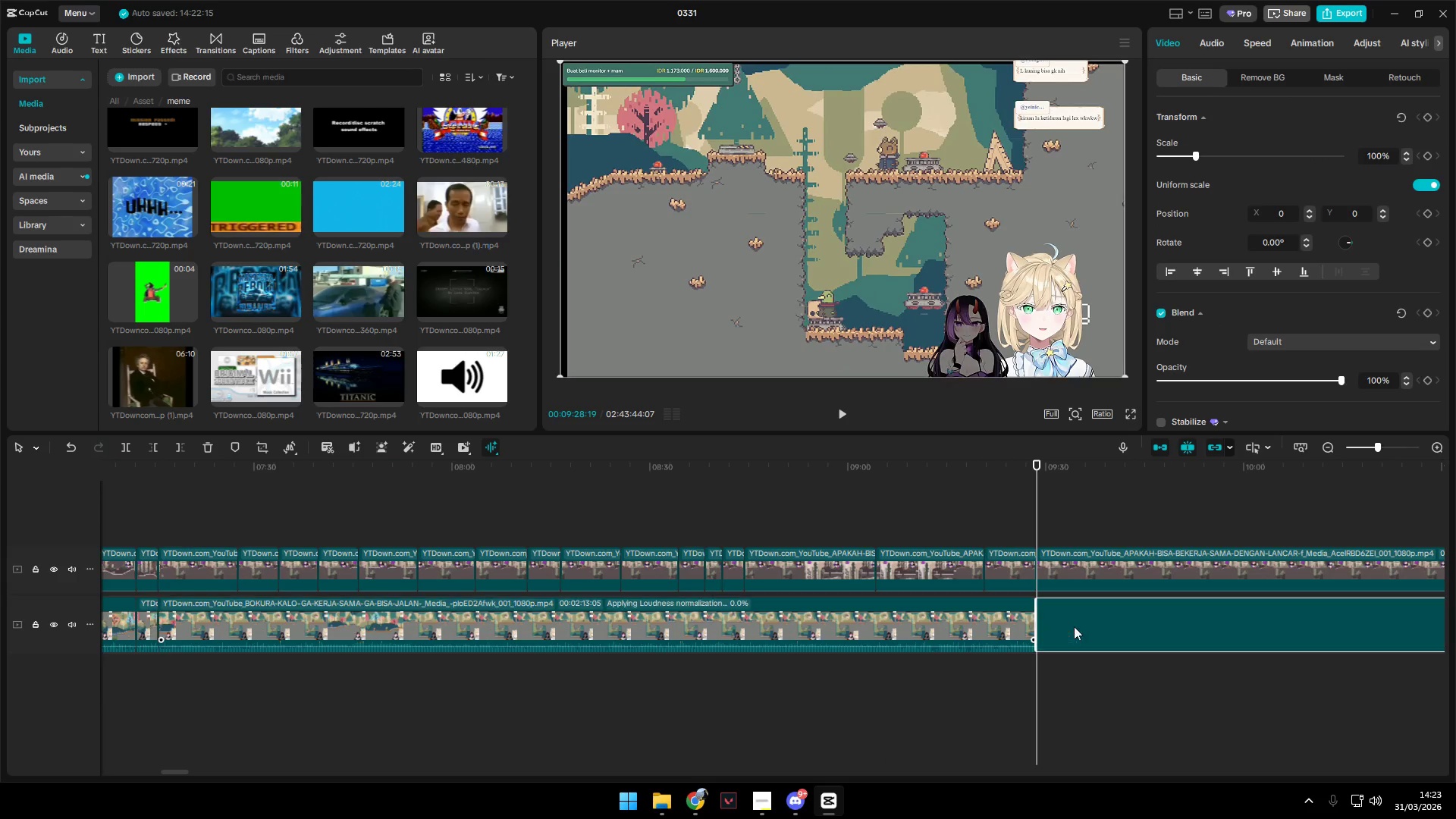 
hold_key(key=ControlLeft, duration=0.95)
scroll: coordinate [1082, 653], scroll_direction: down, amount: 10.0
 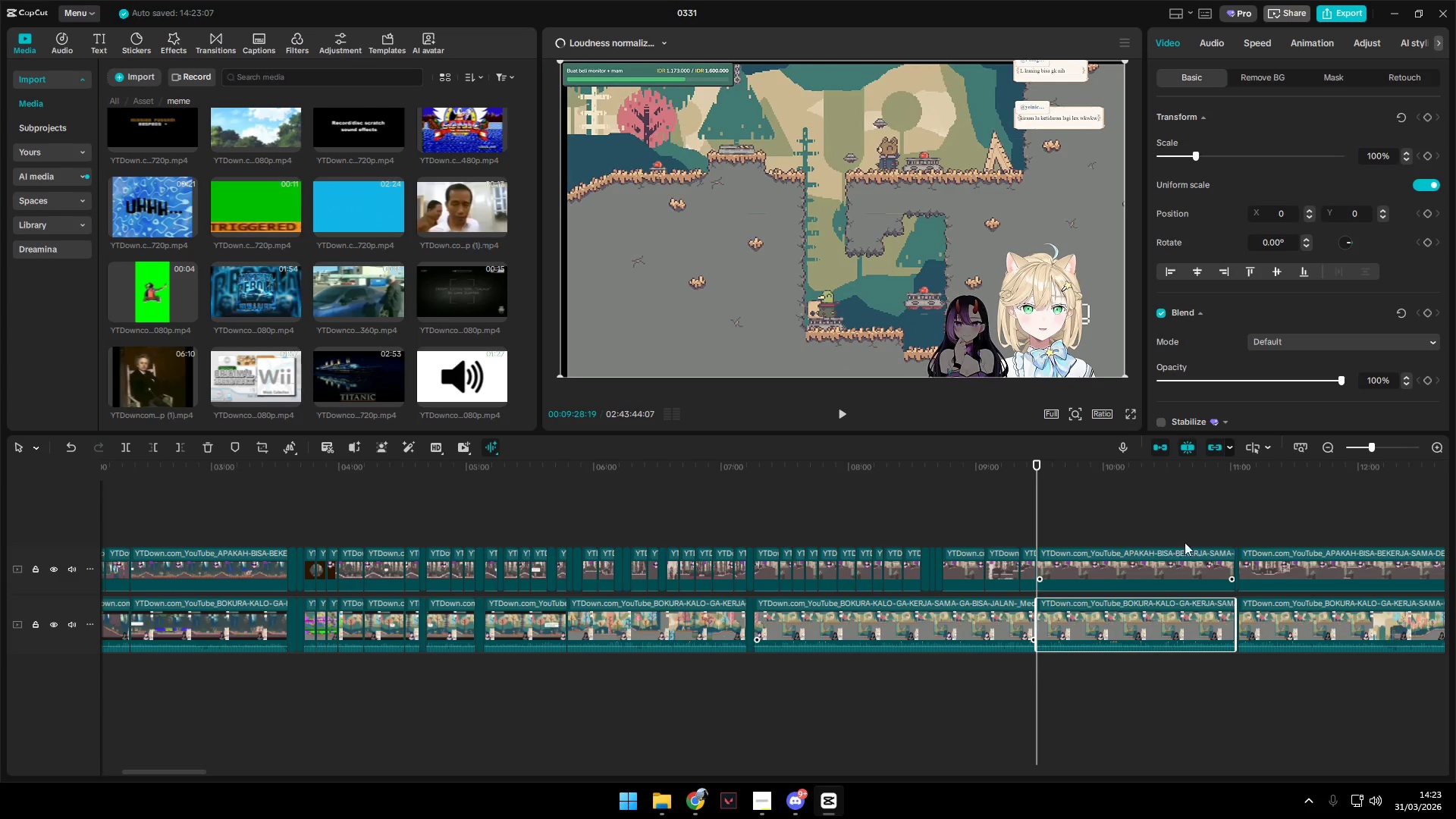 
left_click([1216, 522])
 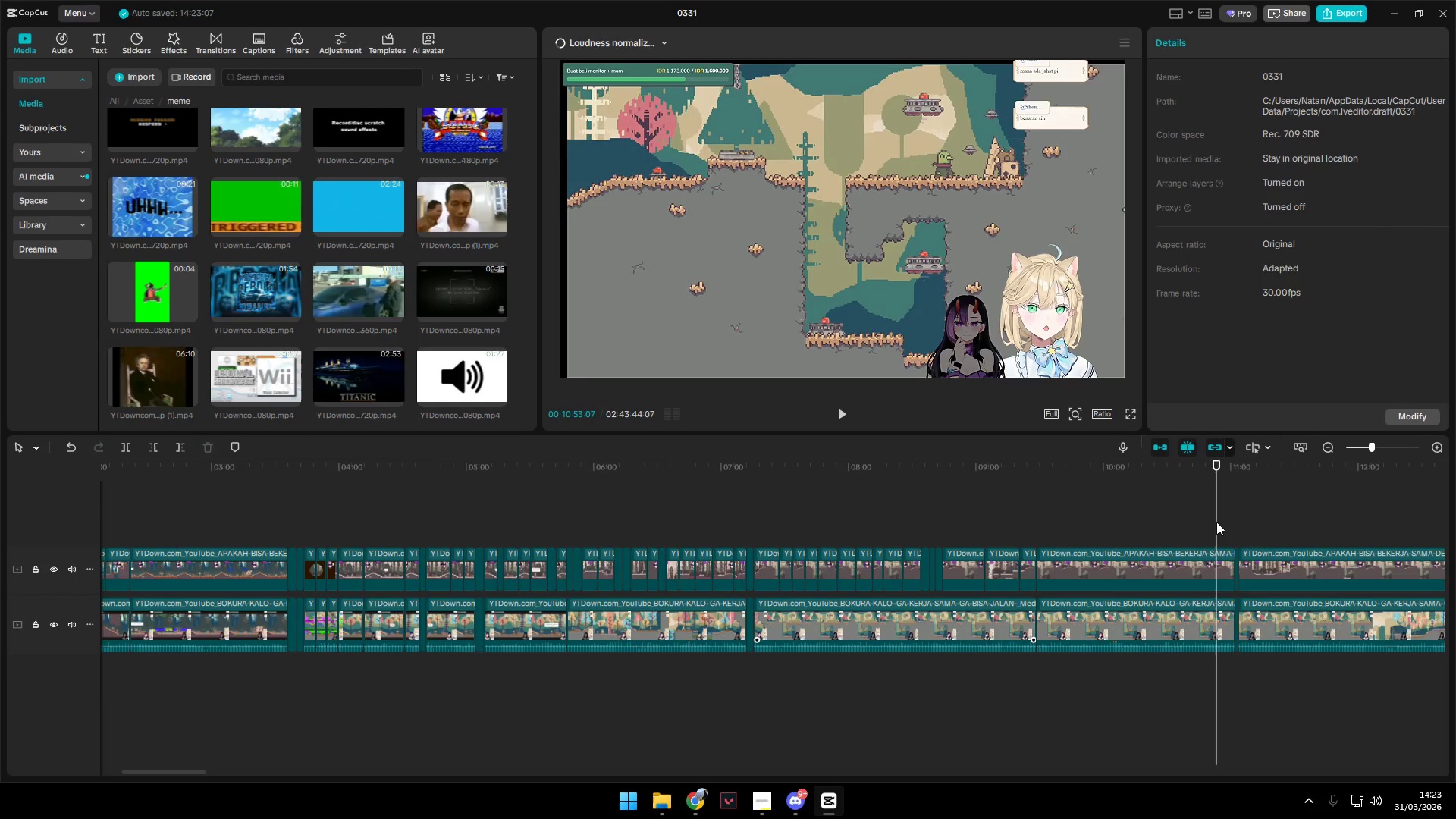 
key(Space)
 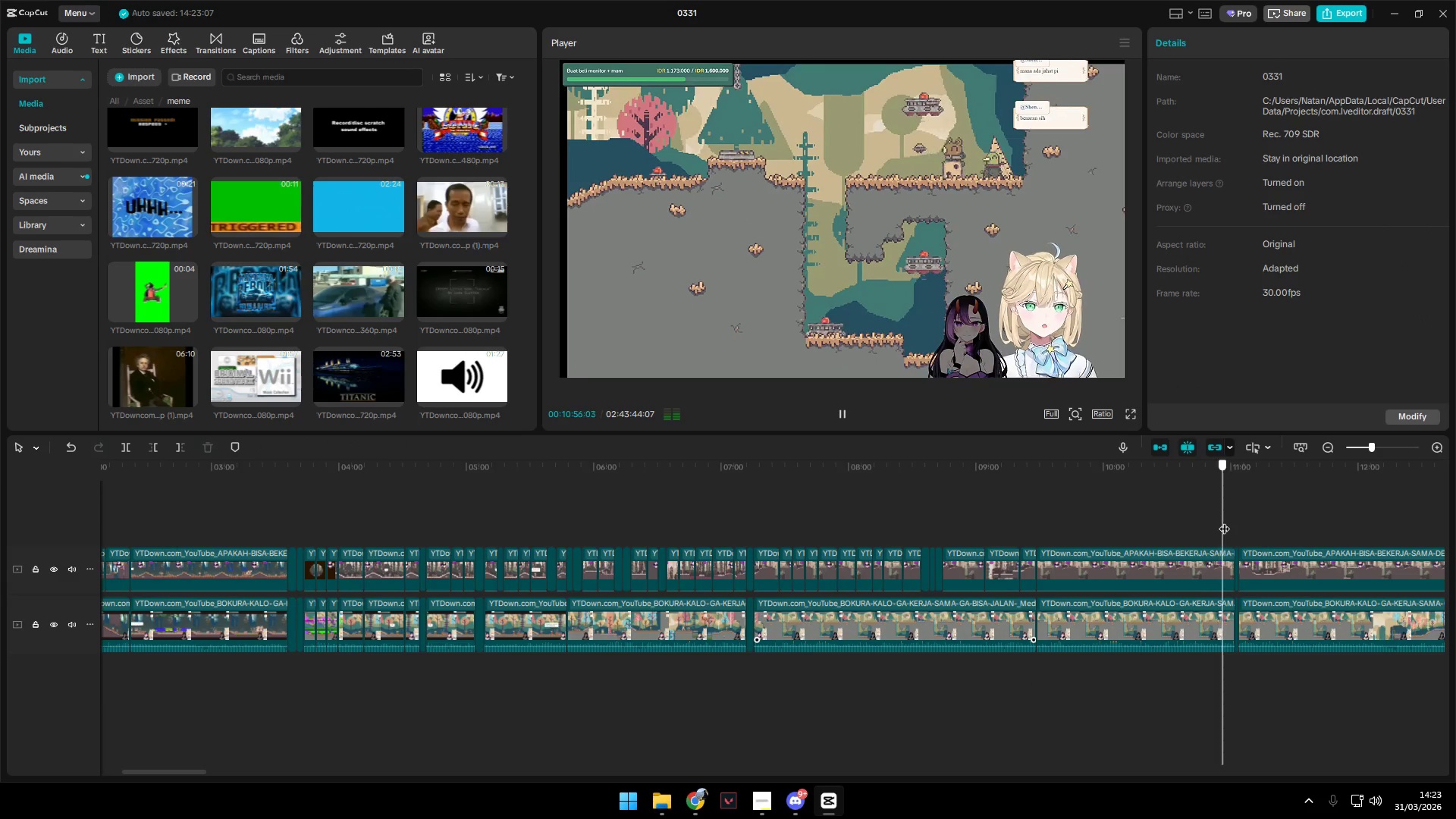 
key(Space)
 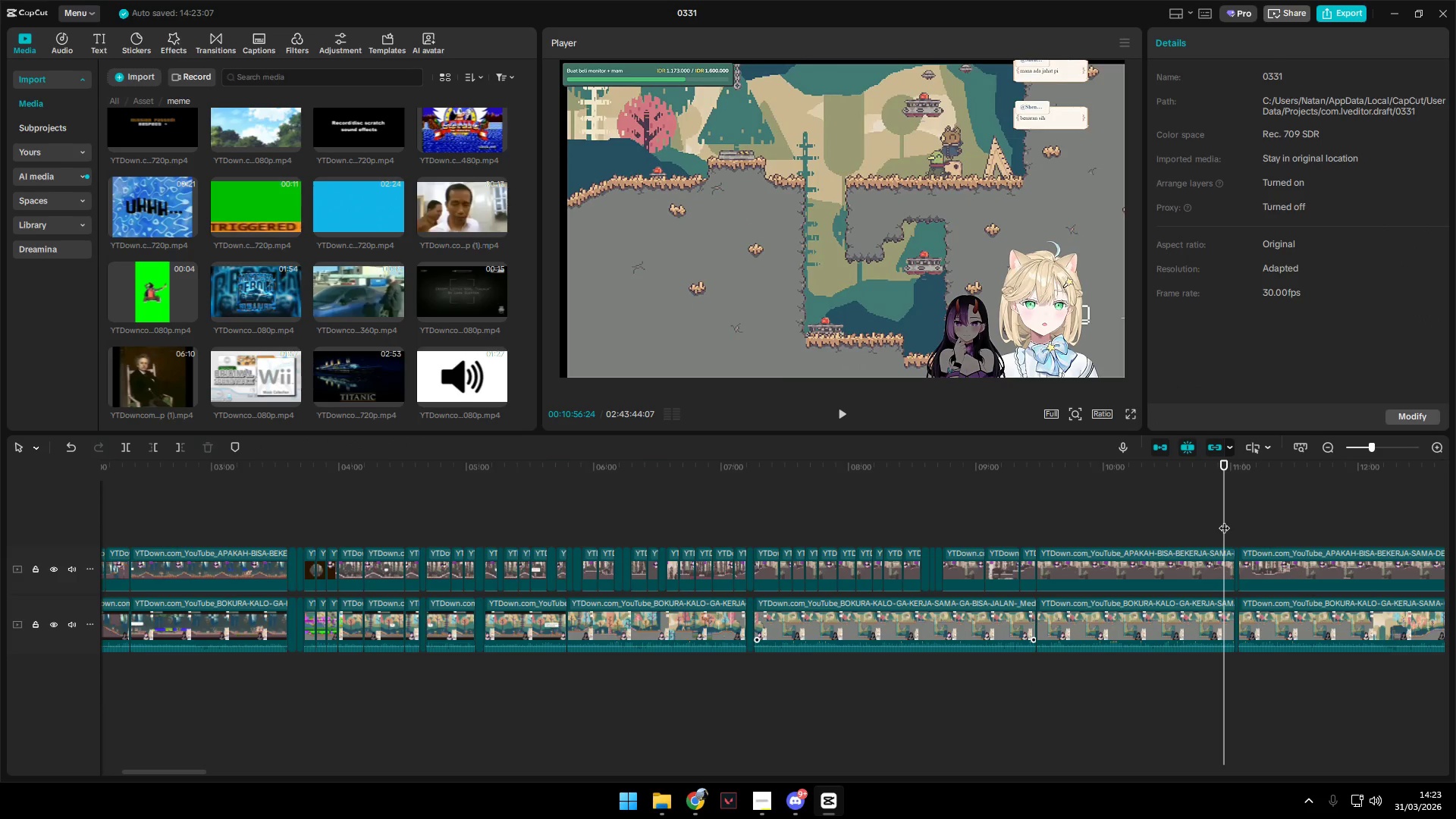 
key(Space)
 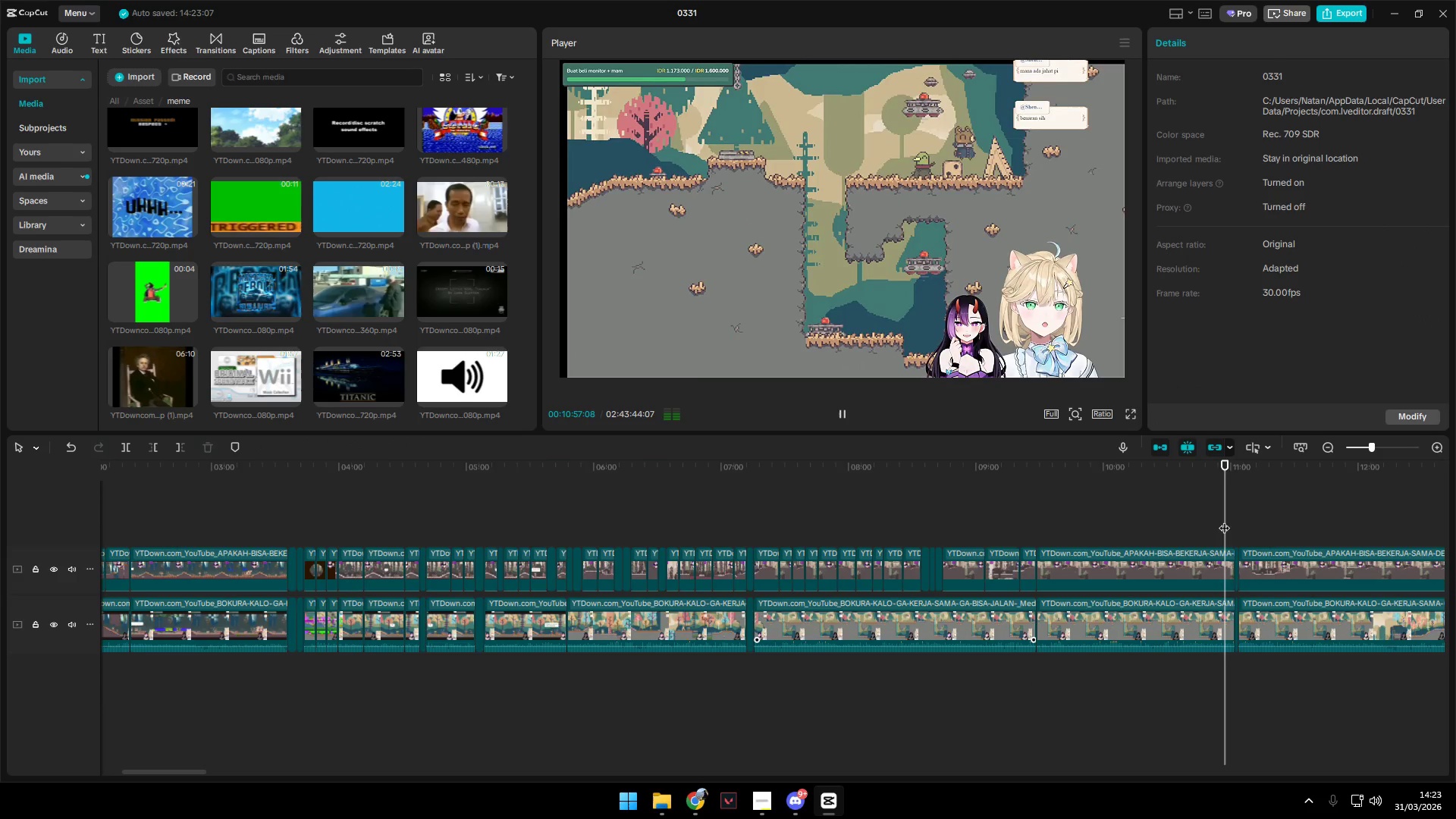 
key(Space)
 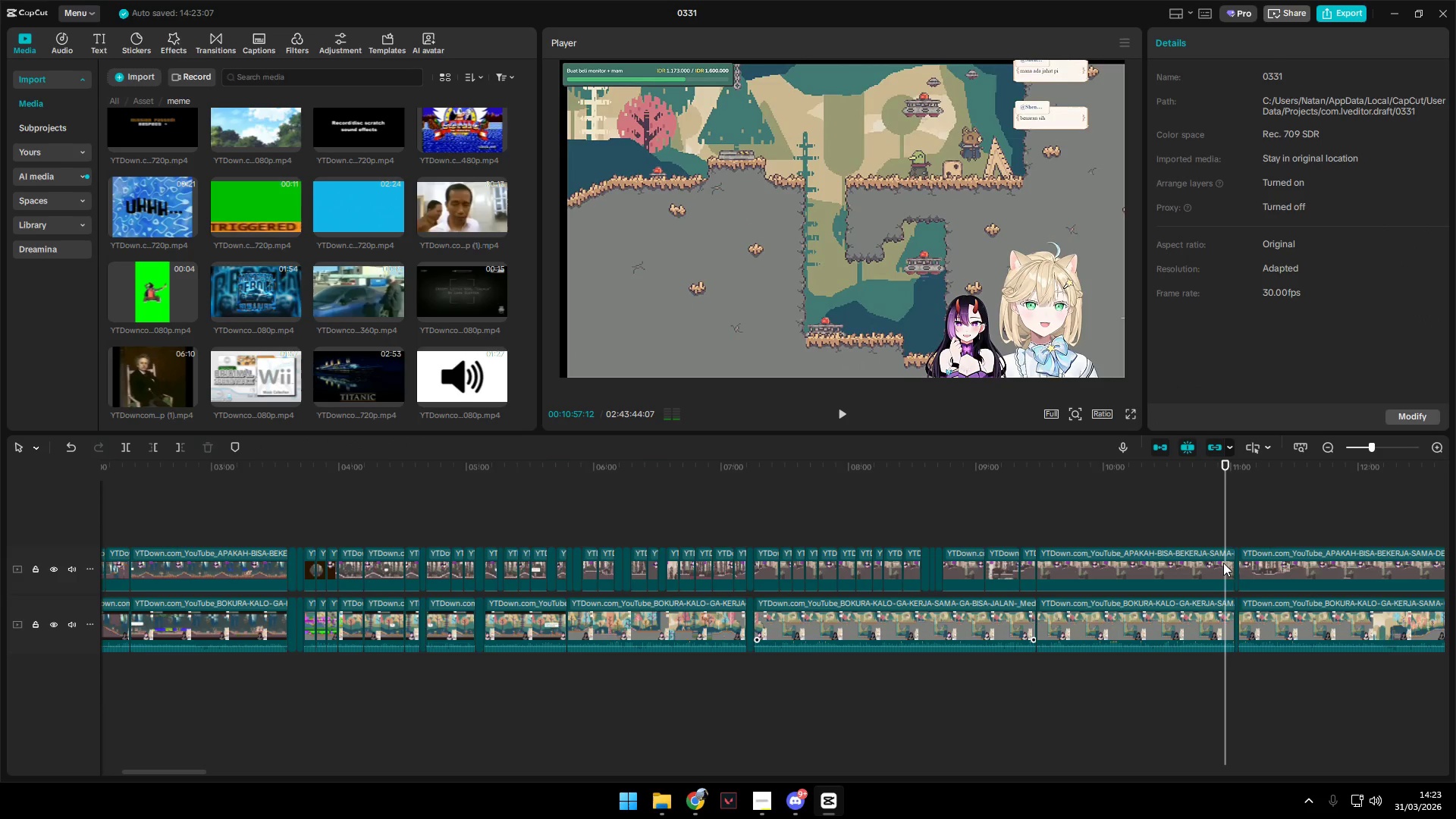 
left_click([1223, 563])
 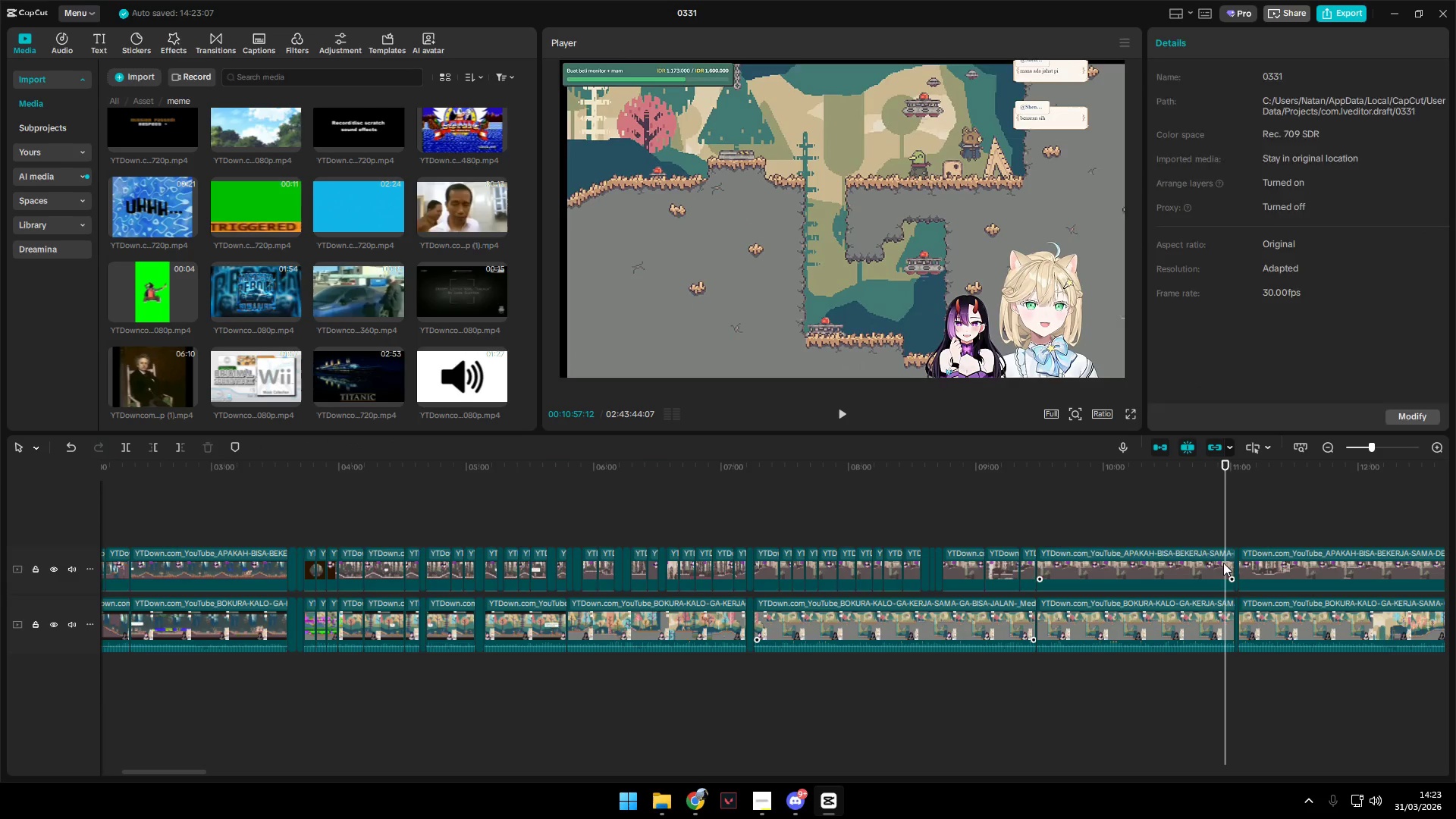 
key(Shift+E)
 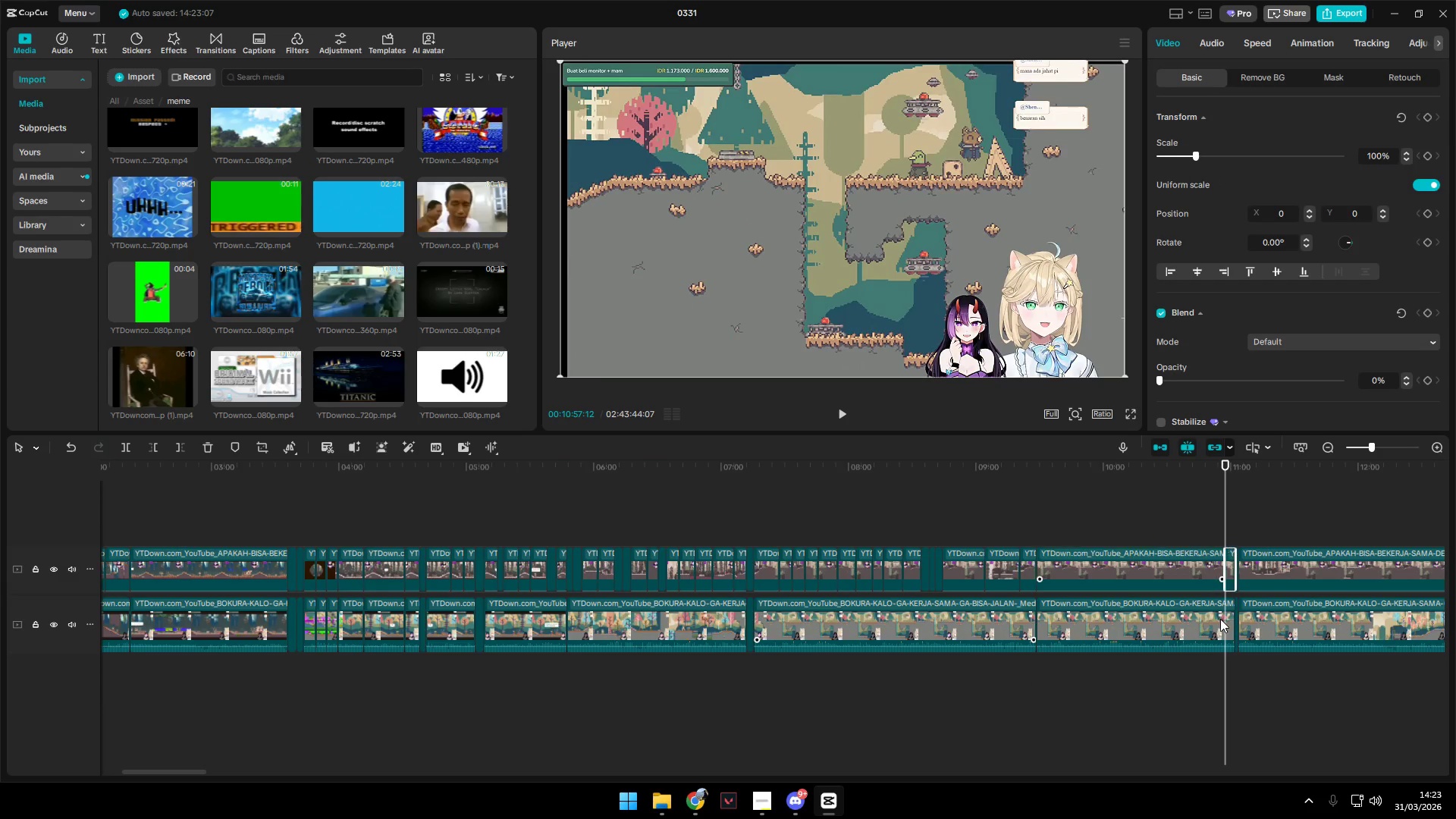 
left_click([1220, 618])
 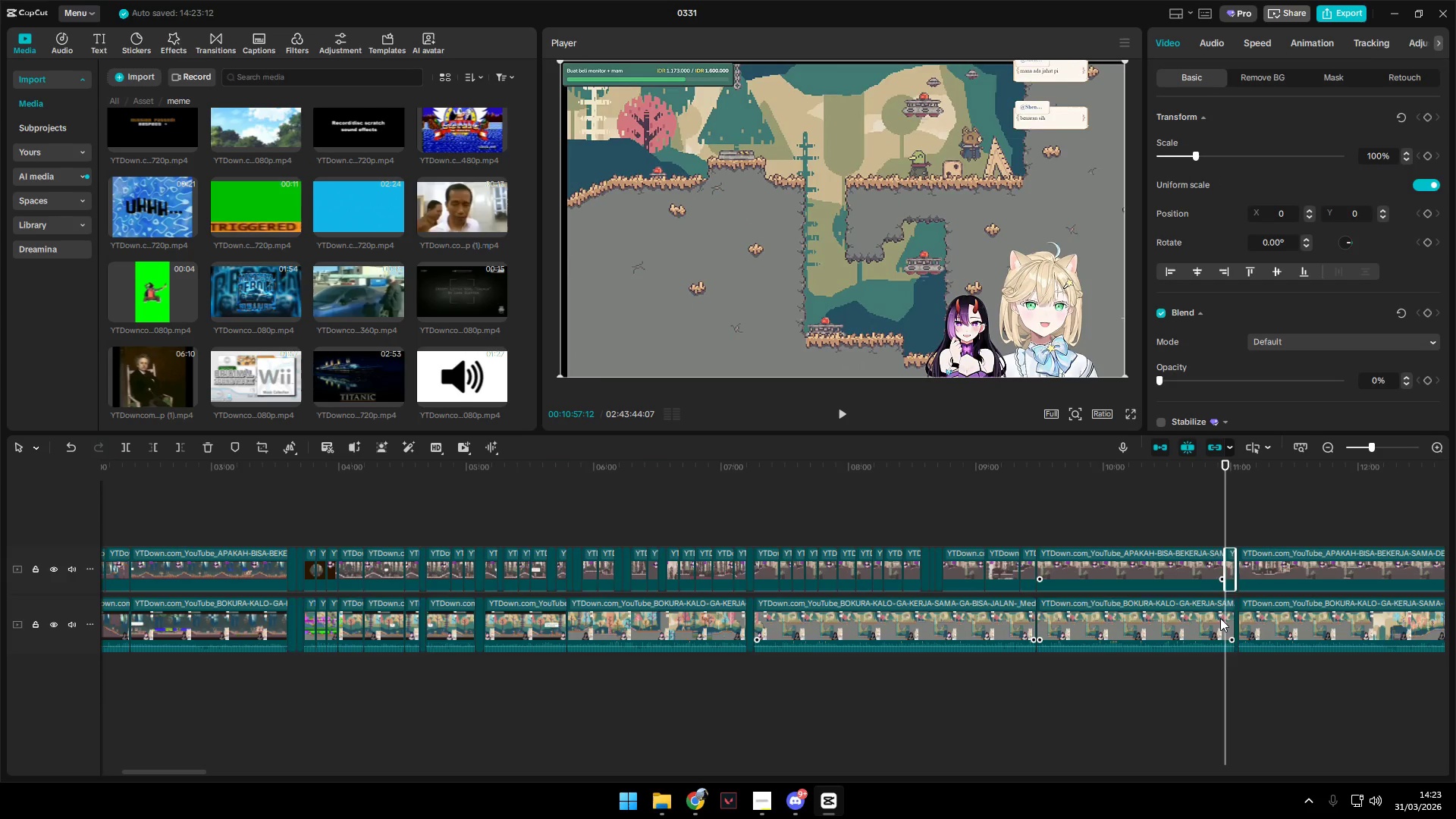 
key(Shift+E)
 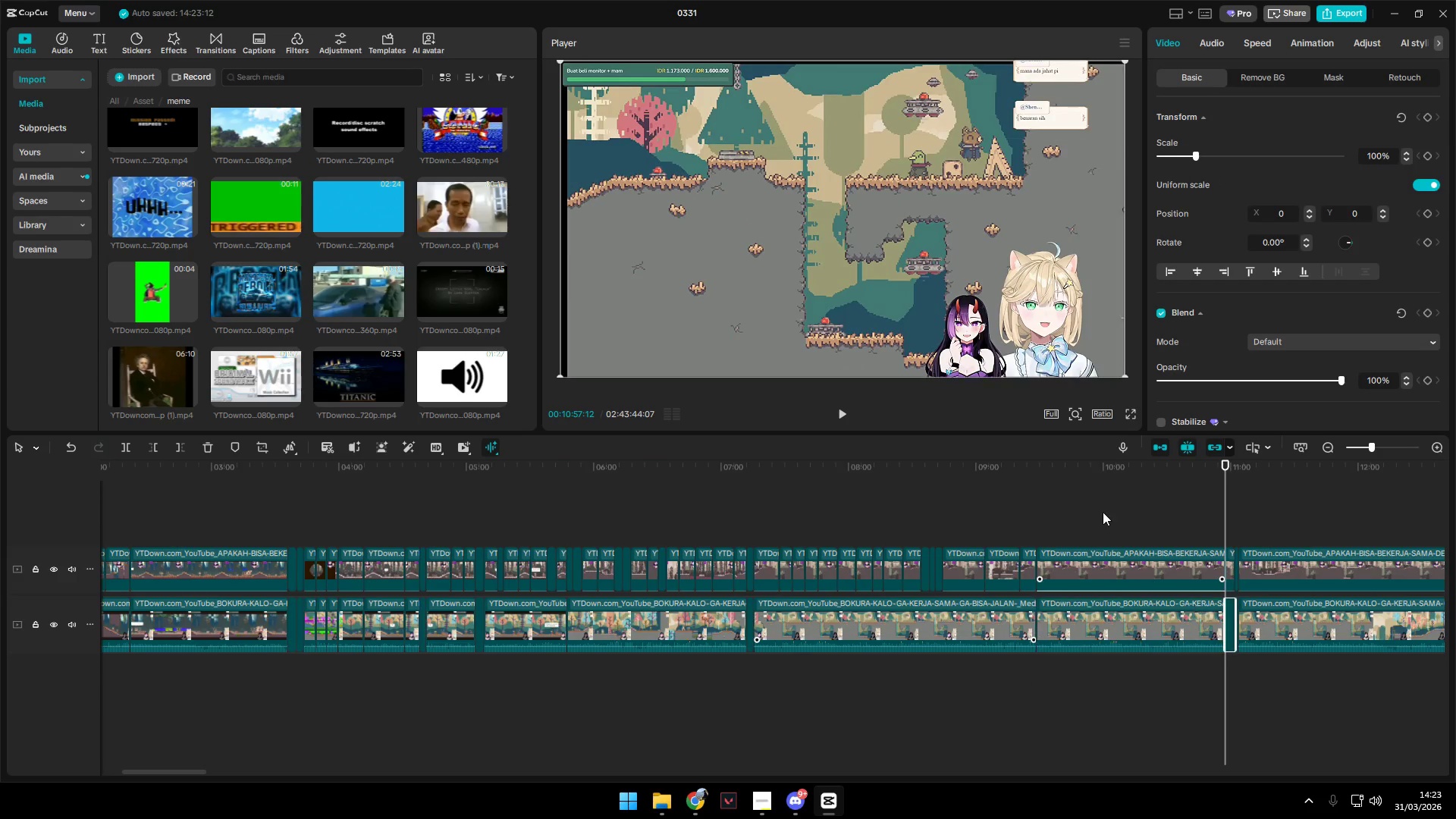 
left_click_drag(start_coordinate=[1103, 512], to_coordinate=[1116, 634])
 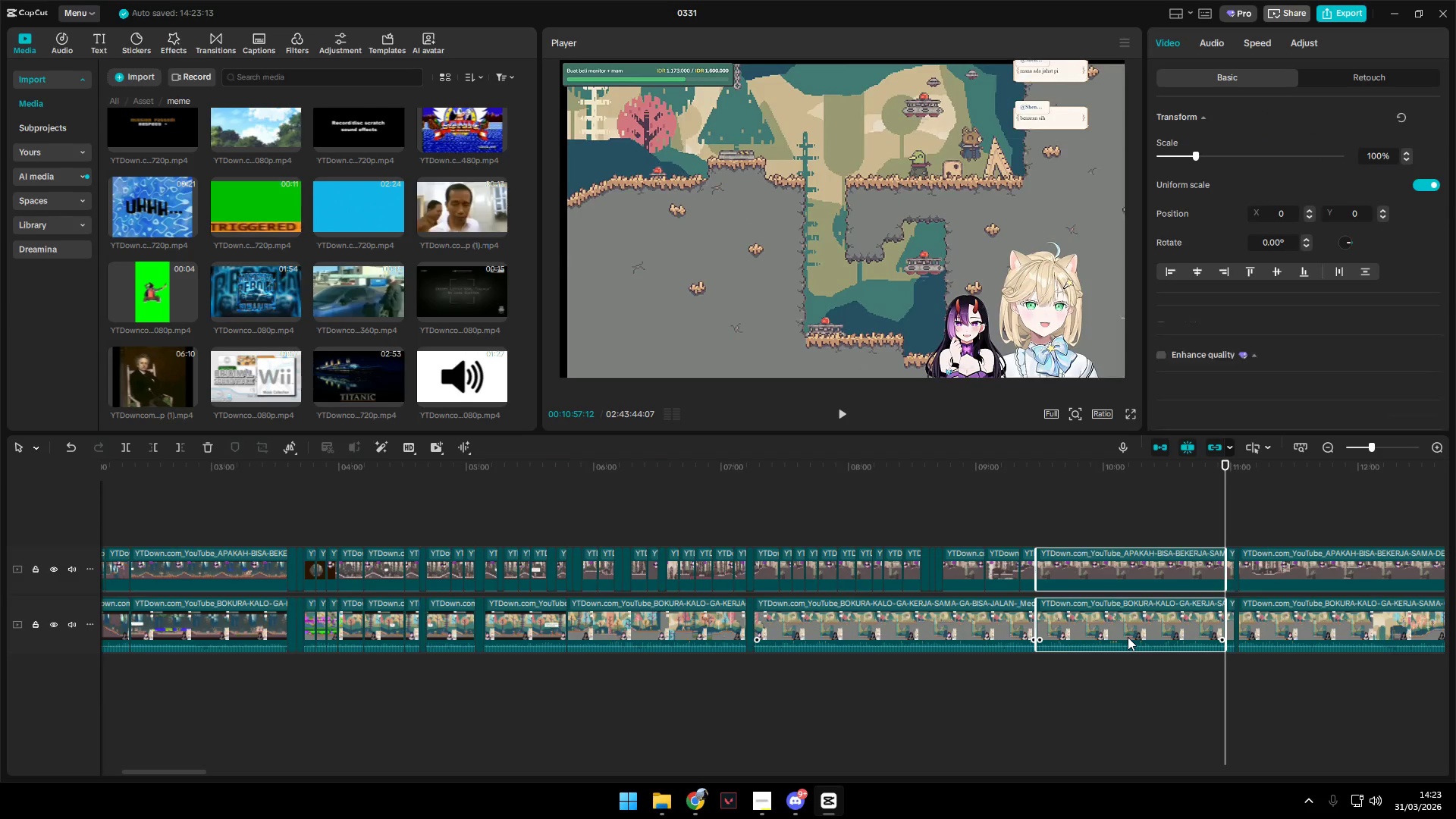 
key(Backspace)
 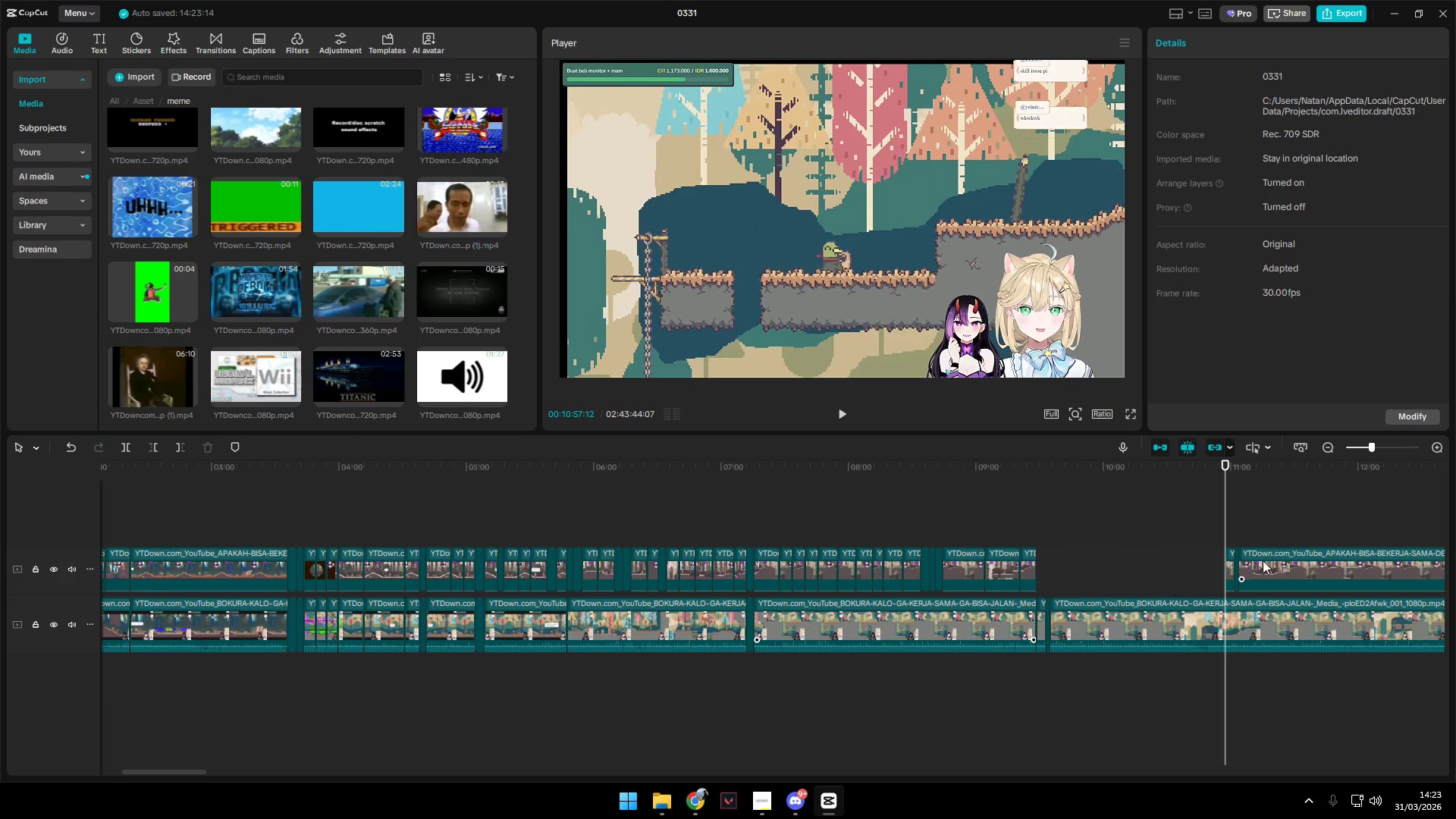 
left_click_drag(start_coordinate=[1207, 519], to_coordinate=[1307, 573])
 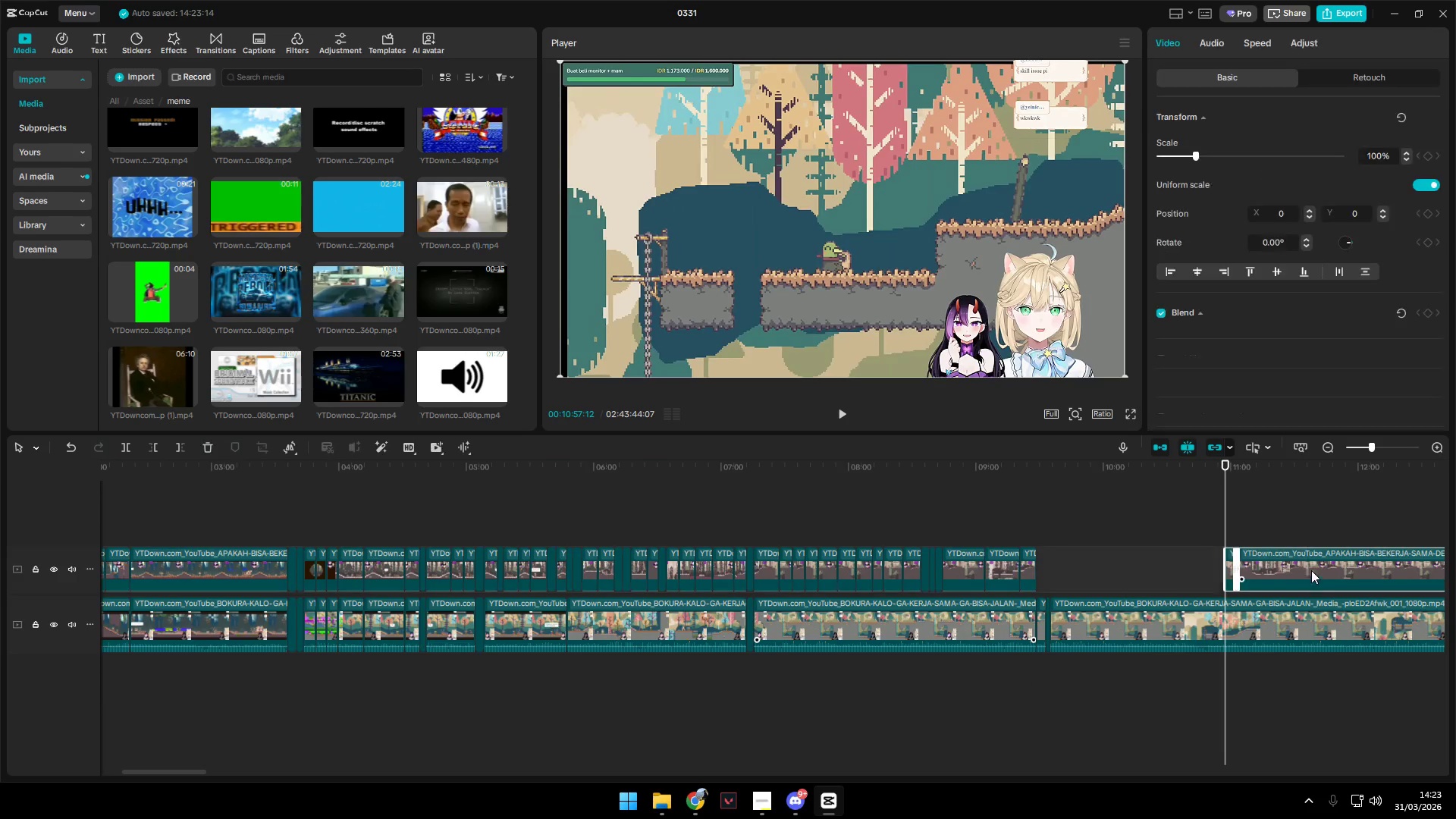 
left_click_drag(start_coordinate=[1311, 571], to_coordinate=[1119, 573])
 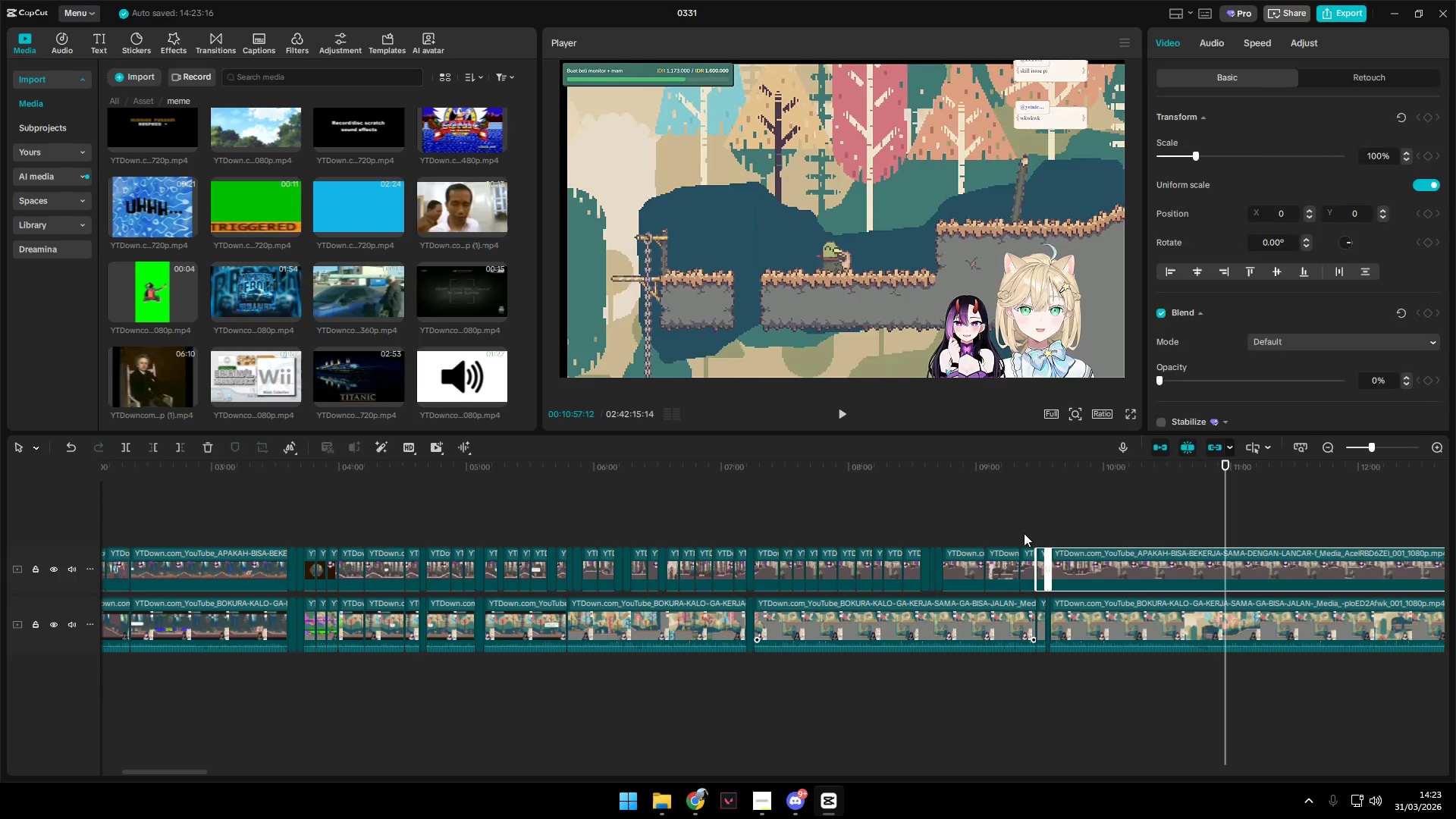 
key(Space)
 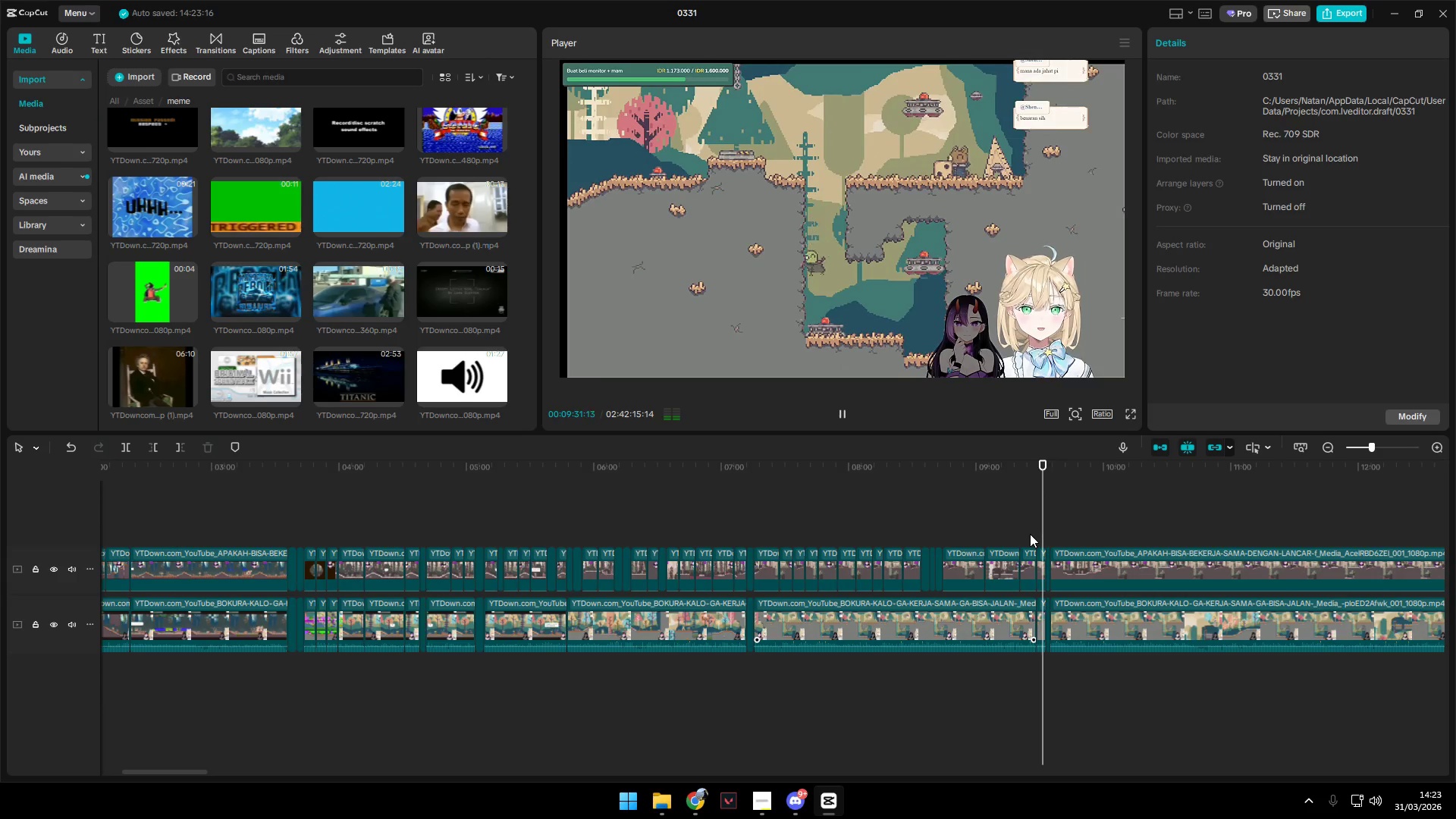 
wait(15.8)
 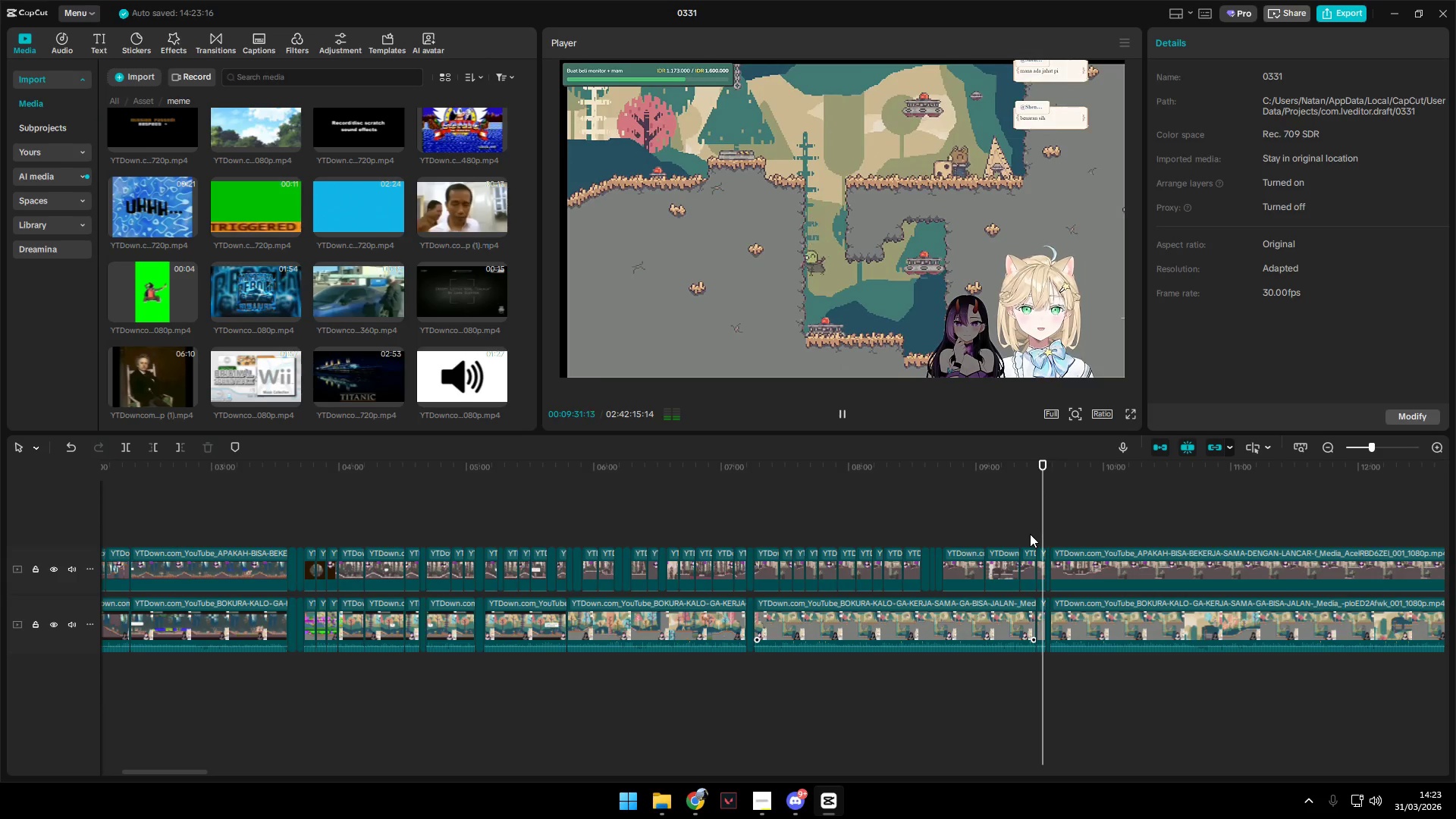 
hold_key(key=ControlLeft, duration=1.17)
 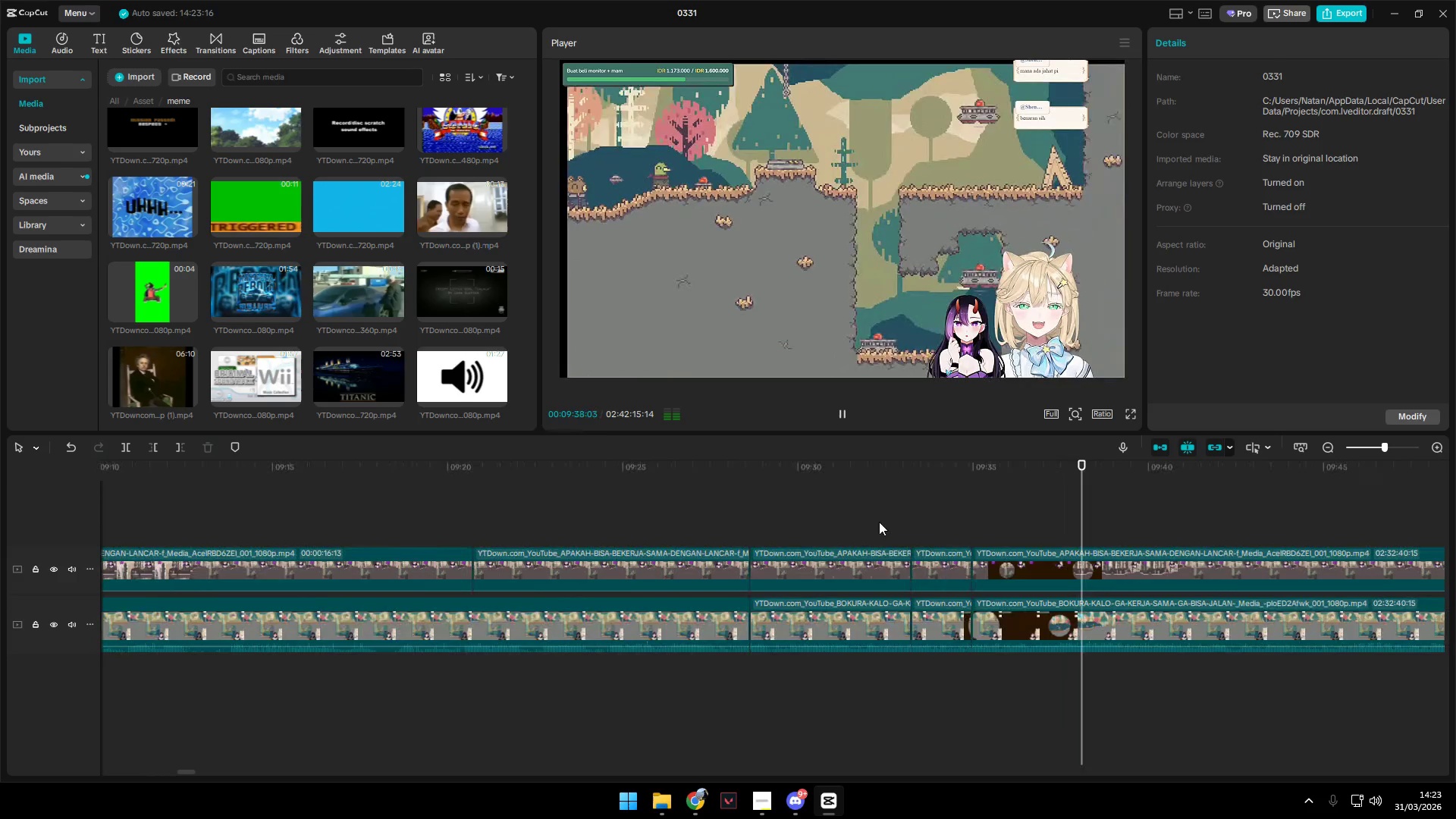 
hold_key(key=ControlLeft, duration=3.53)
 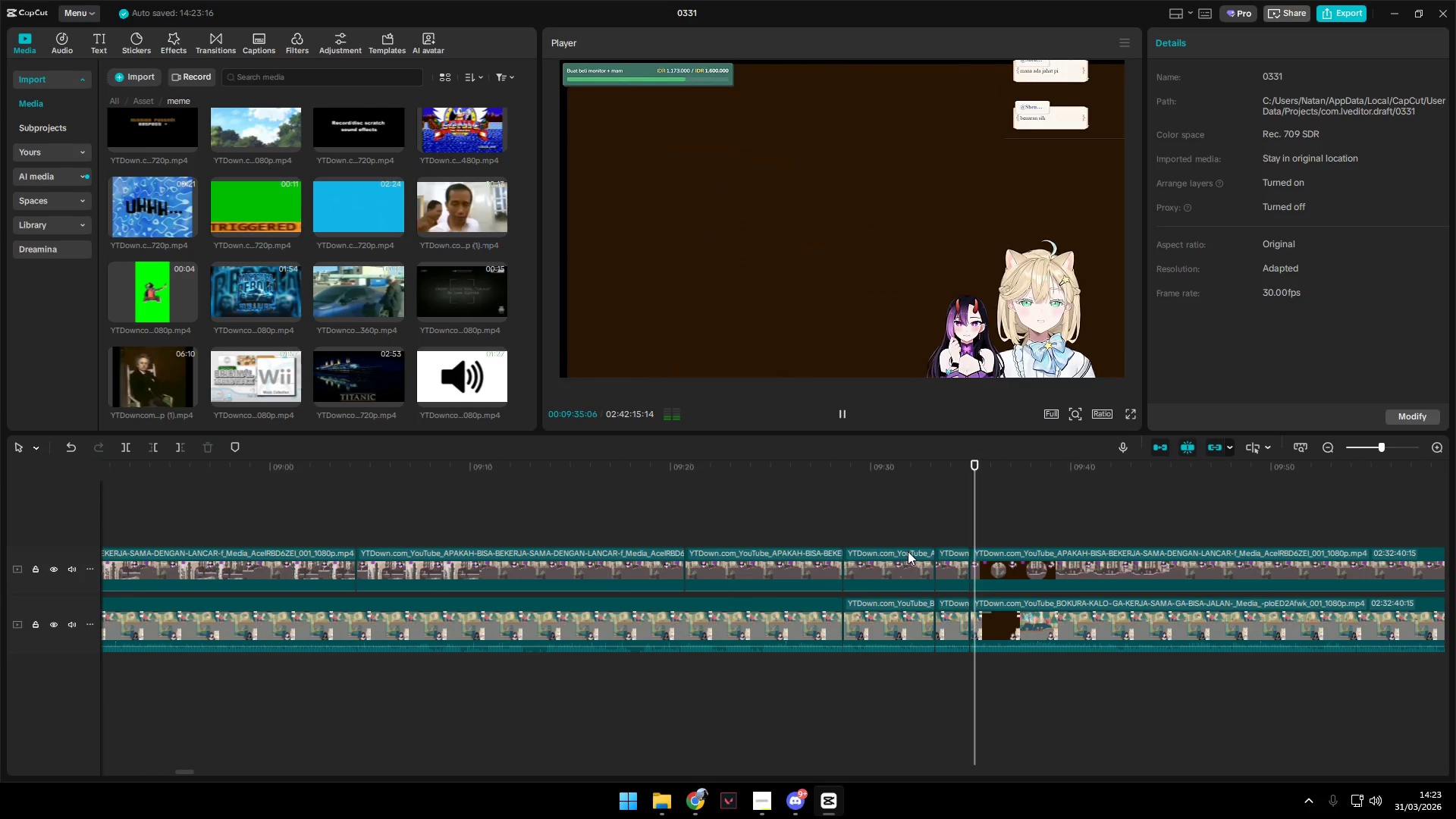 
scroll: coordinate [1090, 645], scroll_direction: up, amount: 21.0
 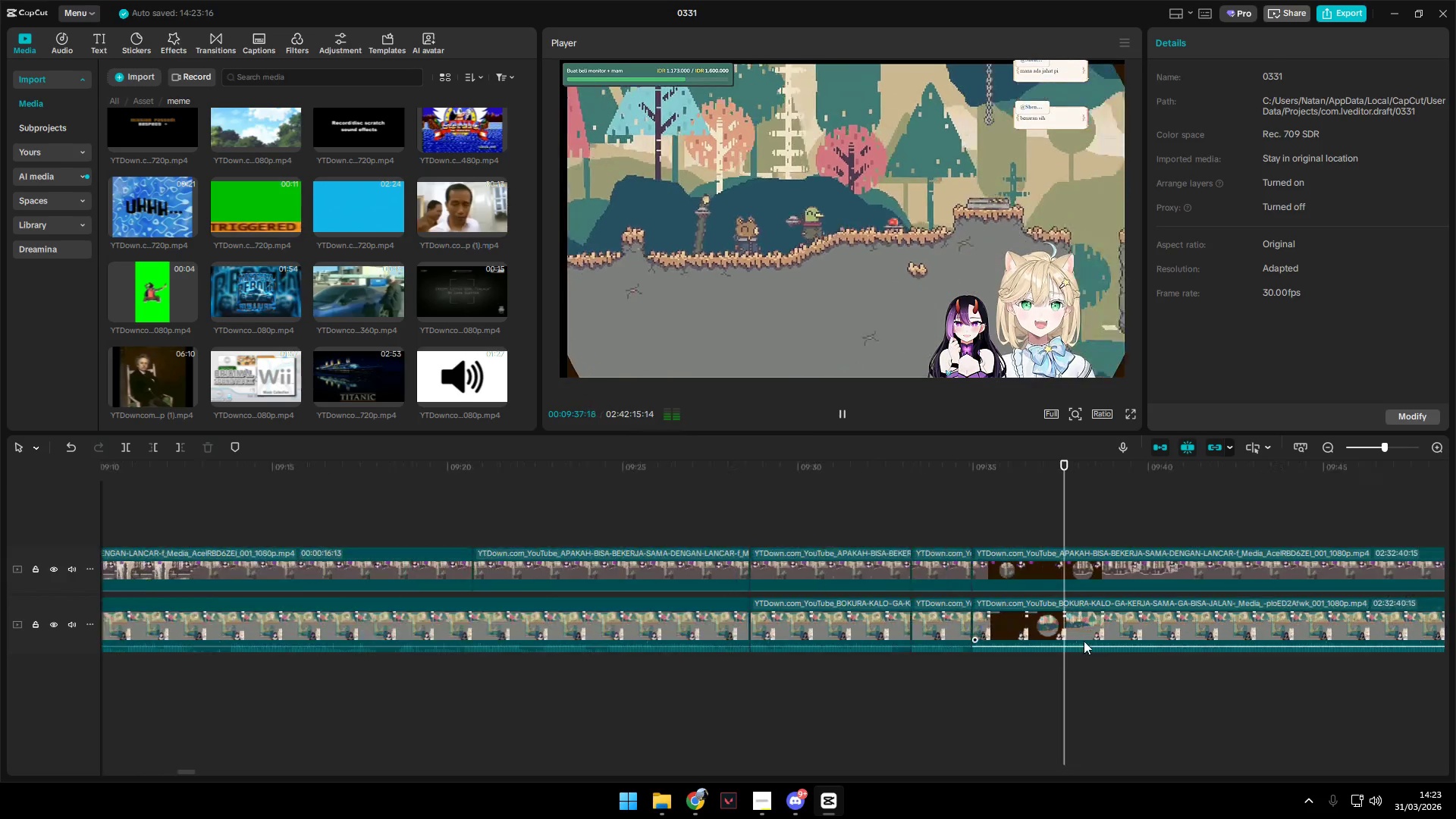 
left_click([879, 522])
 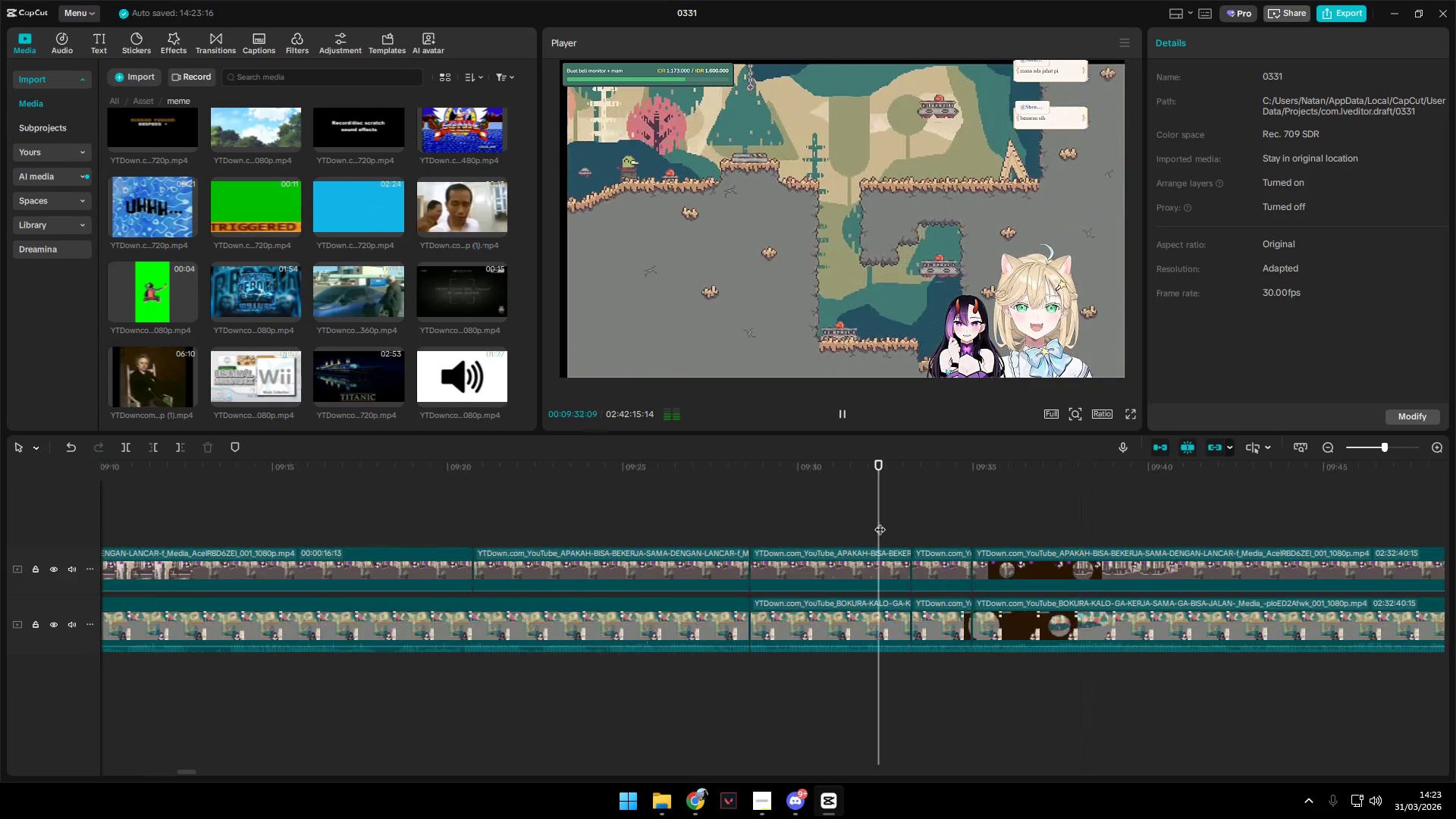 
key(Space)
 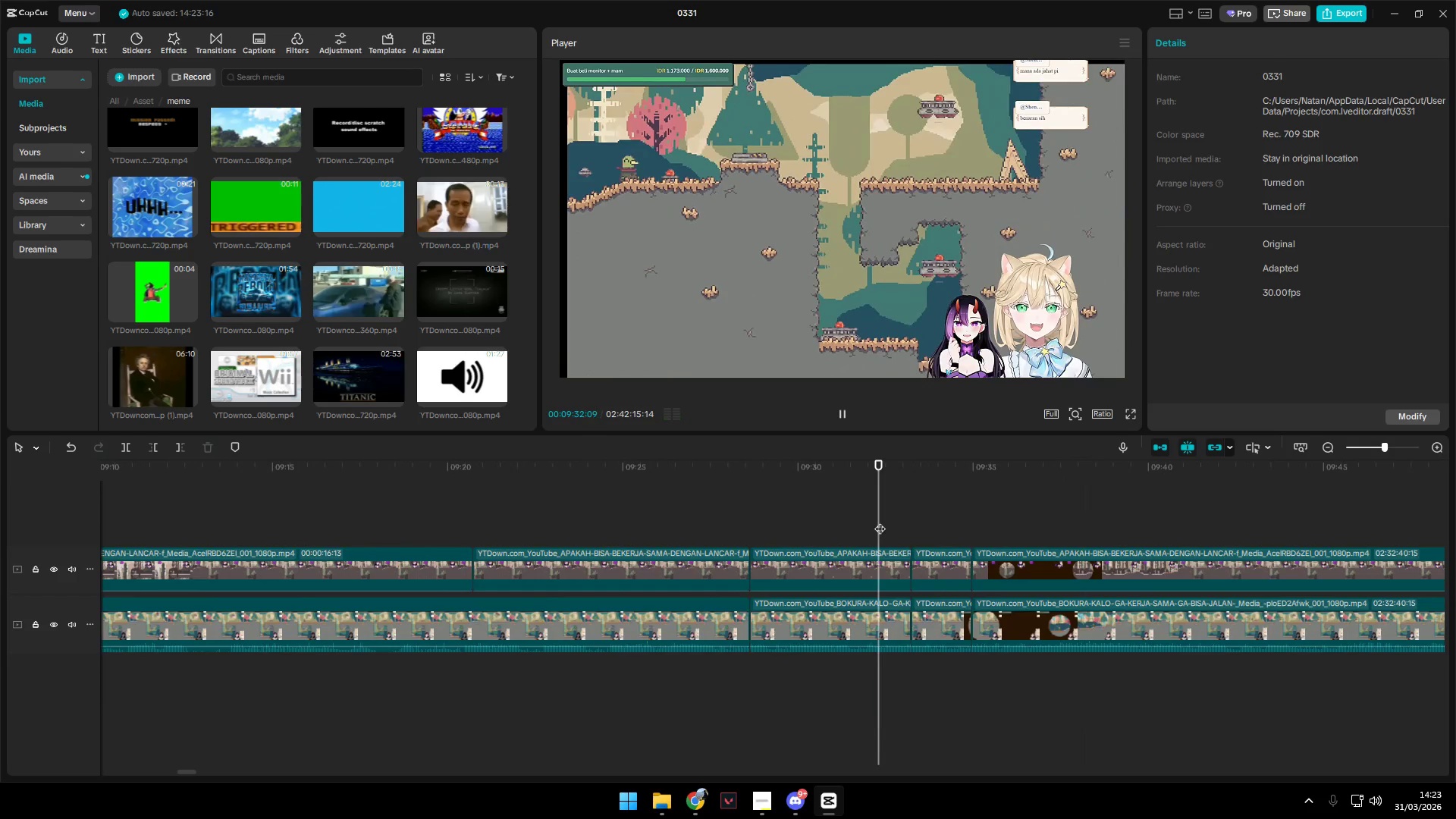 
key(Space)
 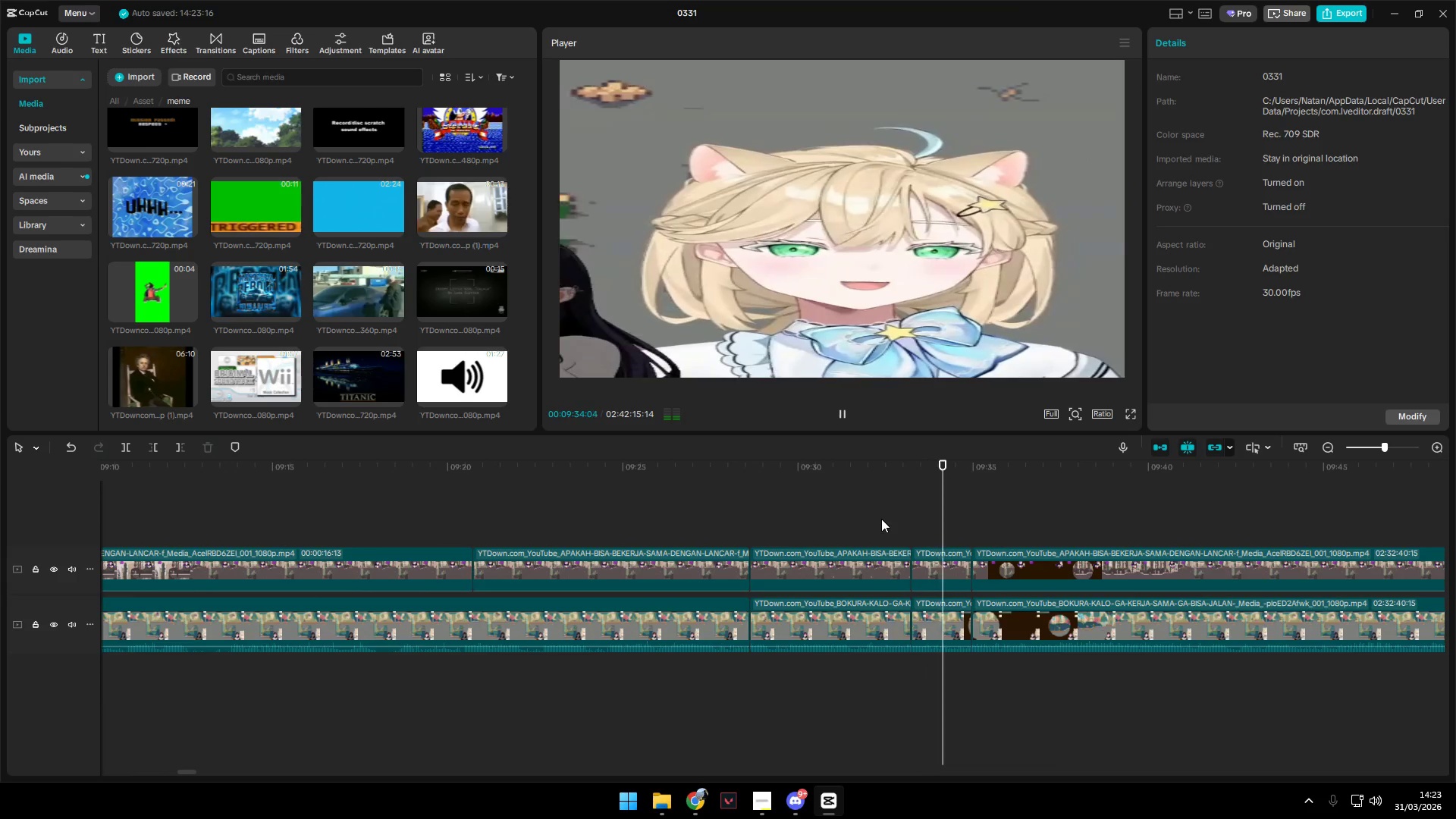 
hold_key(key=ControlLeft, duration=1.11)
scroll: coordinate [907, 551], scroll_direction: down, amount: 4.0
 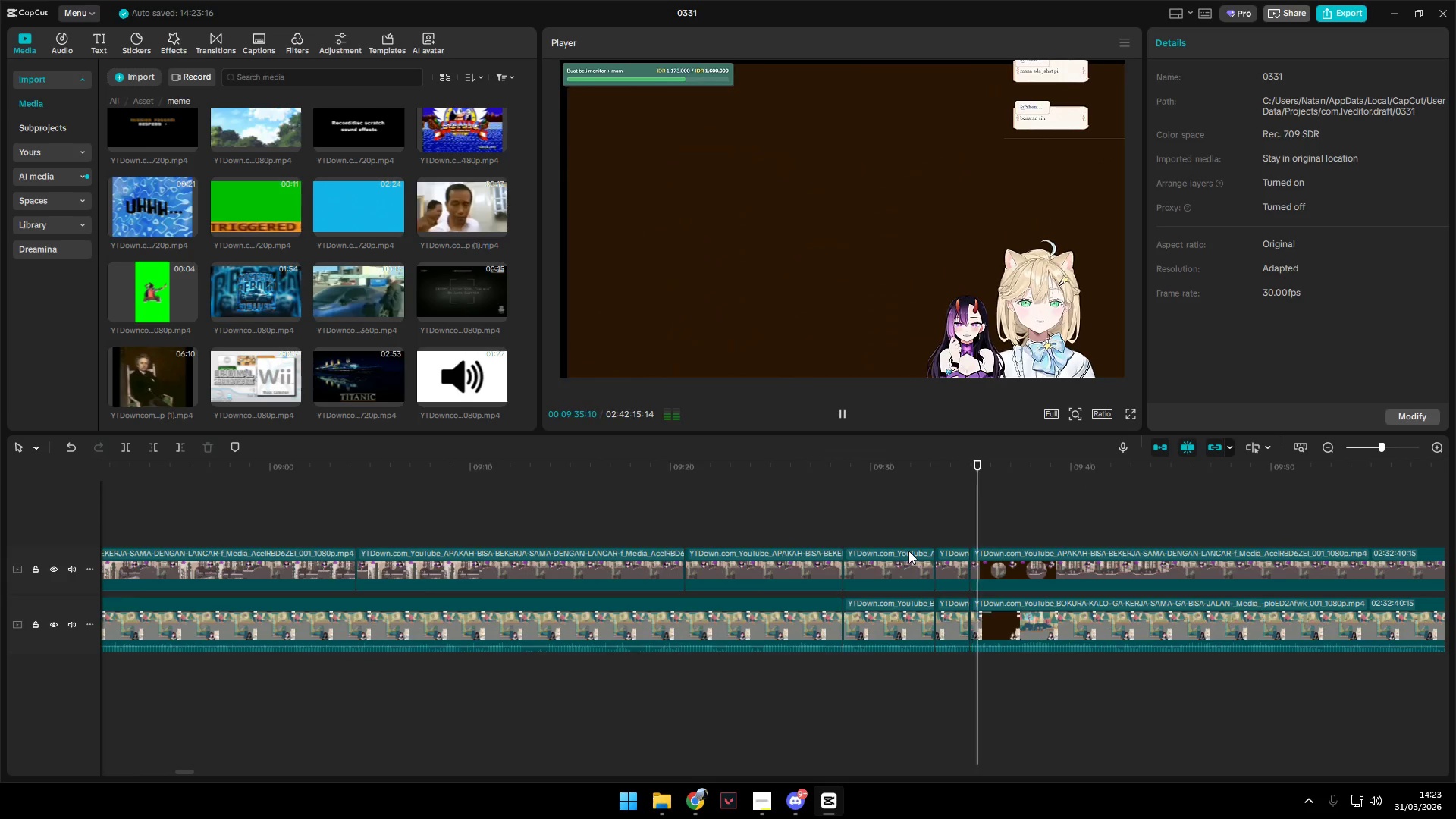 
hold_key(key=ControlLeft, duration=4.51)
 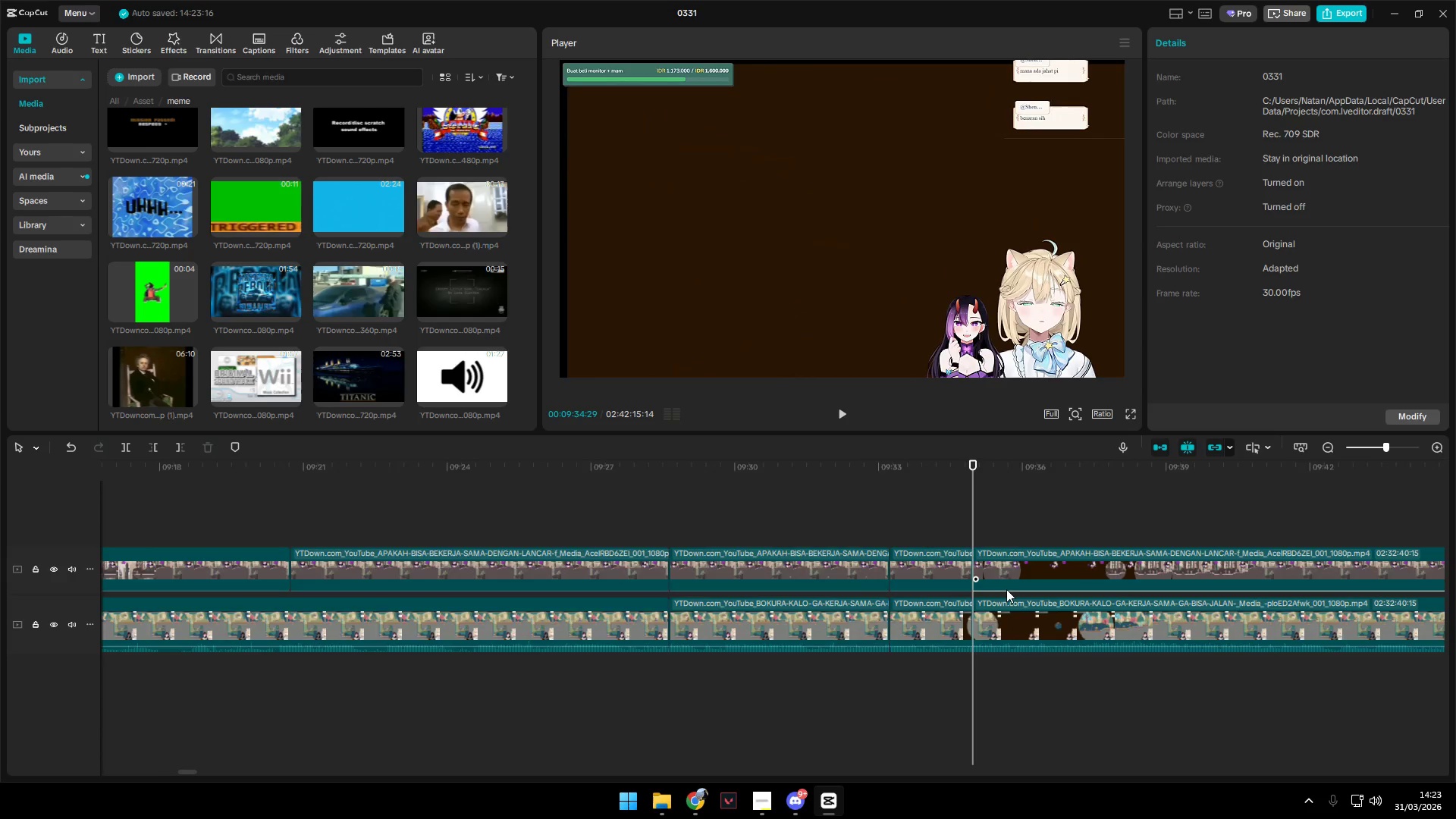 
scroll: coordinate [908, 551], scroll_direction: down, amount: 2.0
 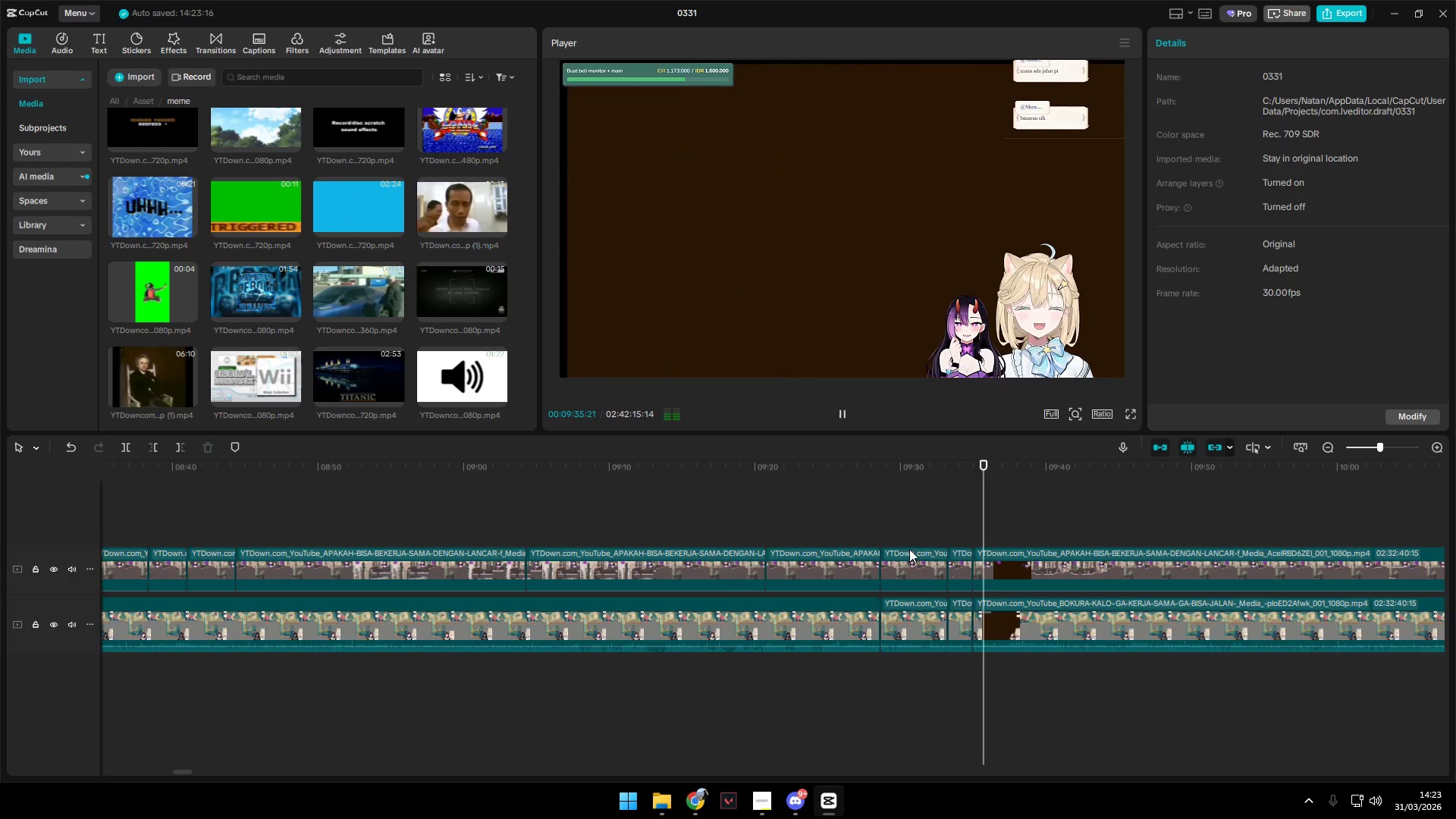 
key(Space)
 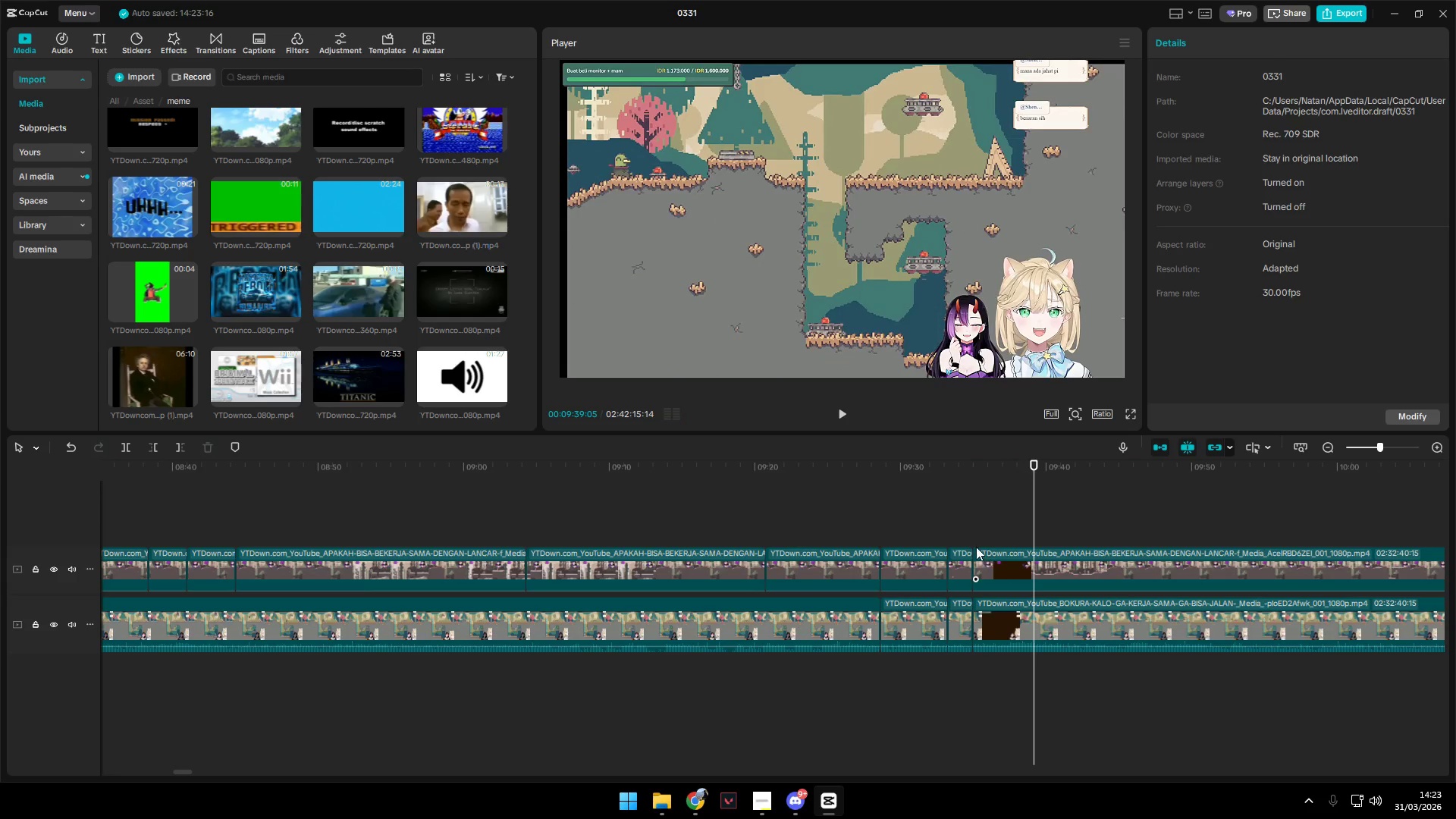 
left_click([974, 544])
 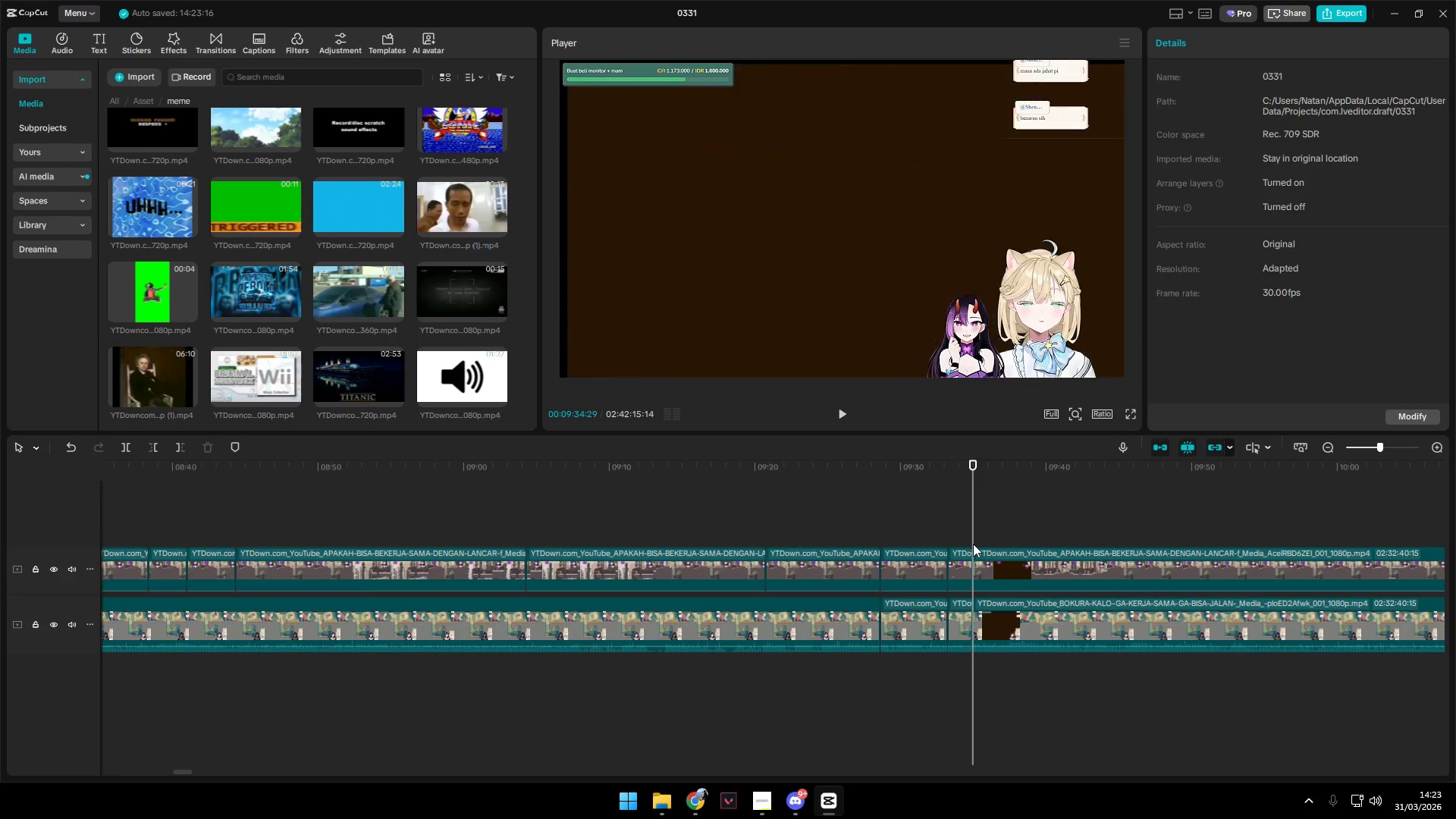 
hold_key(key=ControlLeft, duration=1.5)
 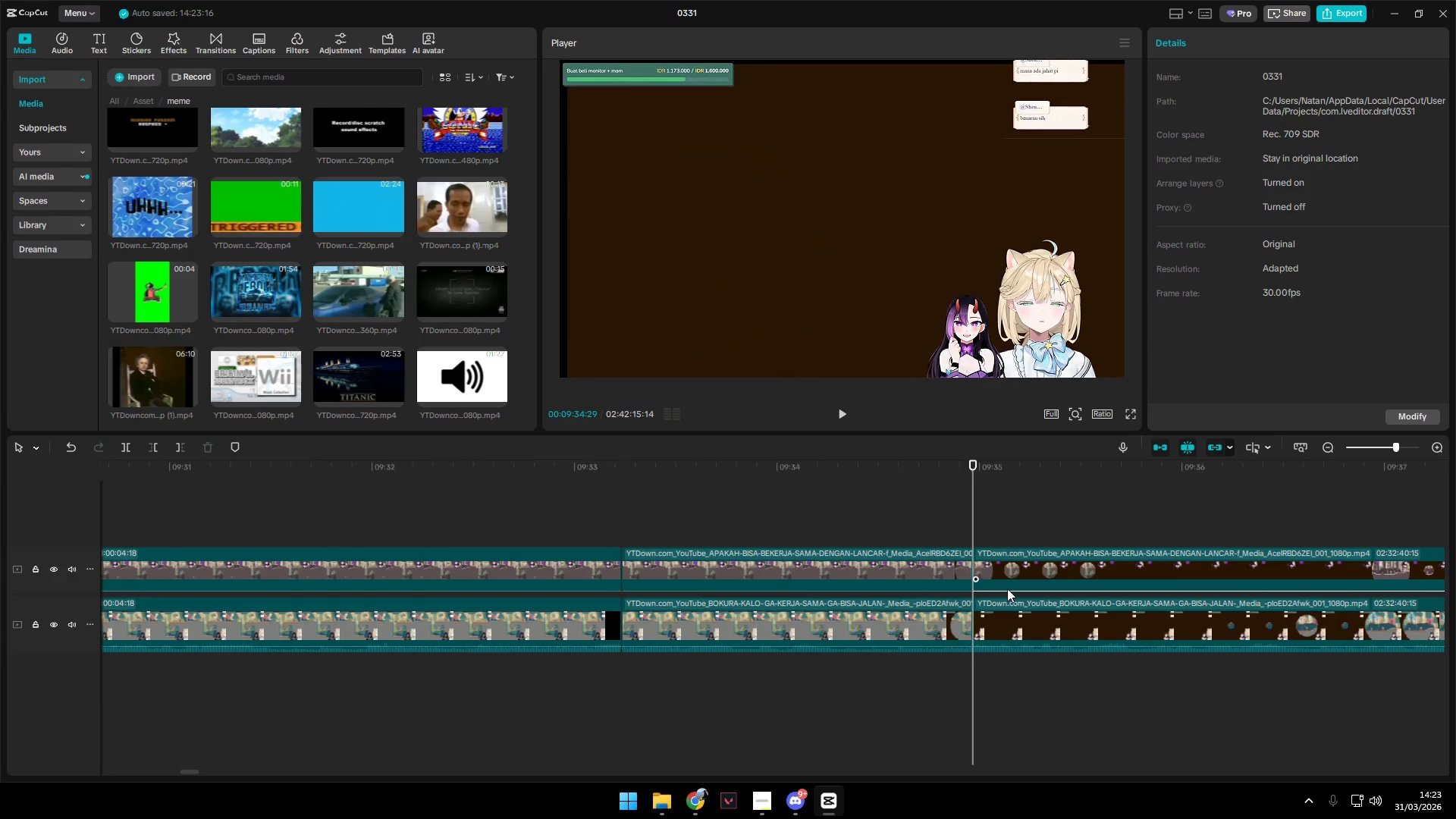 
hold_key(key=ControlLeft, duration=1.5)
 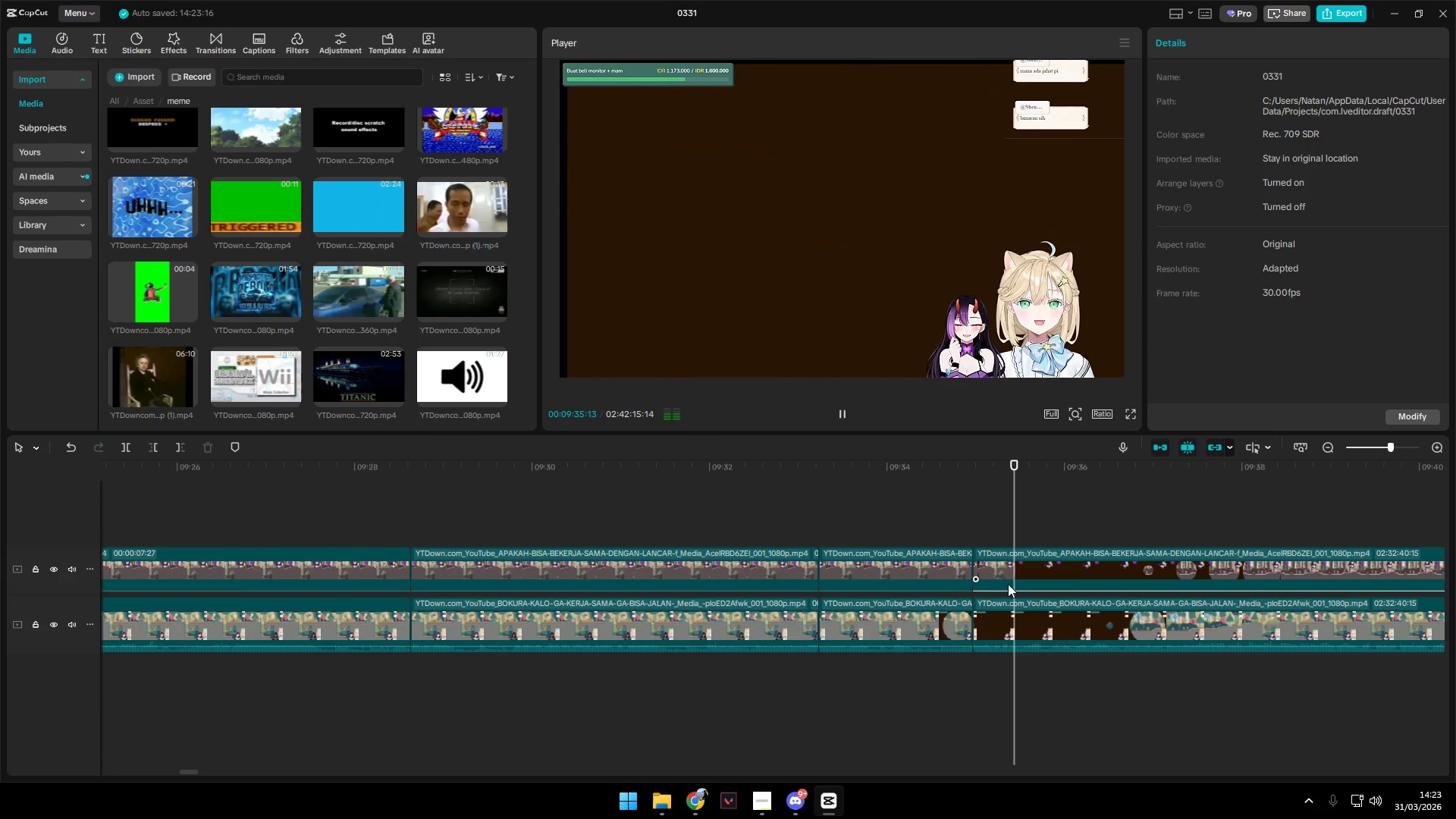 
key(Space)
 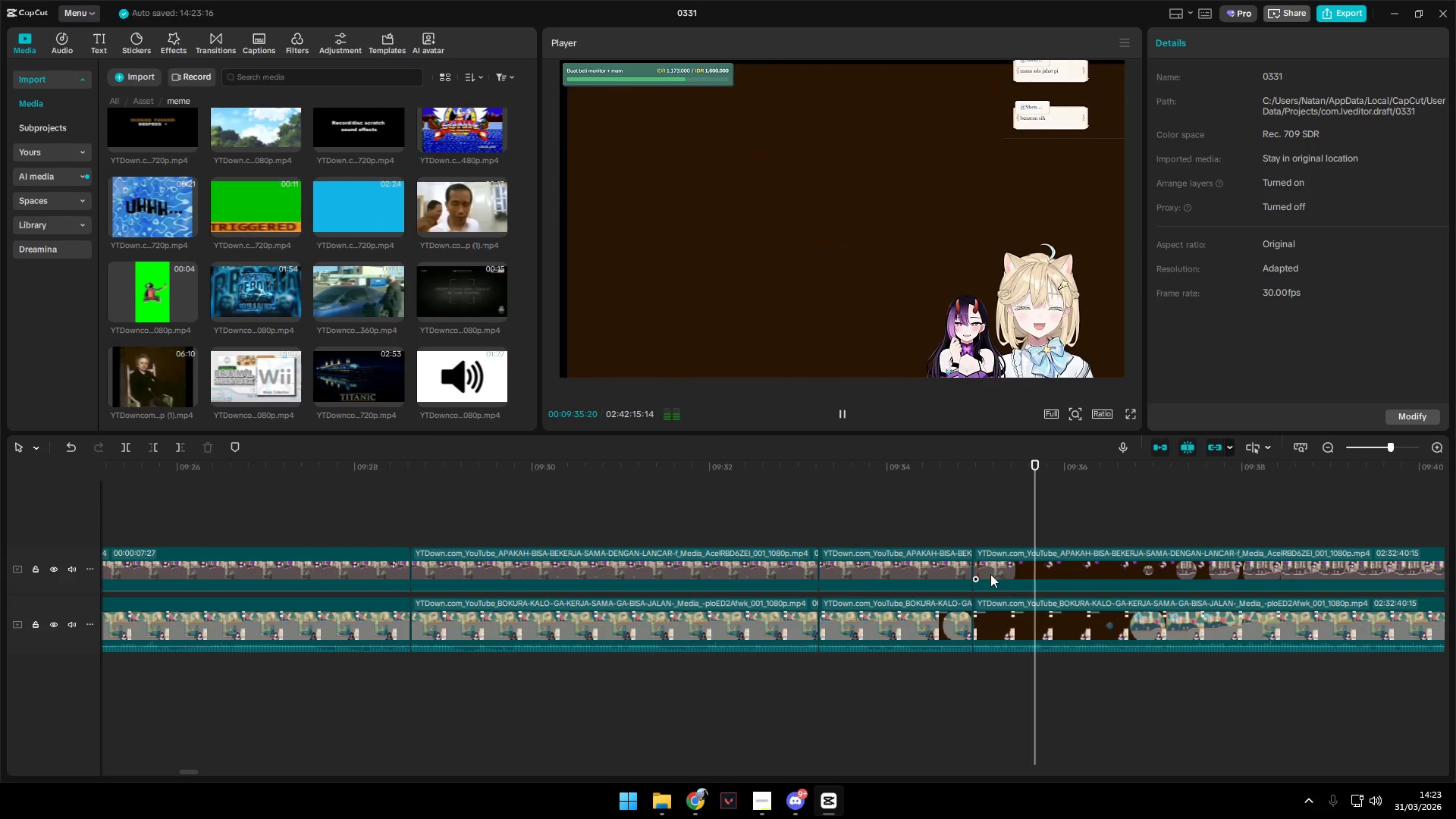 
scroll: coordinate [1008, 588], scroll_direction: up, amount: 16.0
 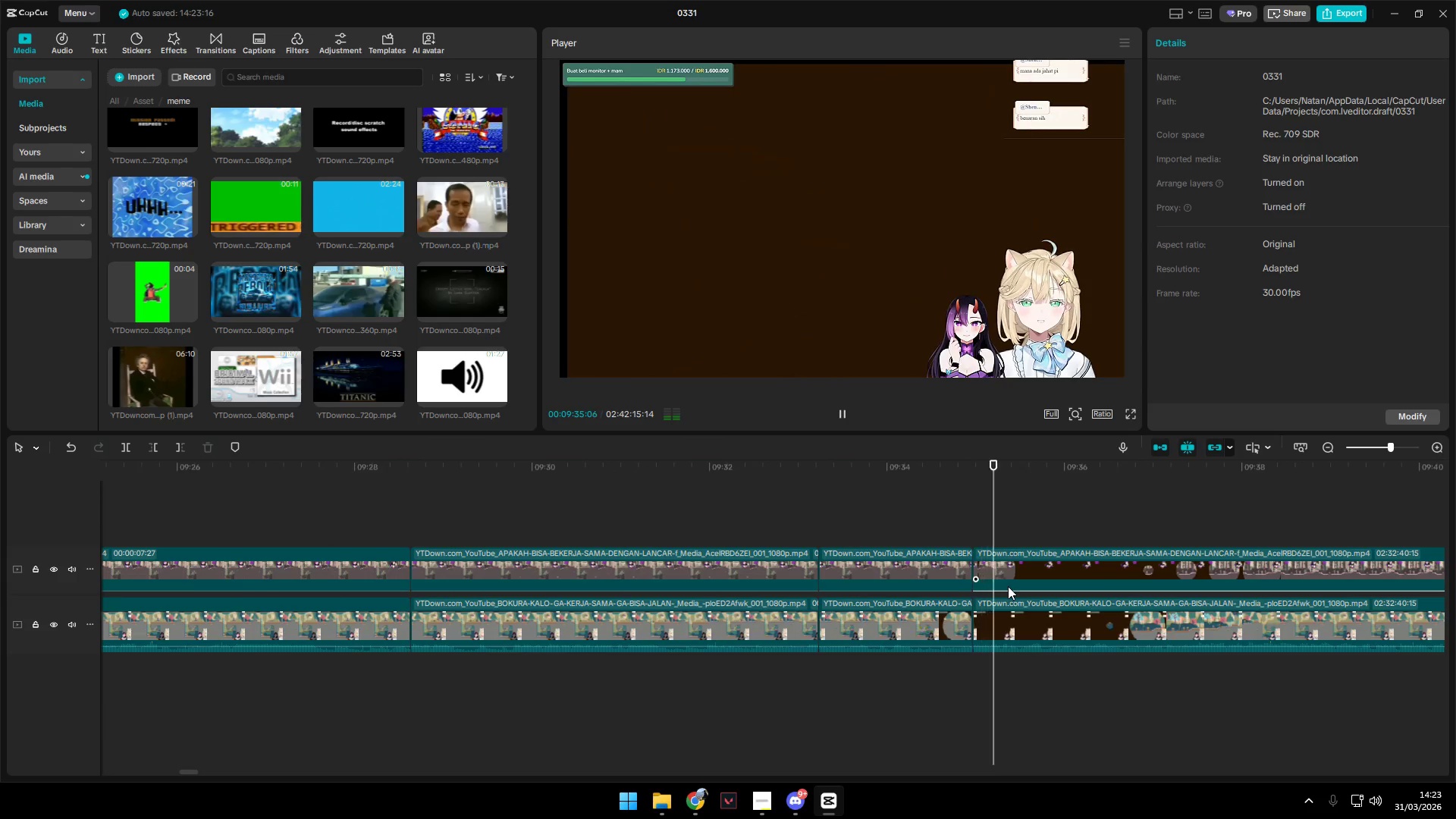 
left_click([850, 529])
 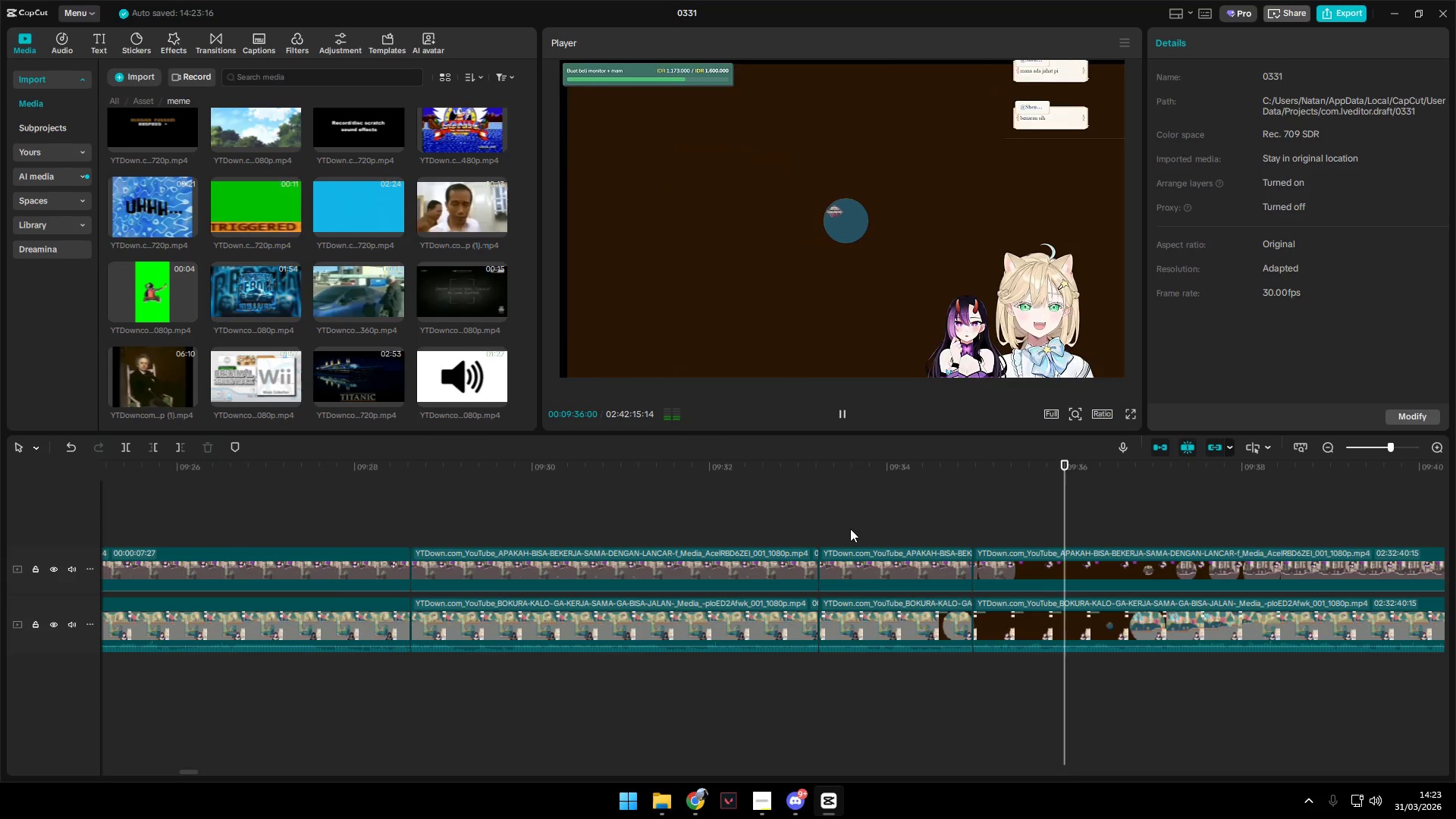 
key(Space)
 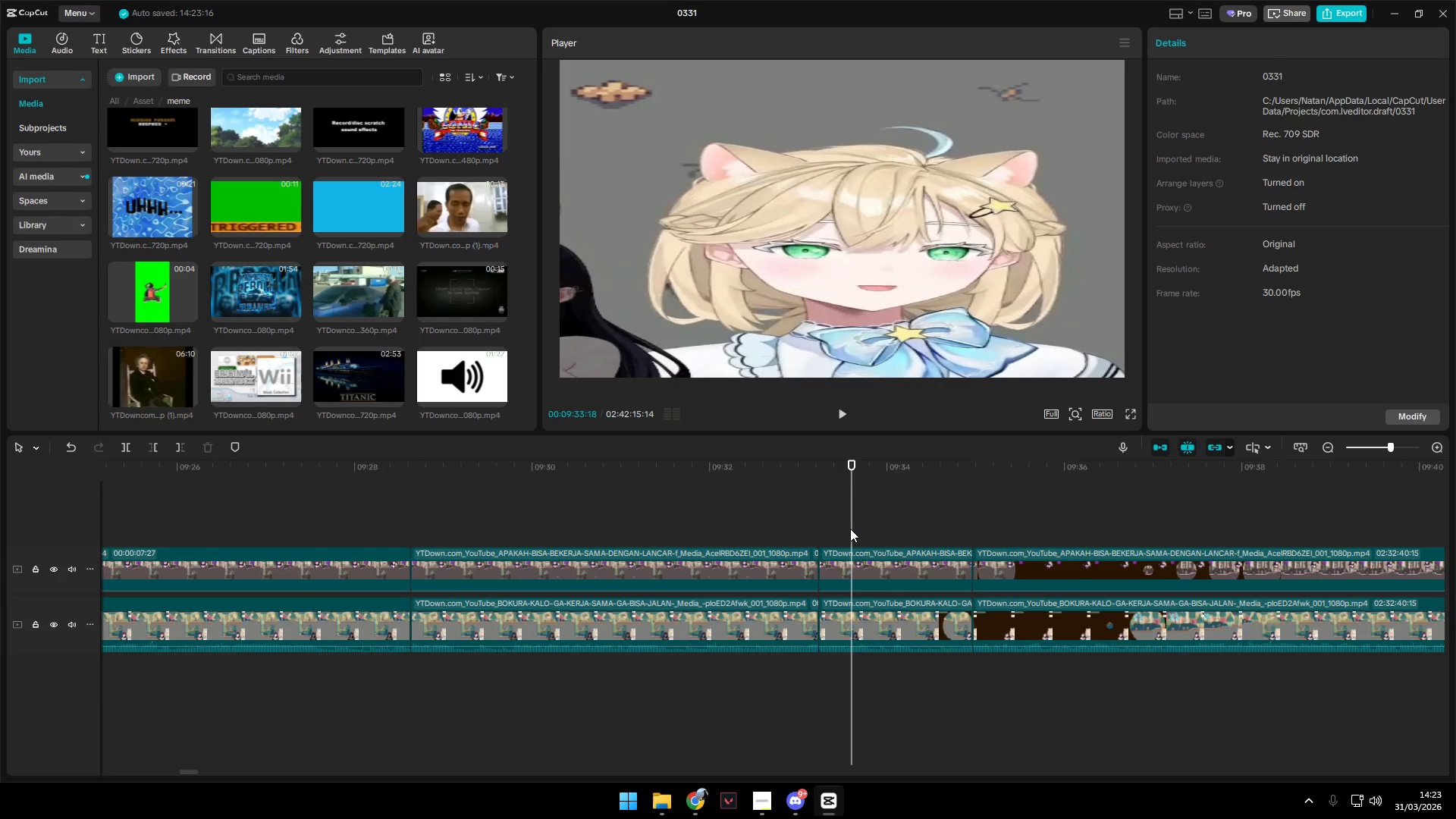 
key(Space)
 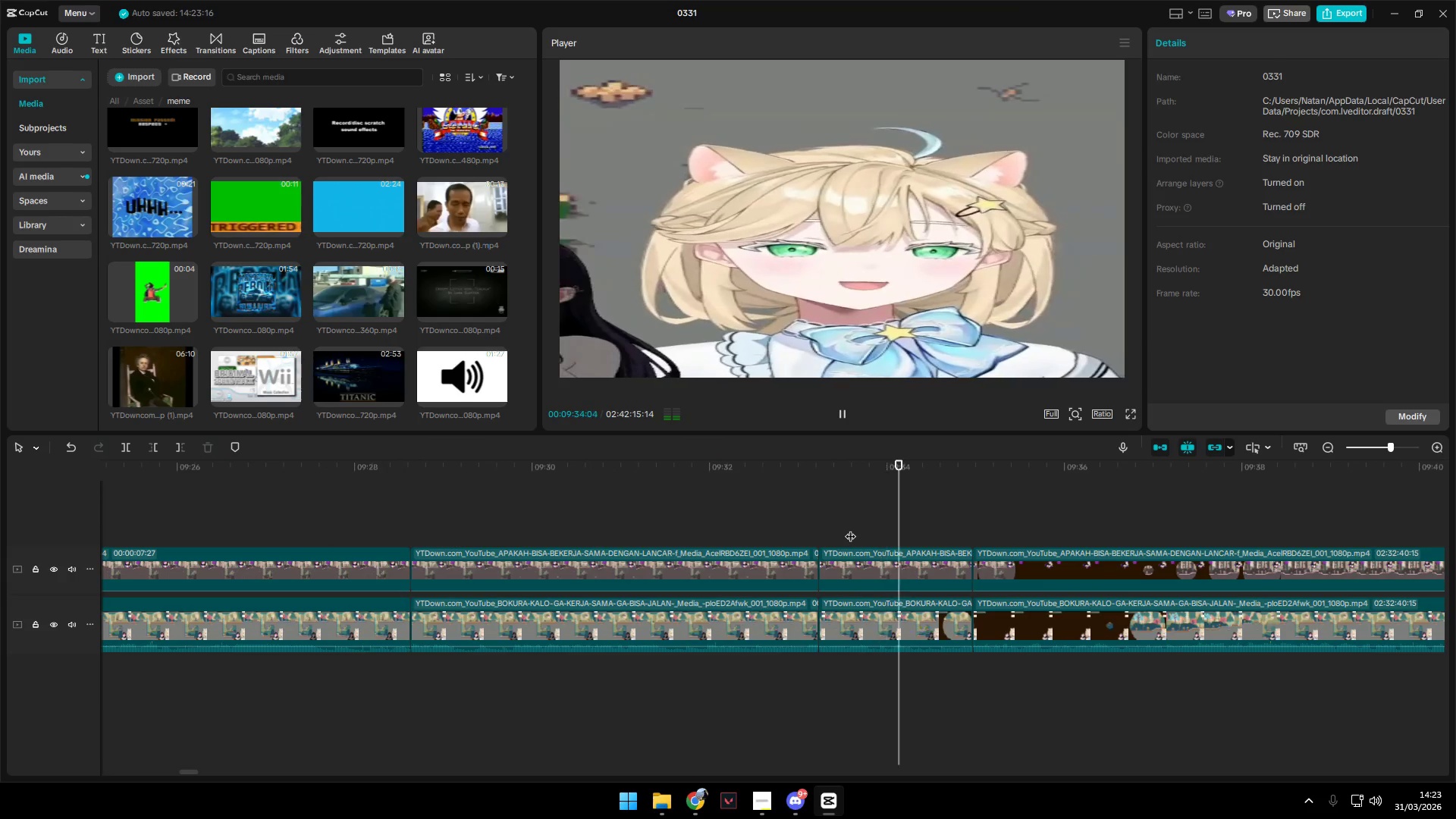 
key(Space)
 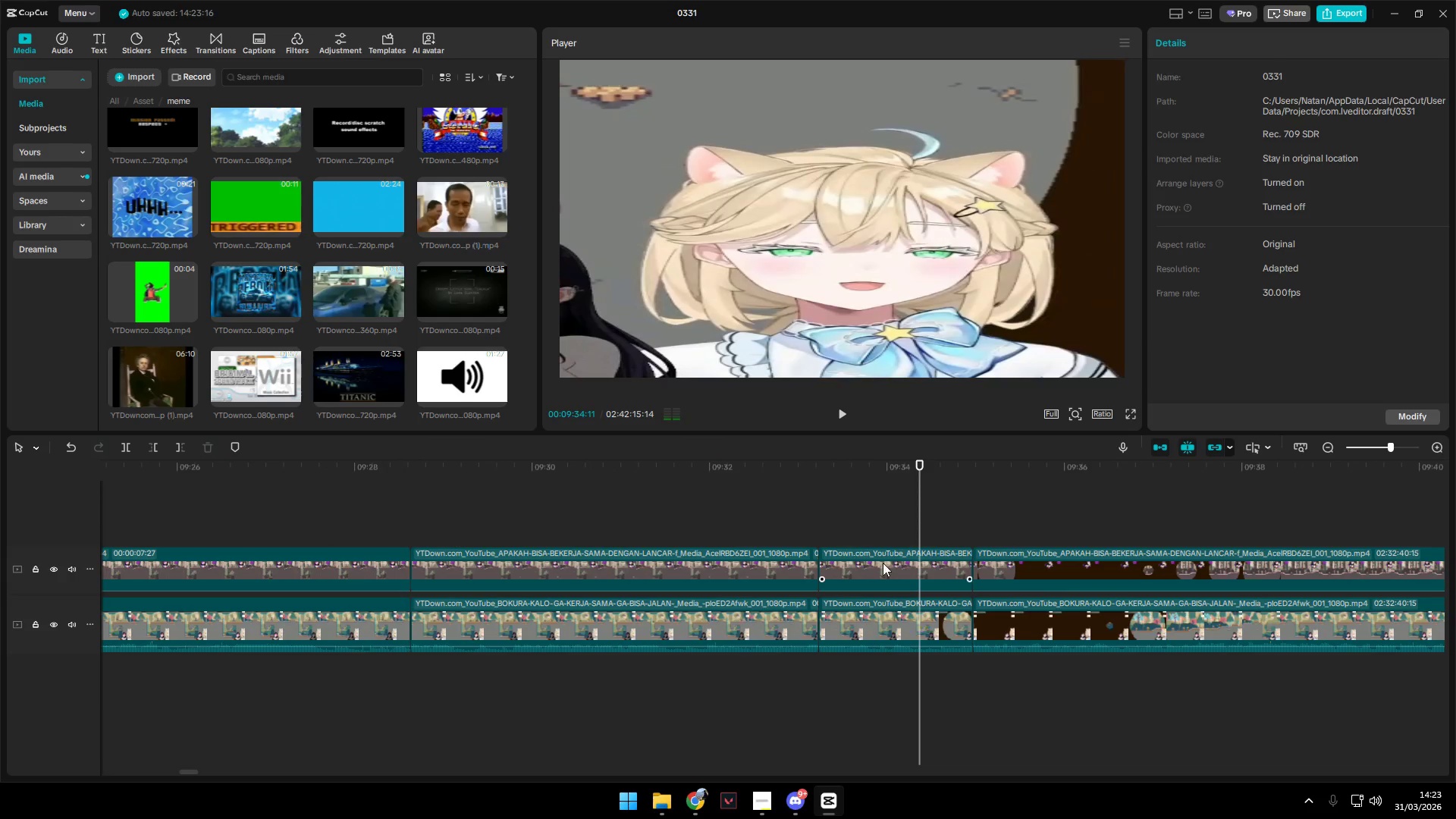 
left_click([886, 566])
 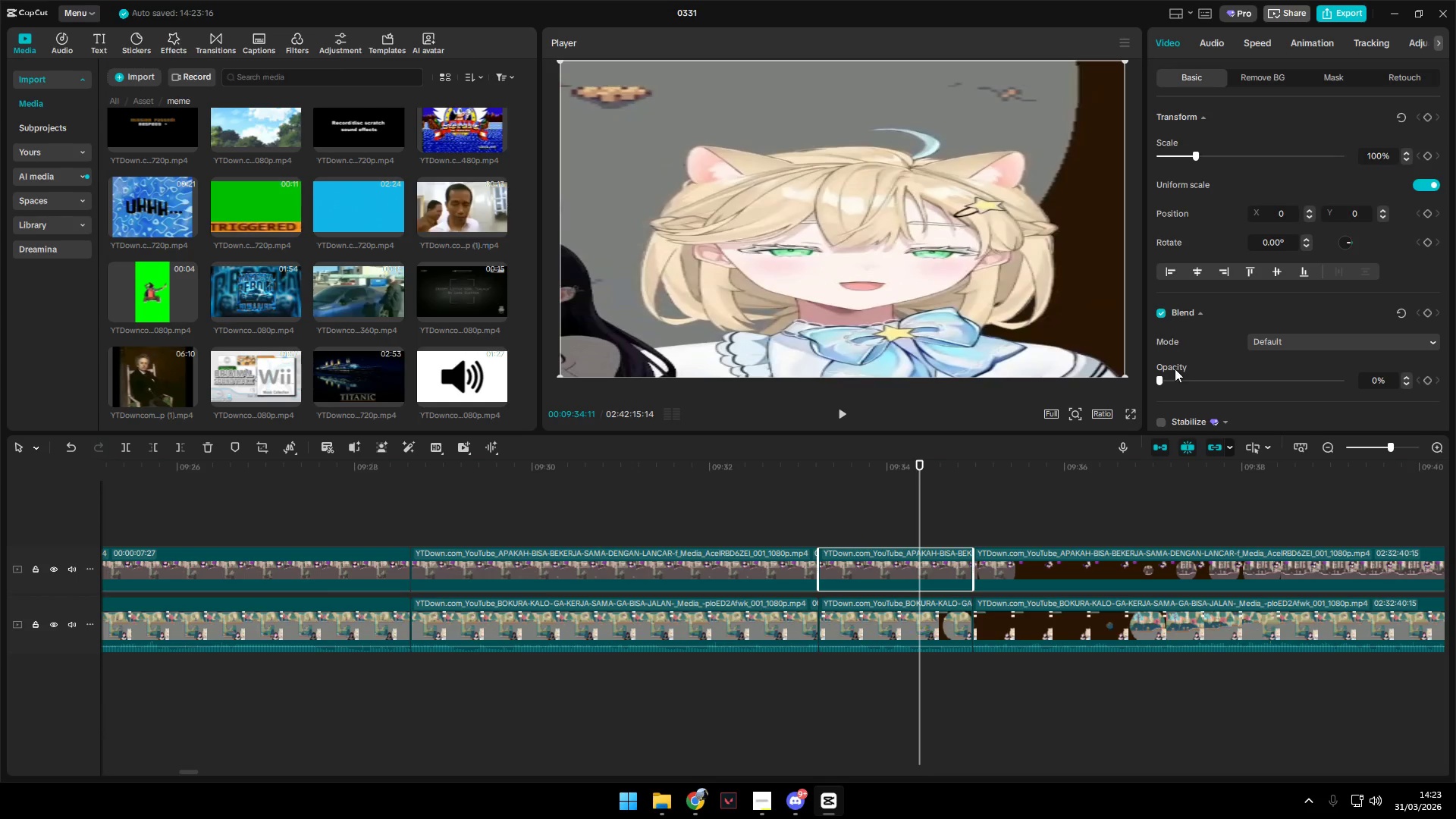 
left_click_drag(start_coordinate=[1168, 377], to_coordinate=[1380, 385])
 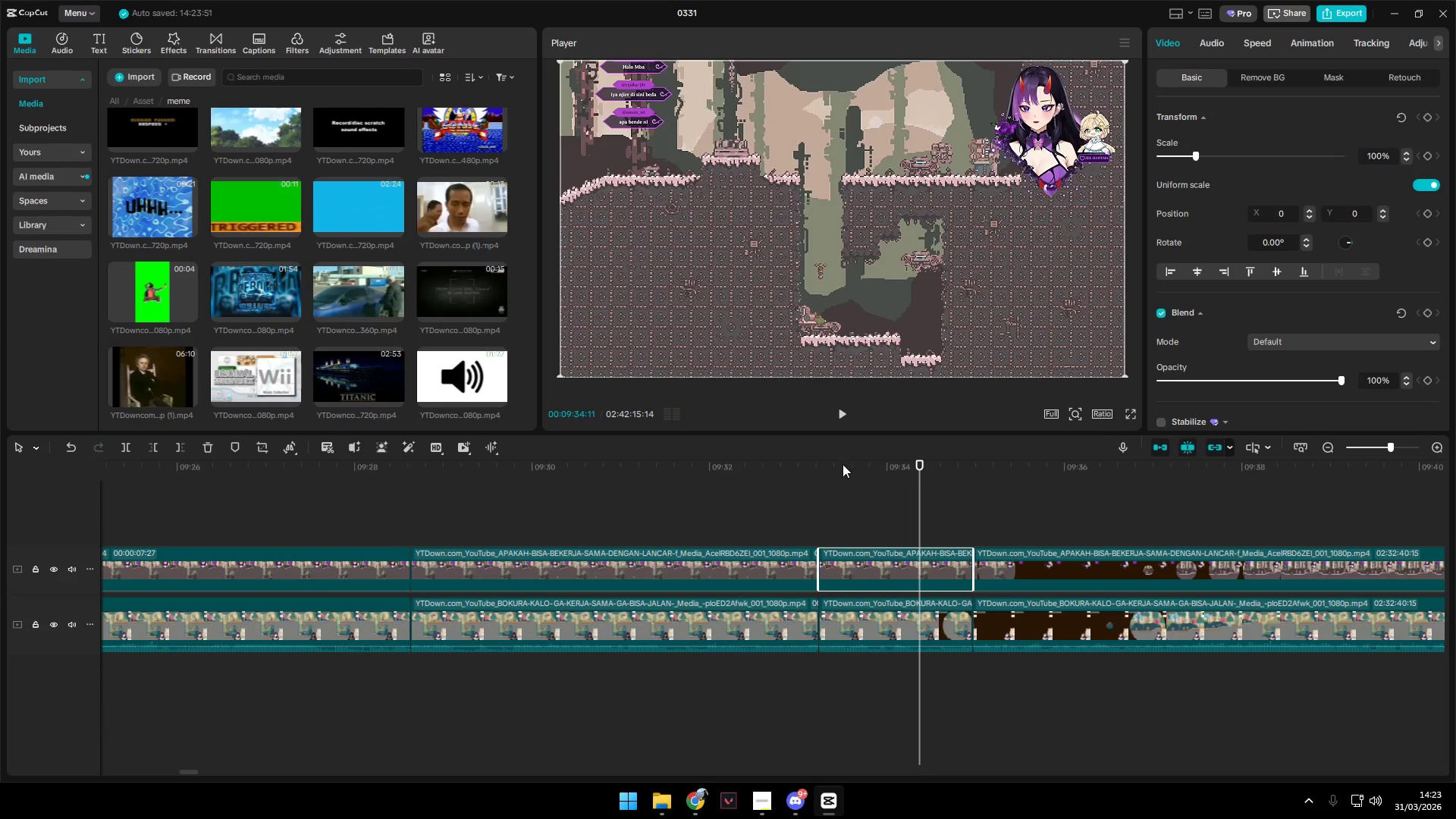 
left_click([816, 485])
 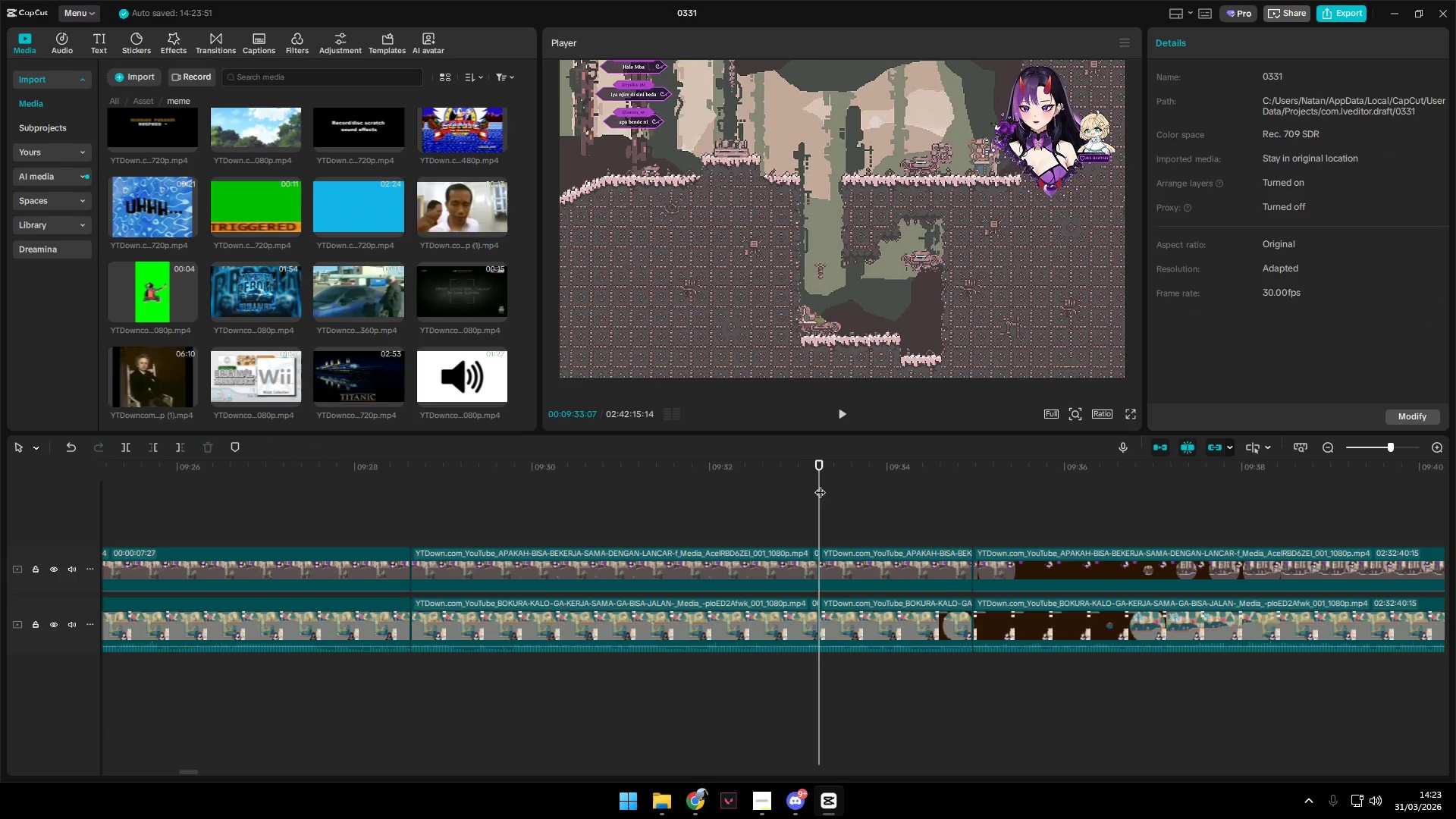 
key(Space)
 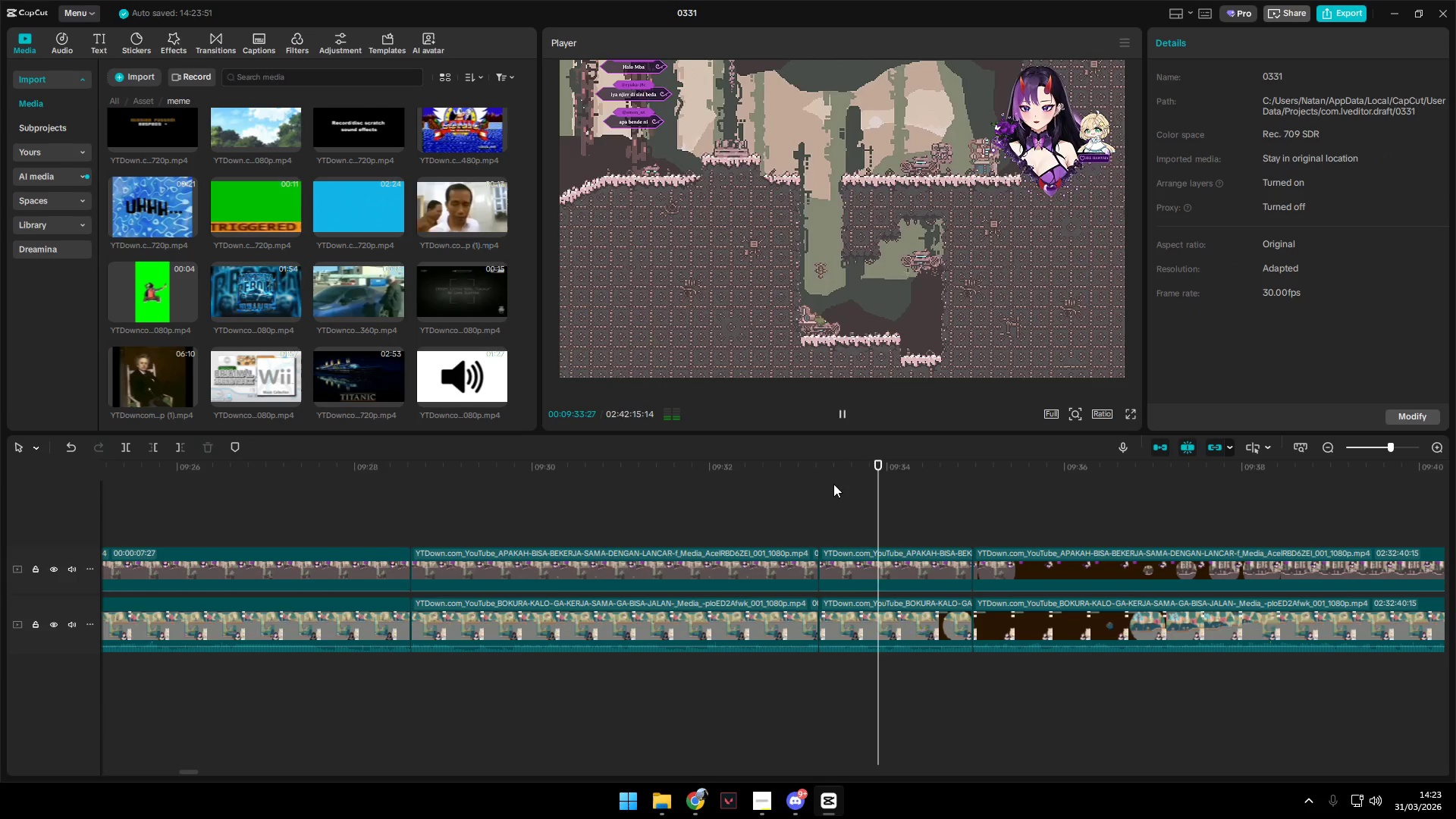 
key(Space)
 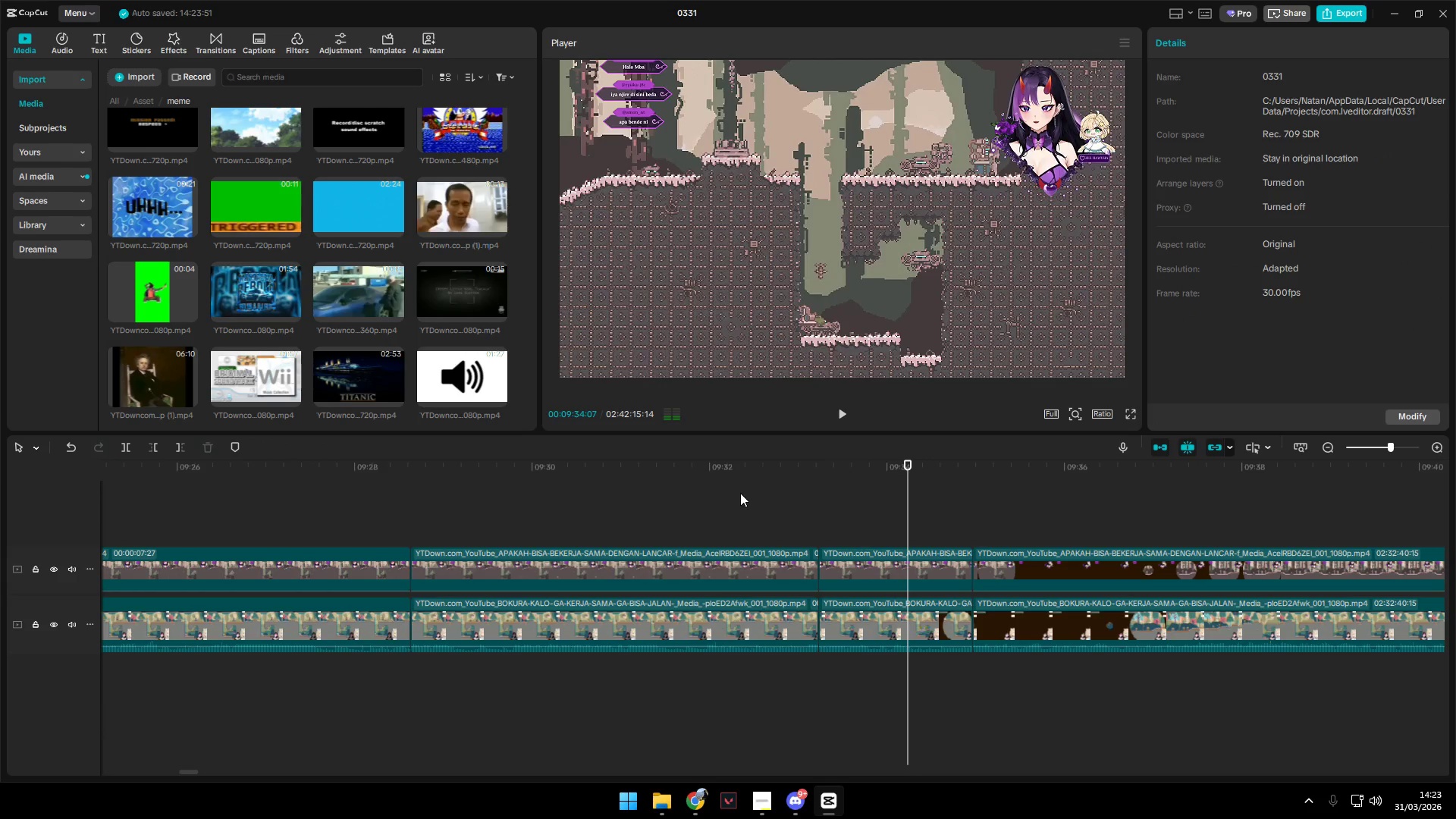 
left_click([745, 493])
 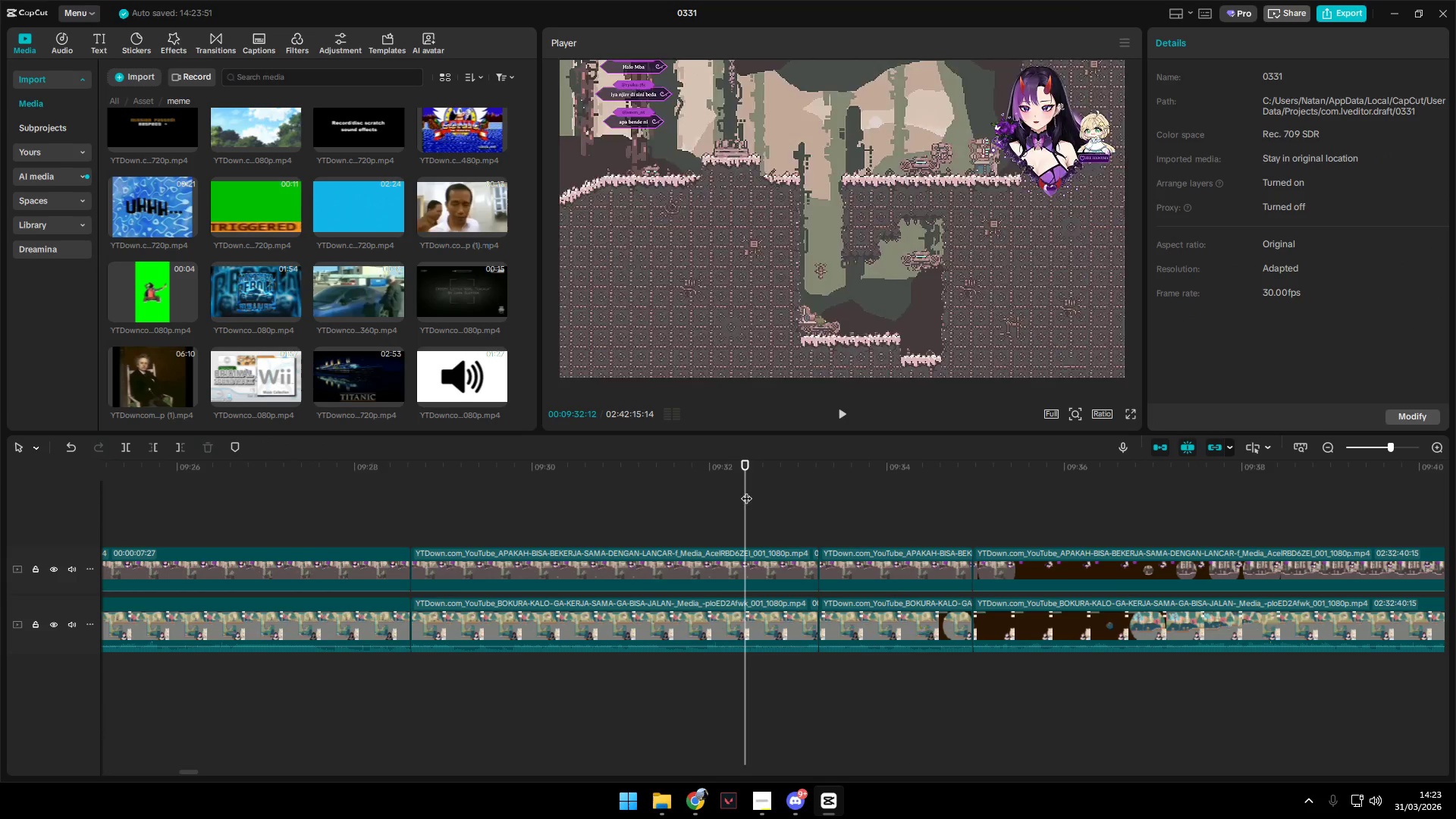 
key(Space)
 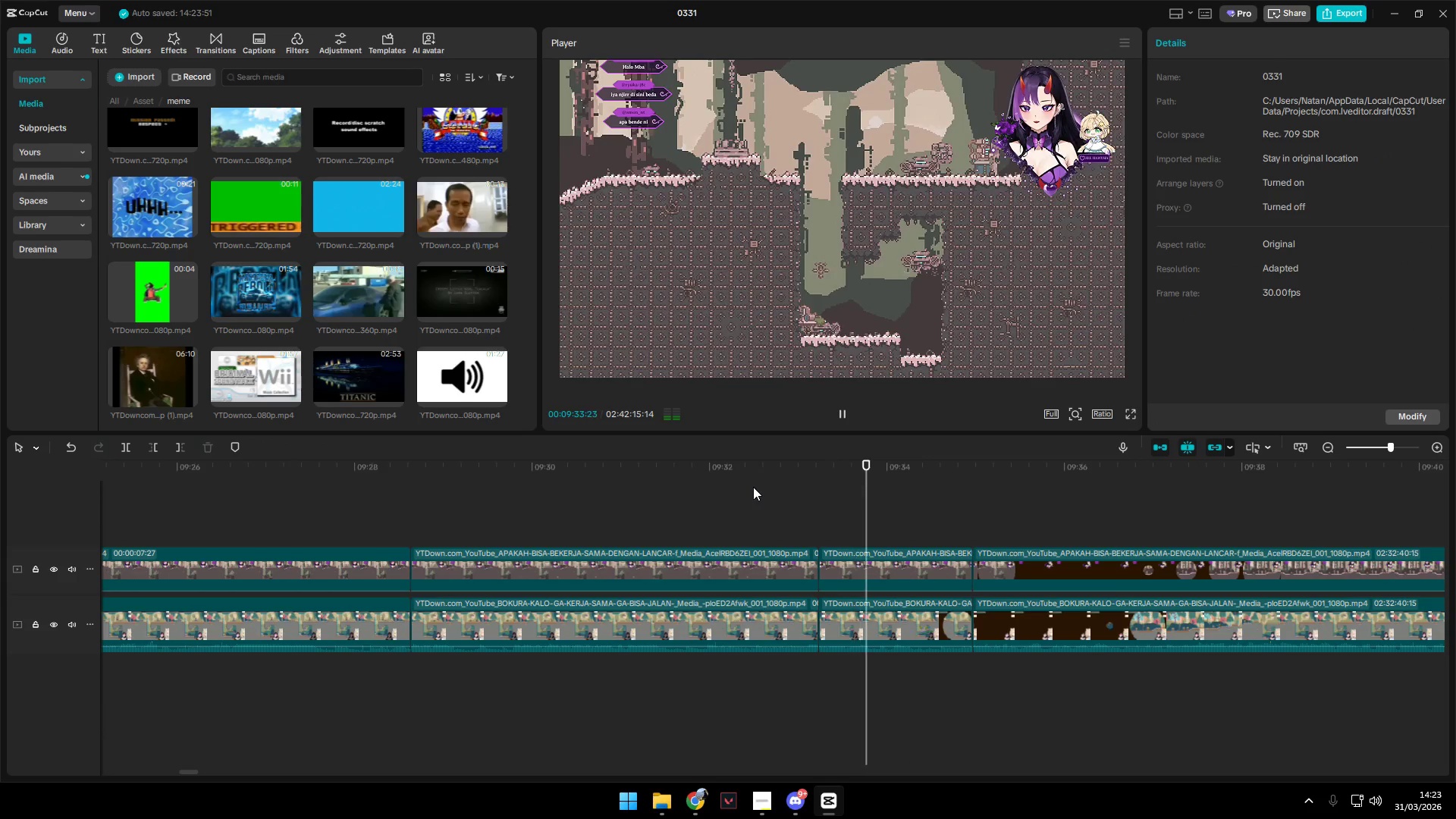 
key(Space)
 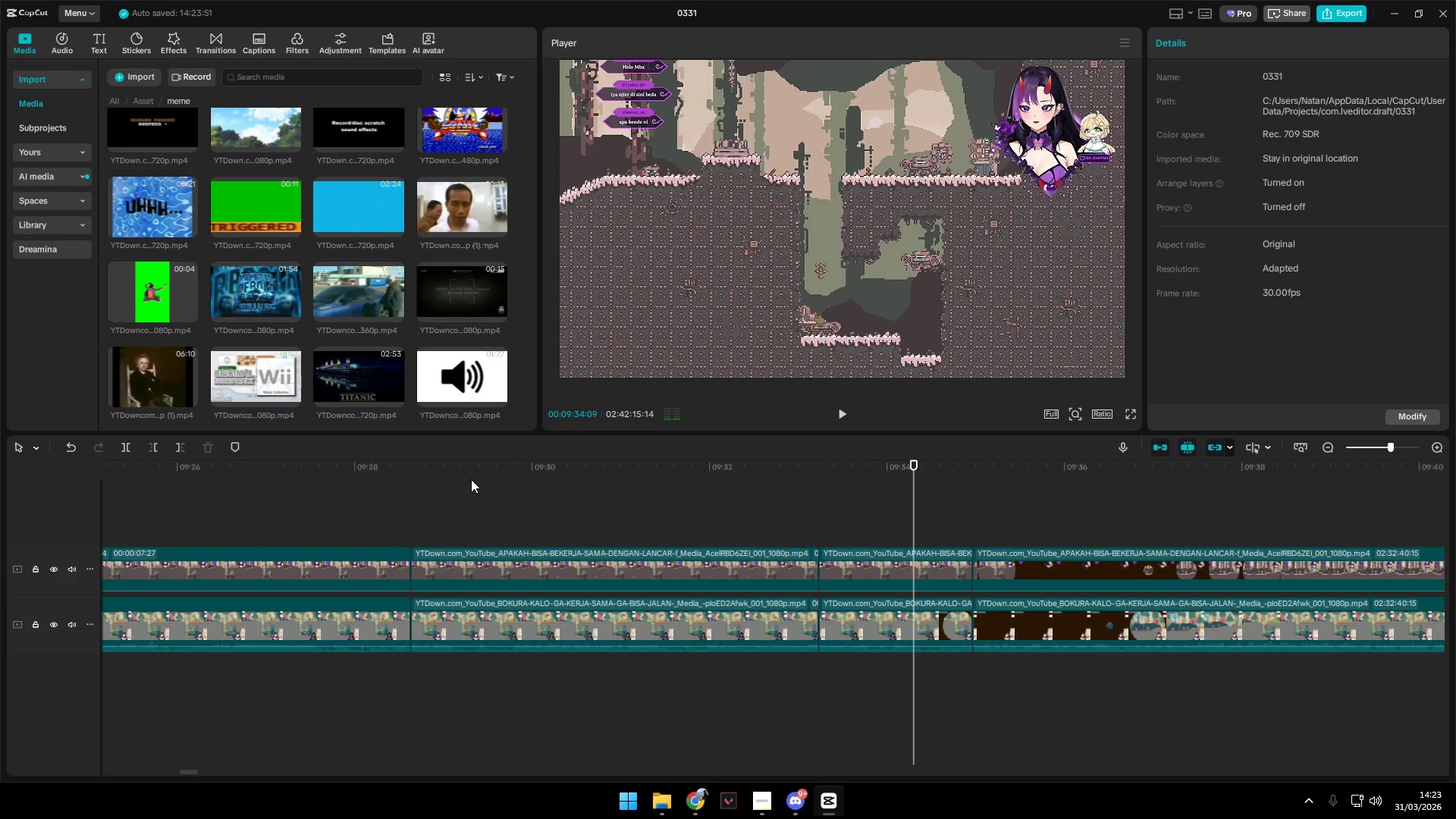 
left_click([469, 481])
 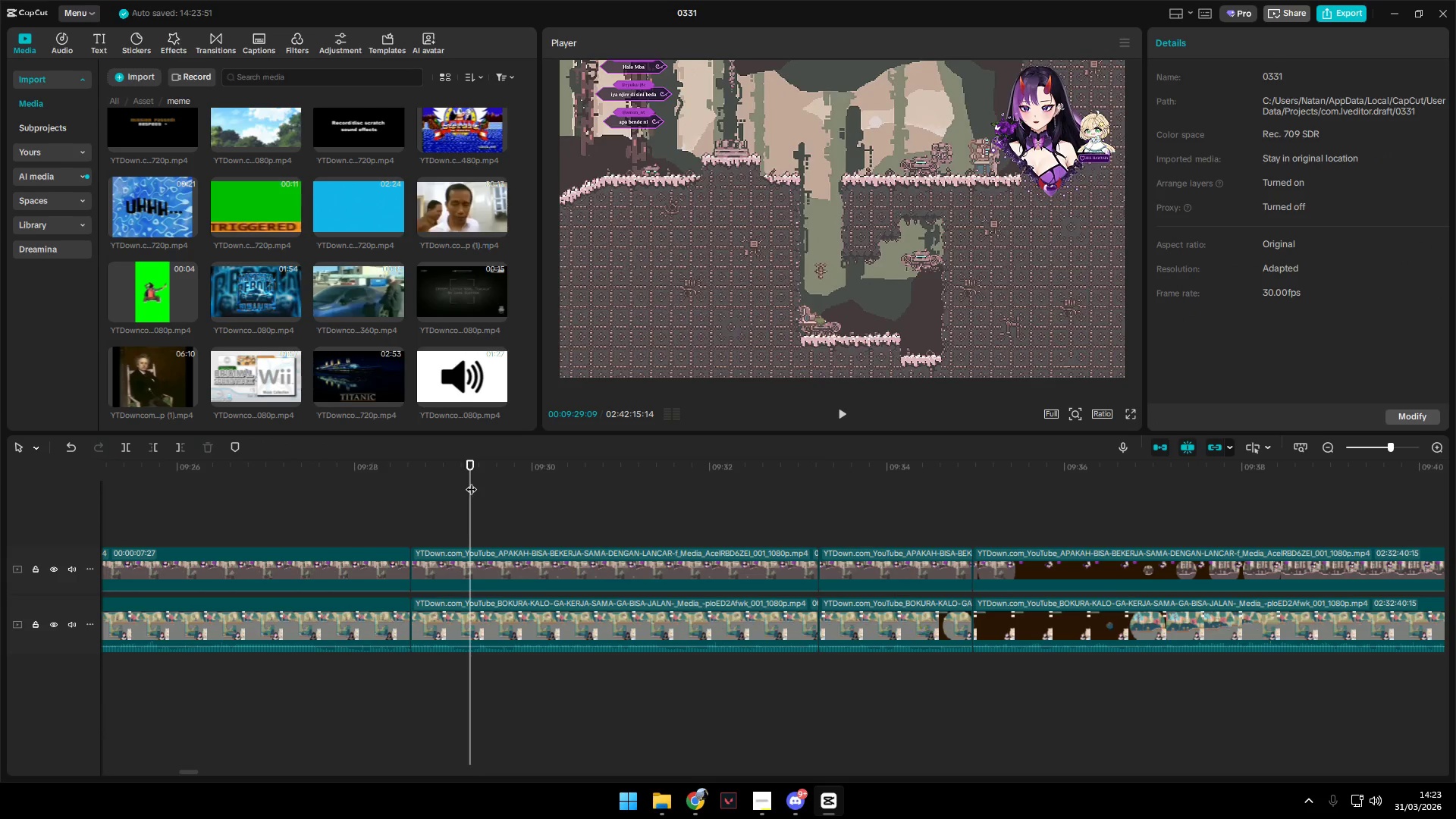 
key(Space)
 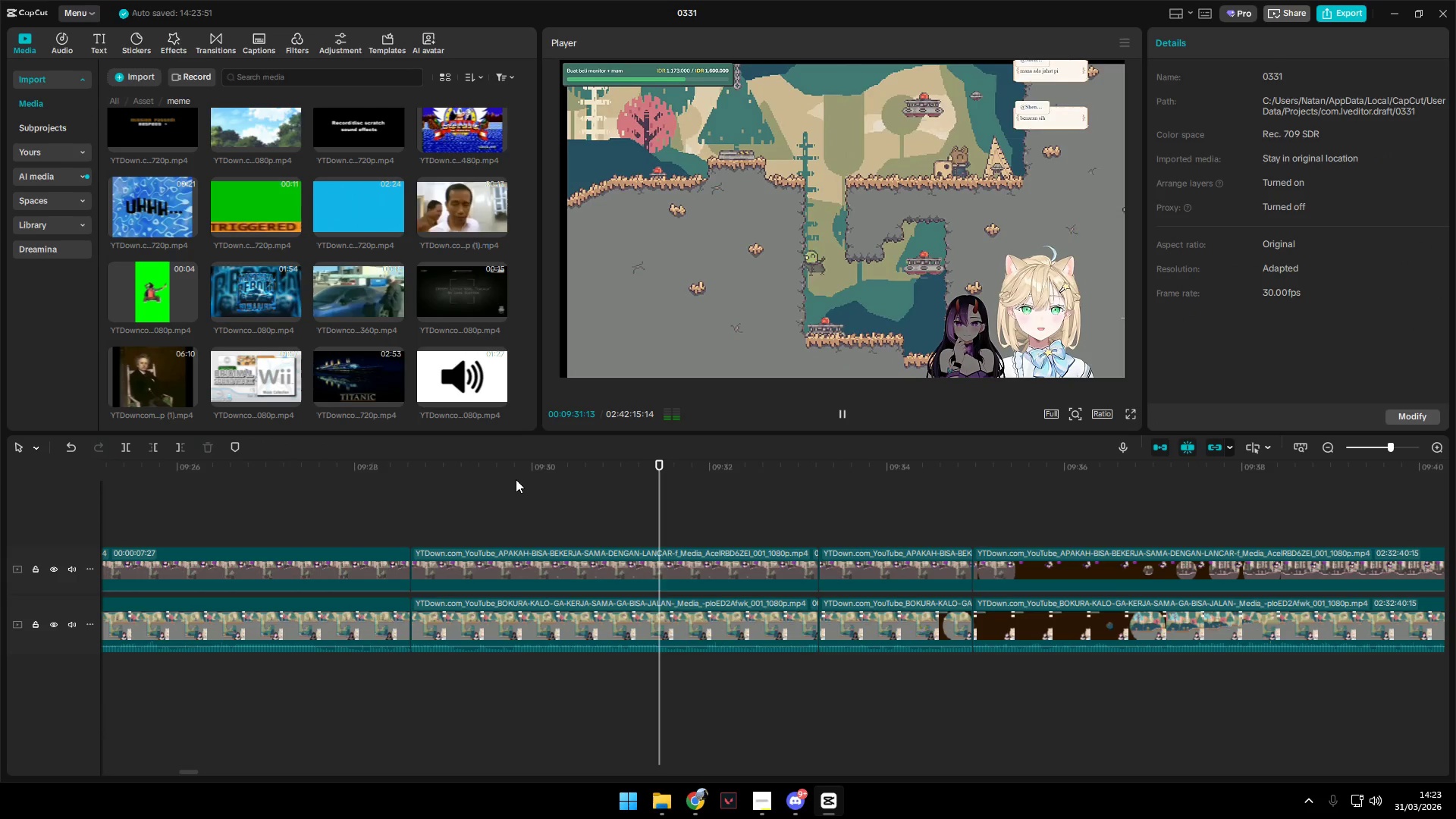 
key(Space)
 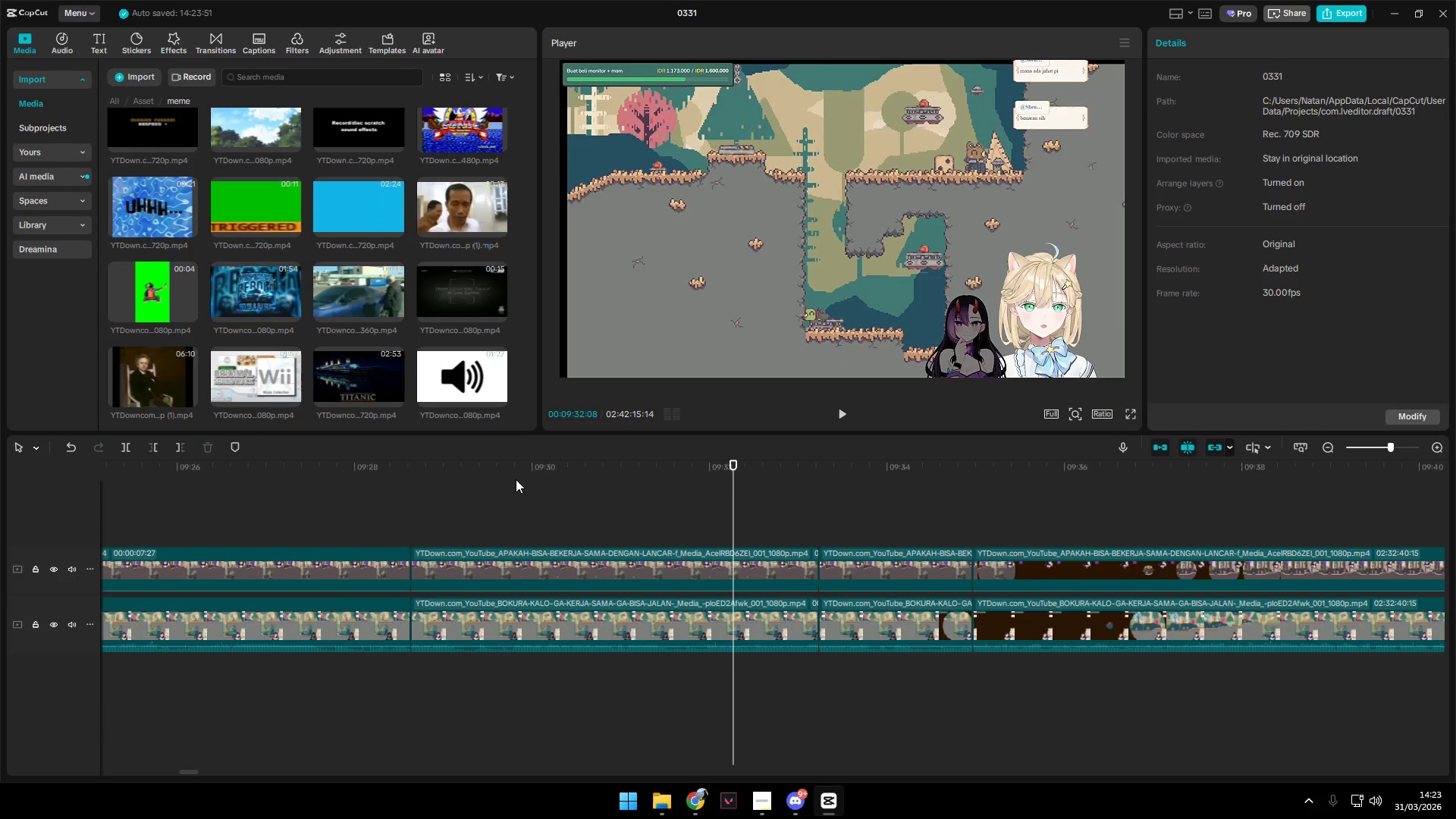 
key(Space)
 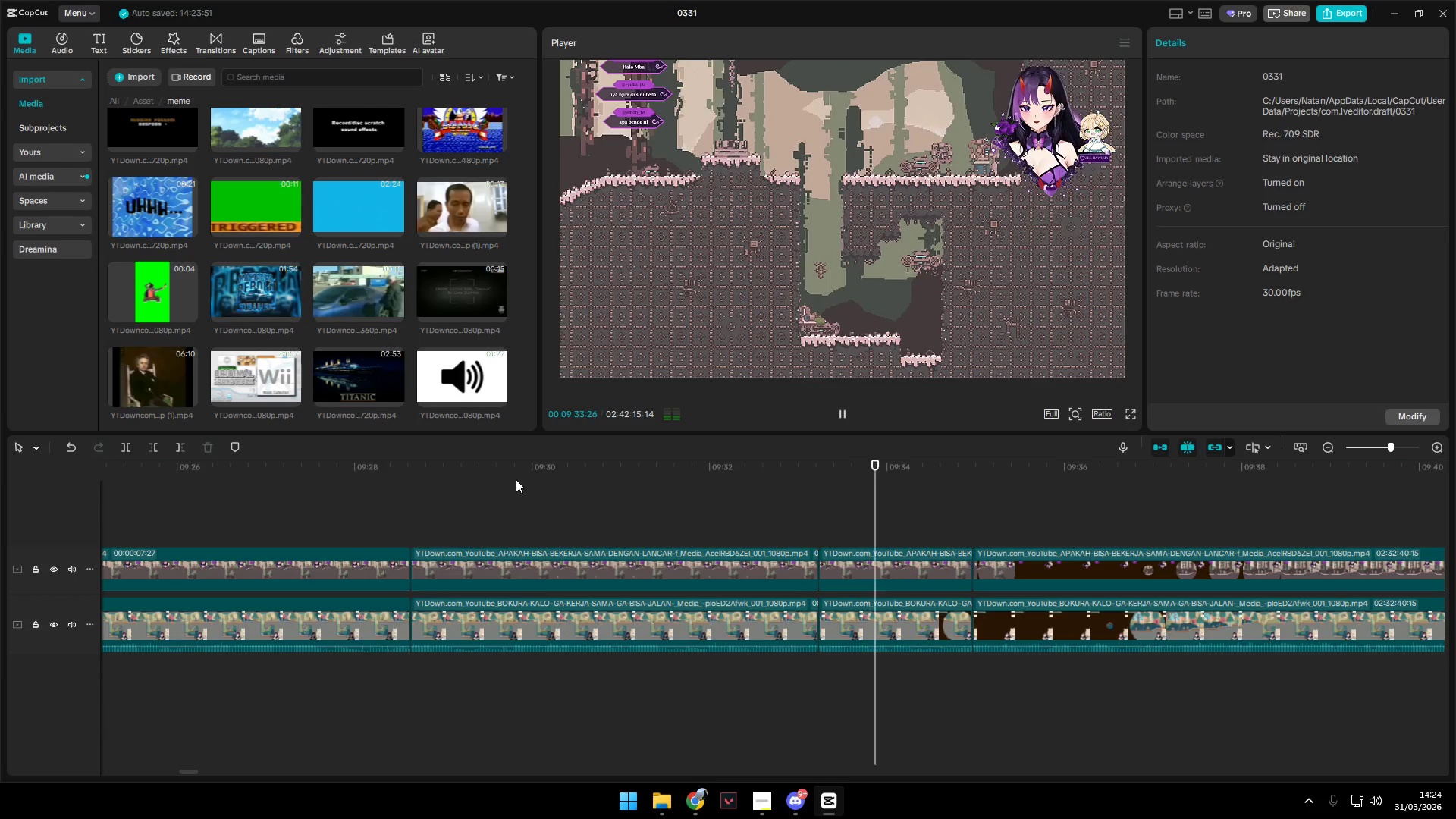 
key(Space)
 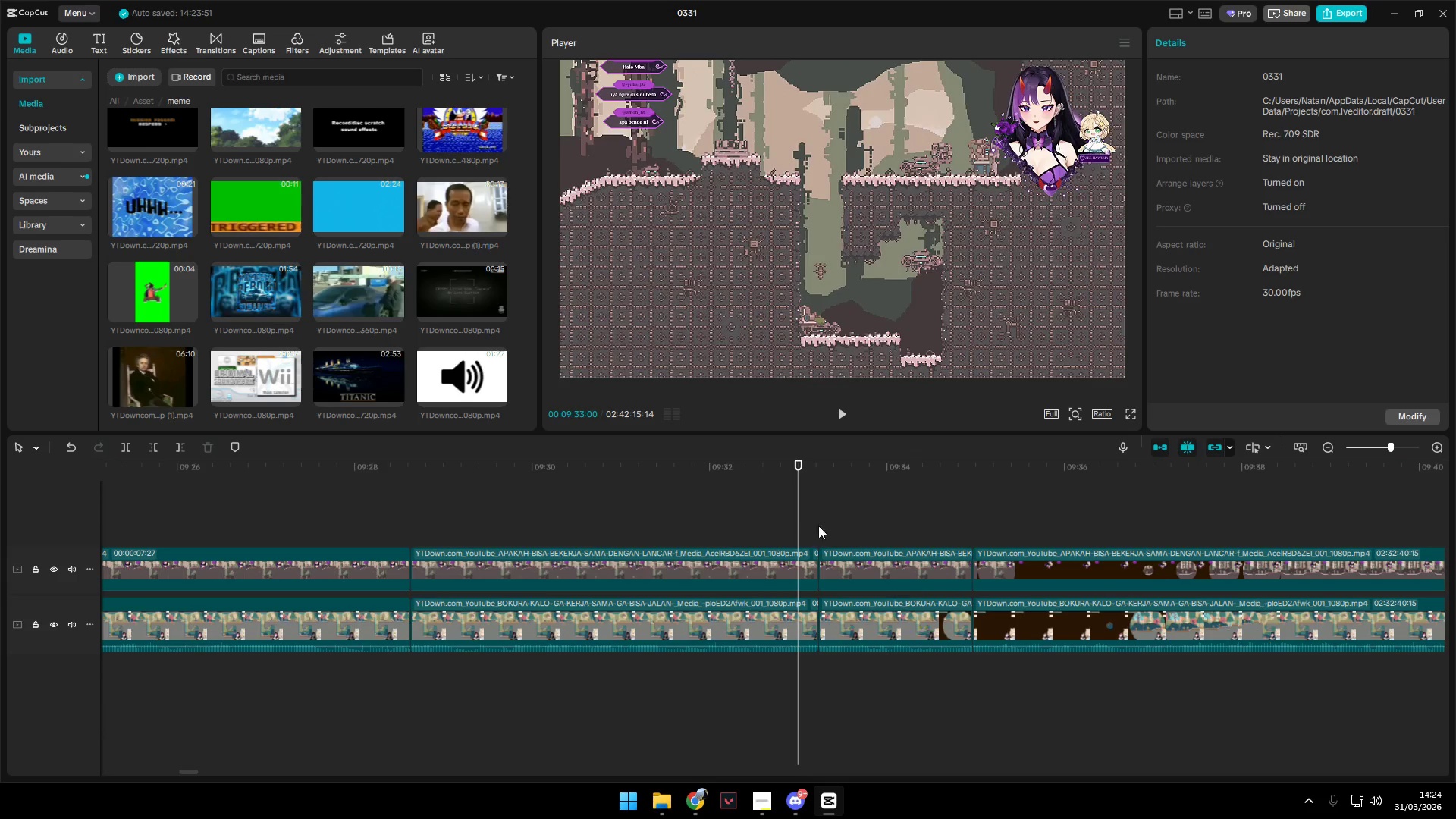 
key(Space)
 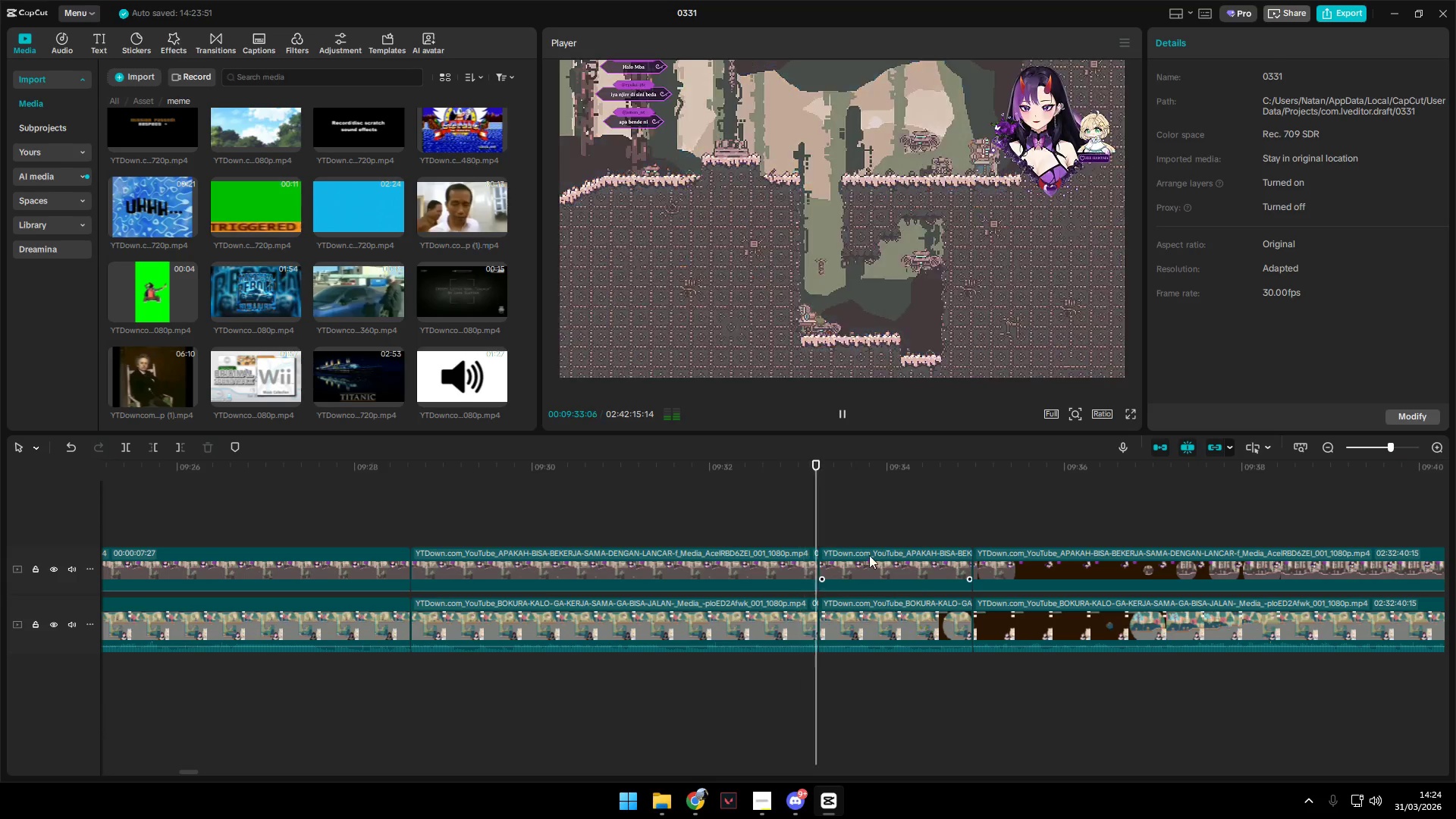 
key(Space)
 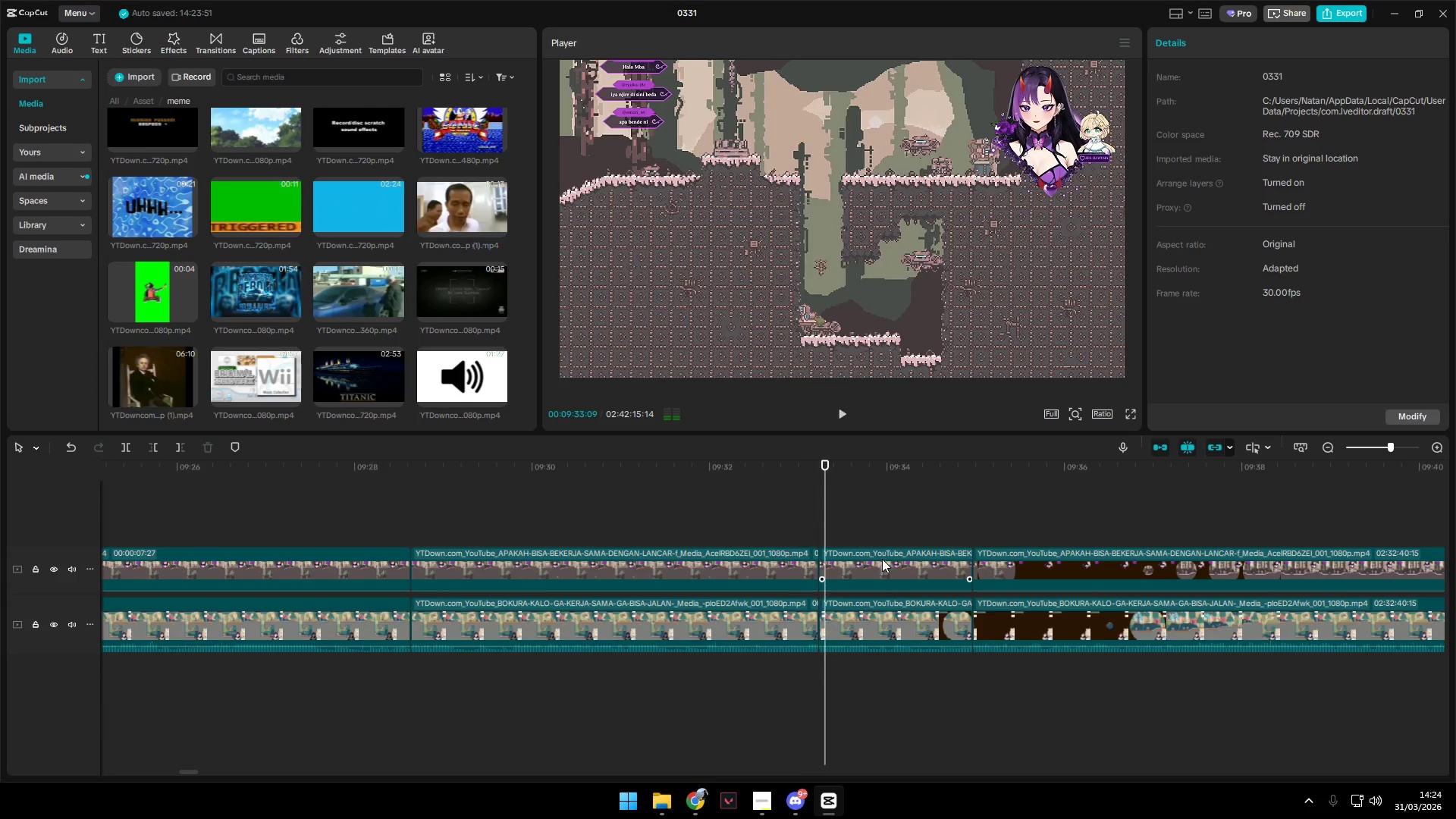 
left_click([882, 559])
 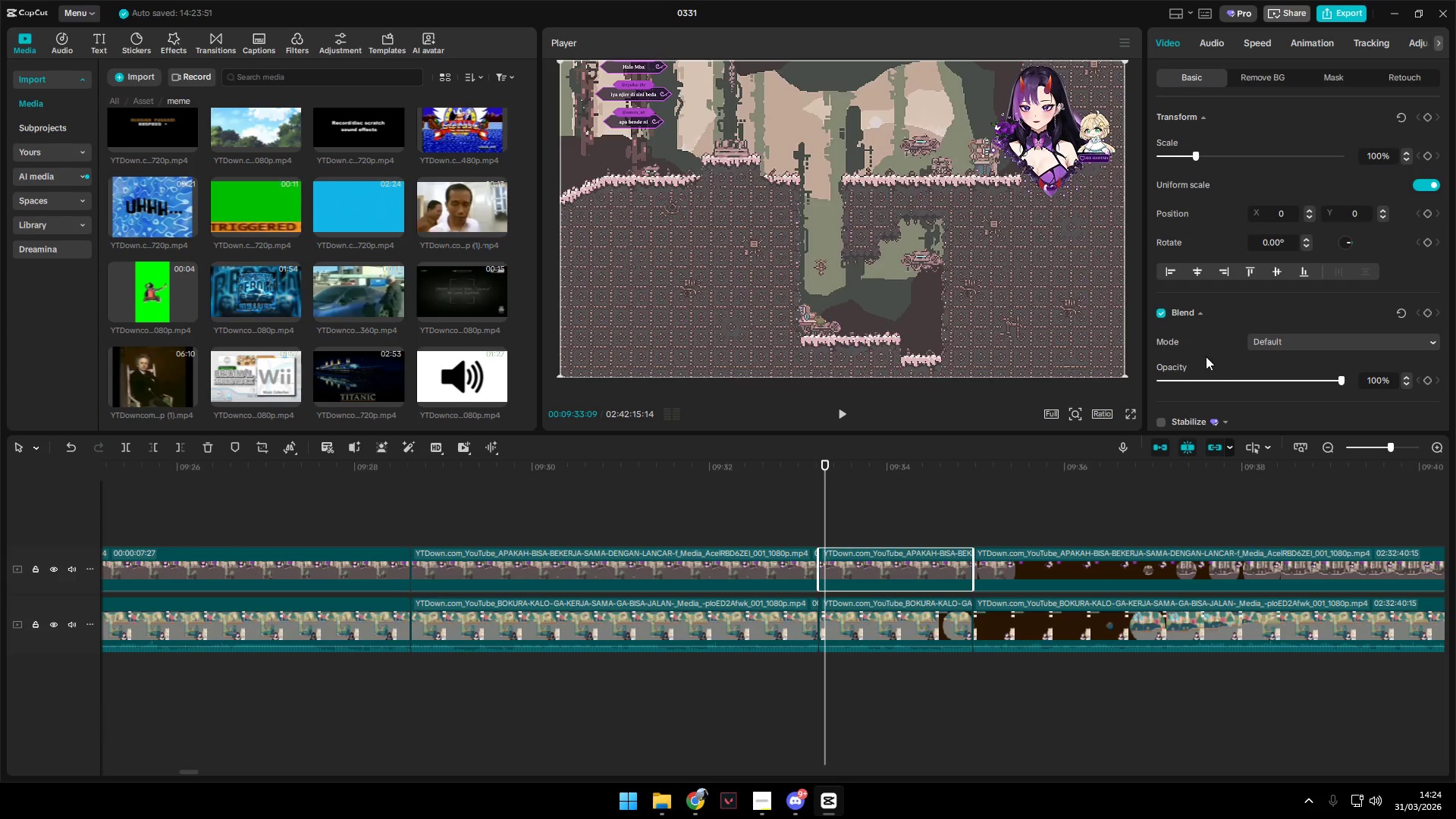 
left_click_drag(start_coordinate=[1194, 381], to_coordinate=[1020, 365])
 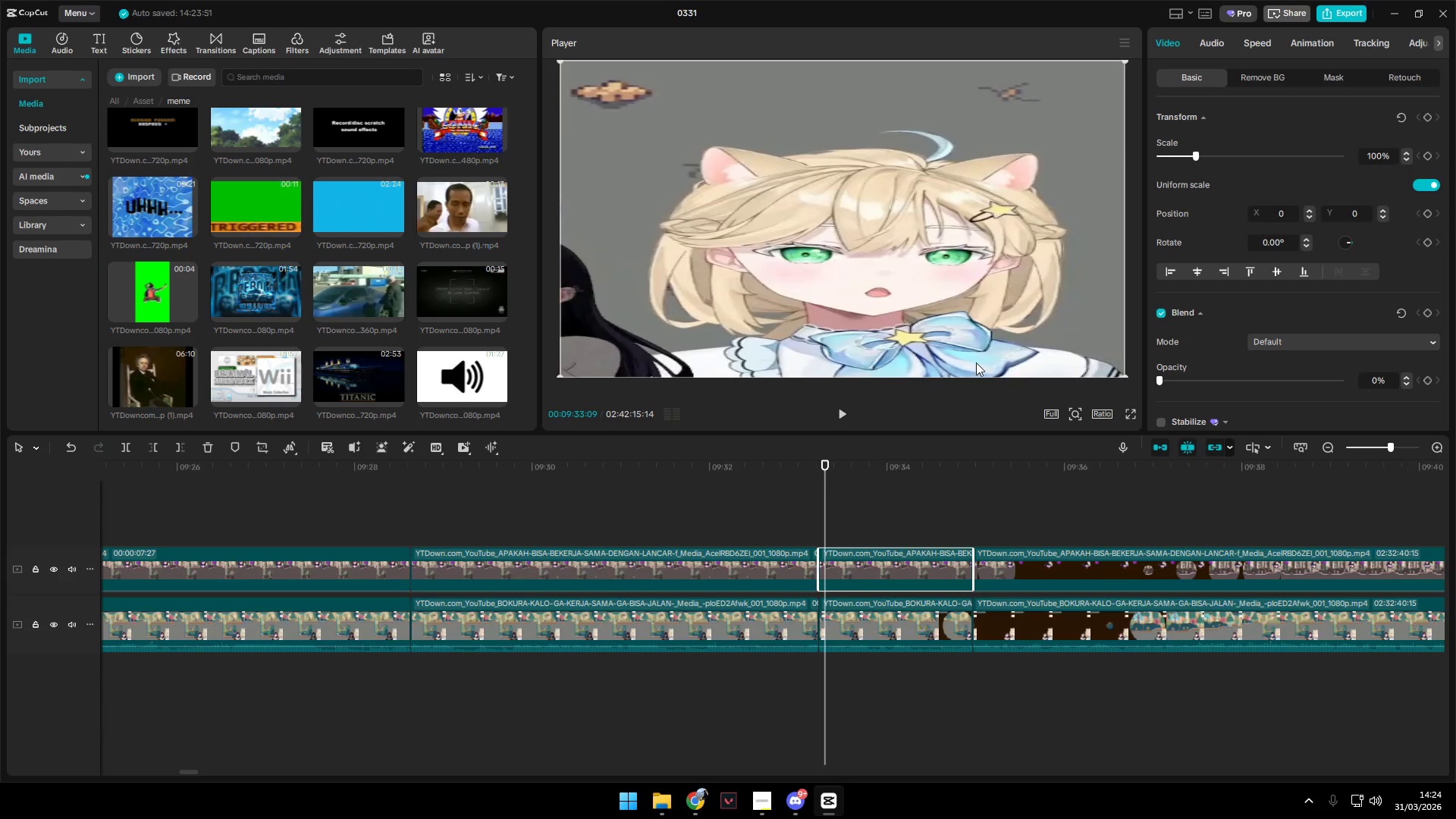 
key(Space)
 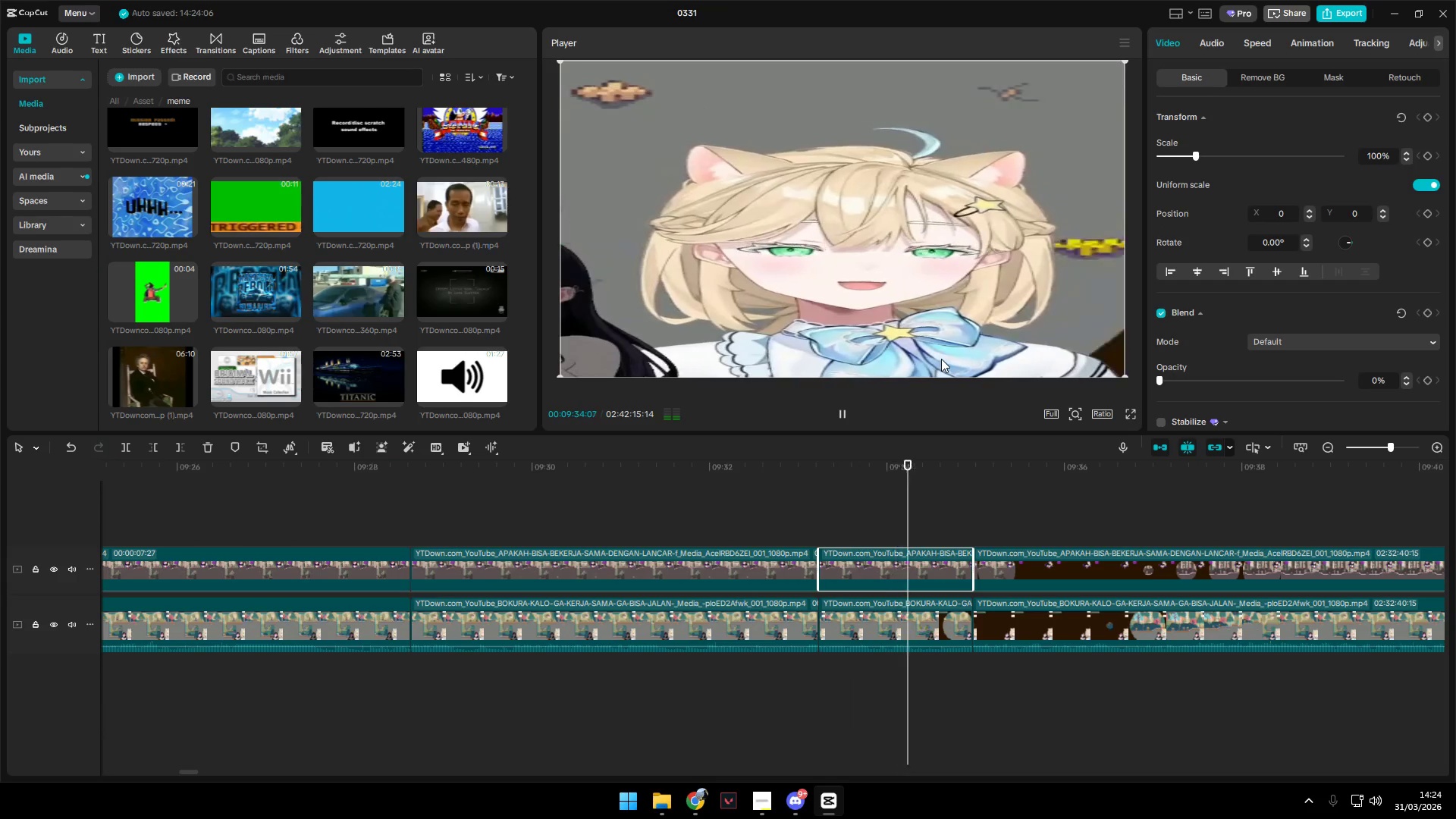 
key(Space)
 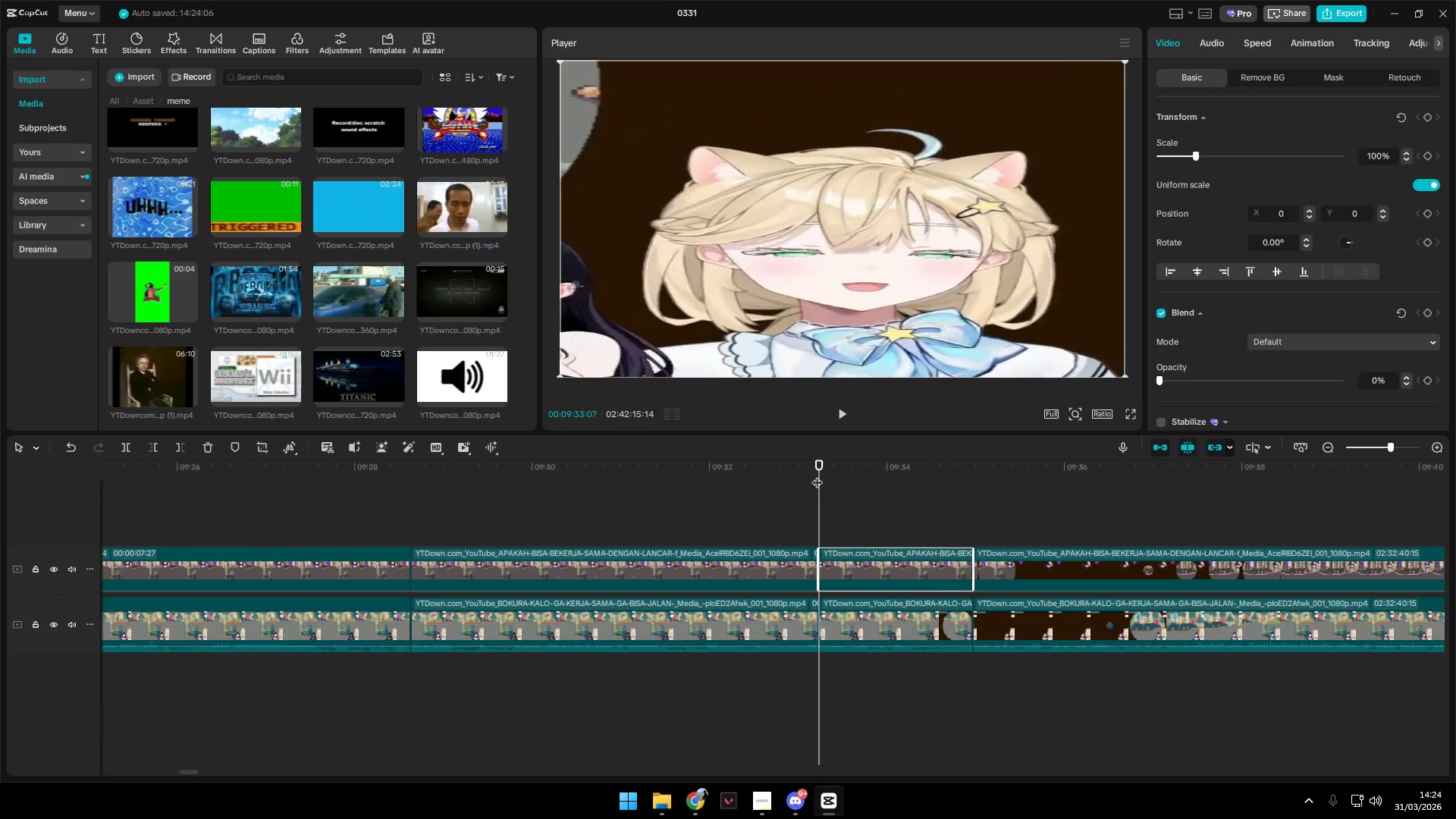 
key(Space)
 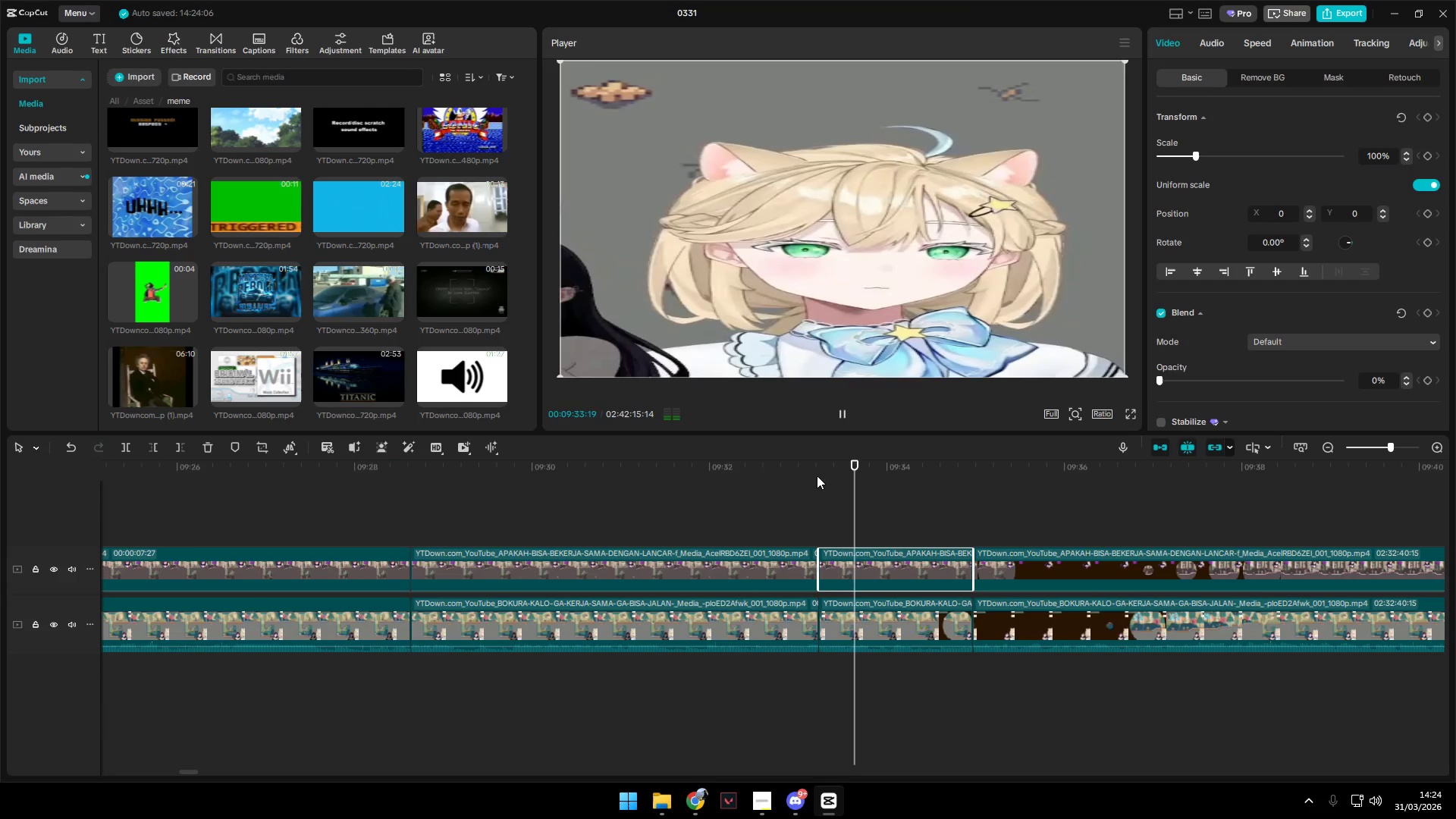 
left_click([796, 477])
 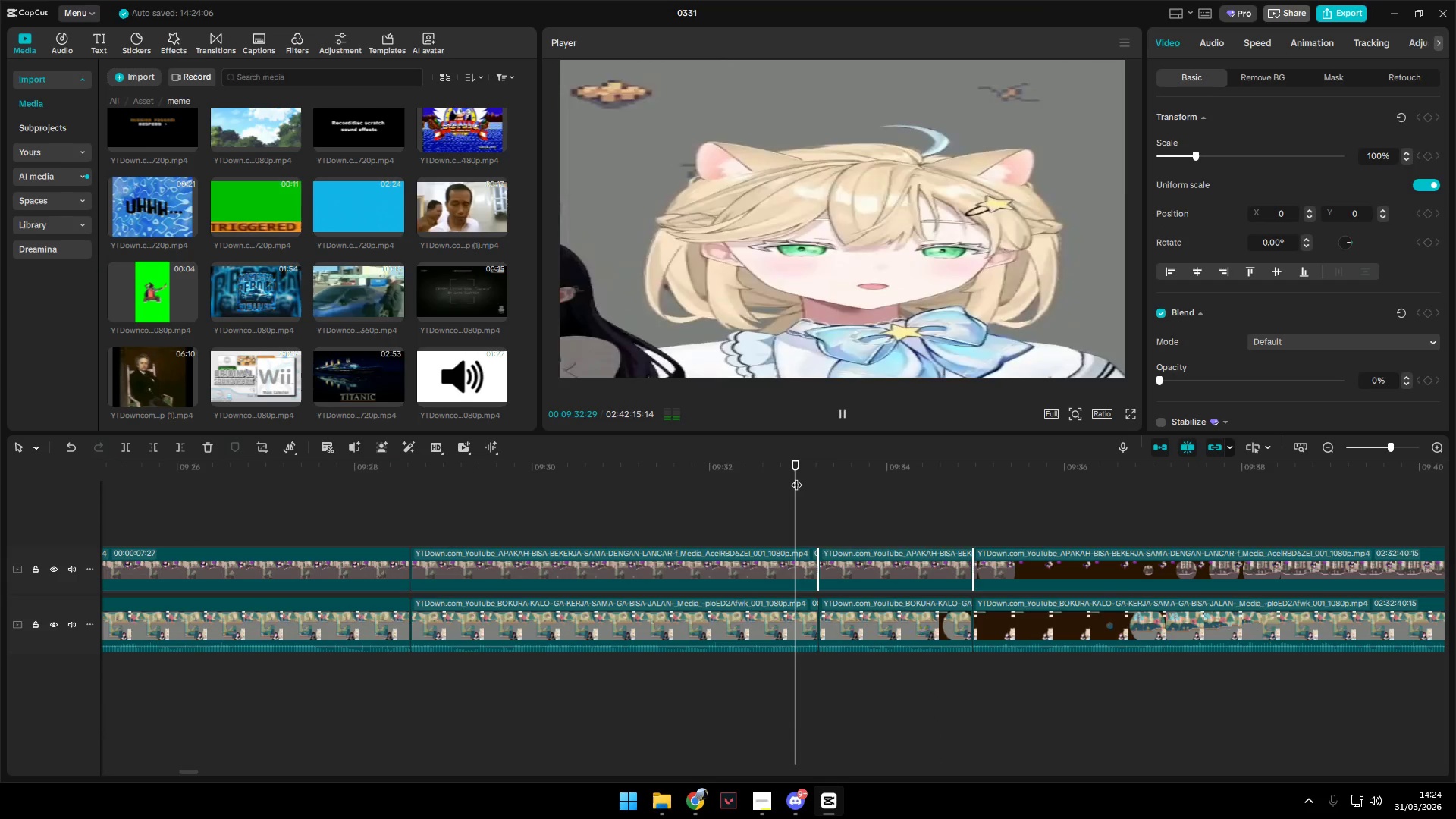 
key(Space)
 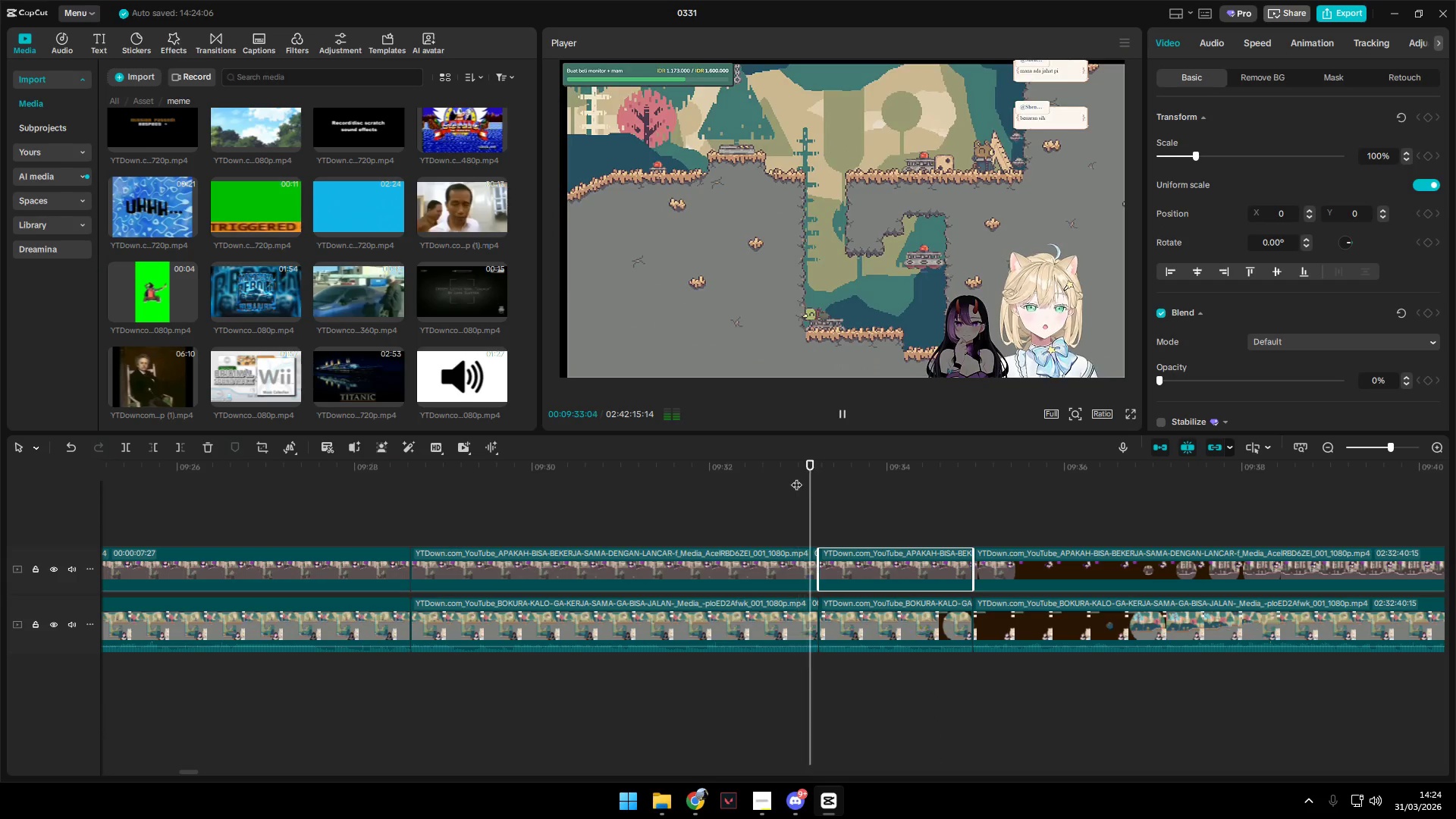 
key(Space)
 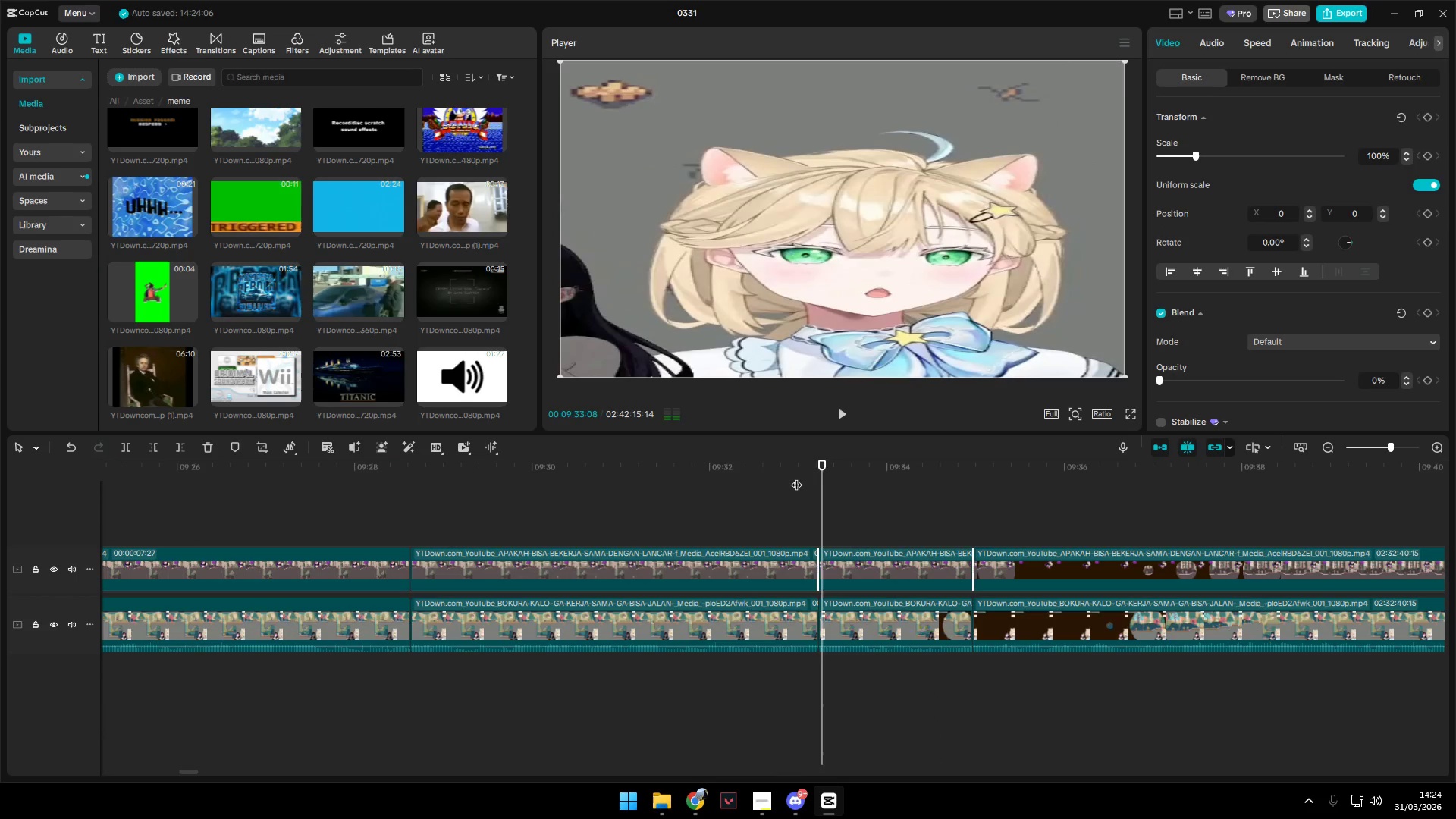 
left_click([796, 477])
 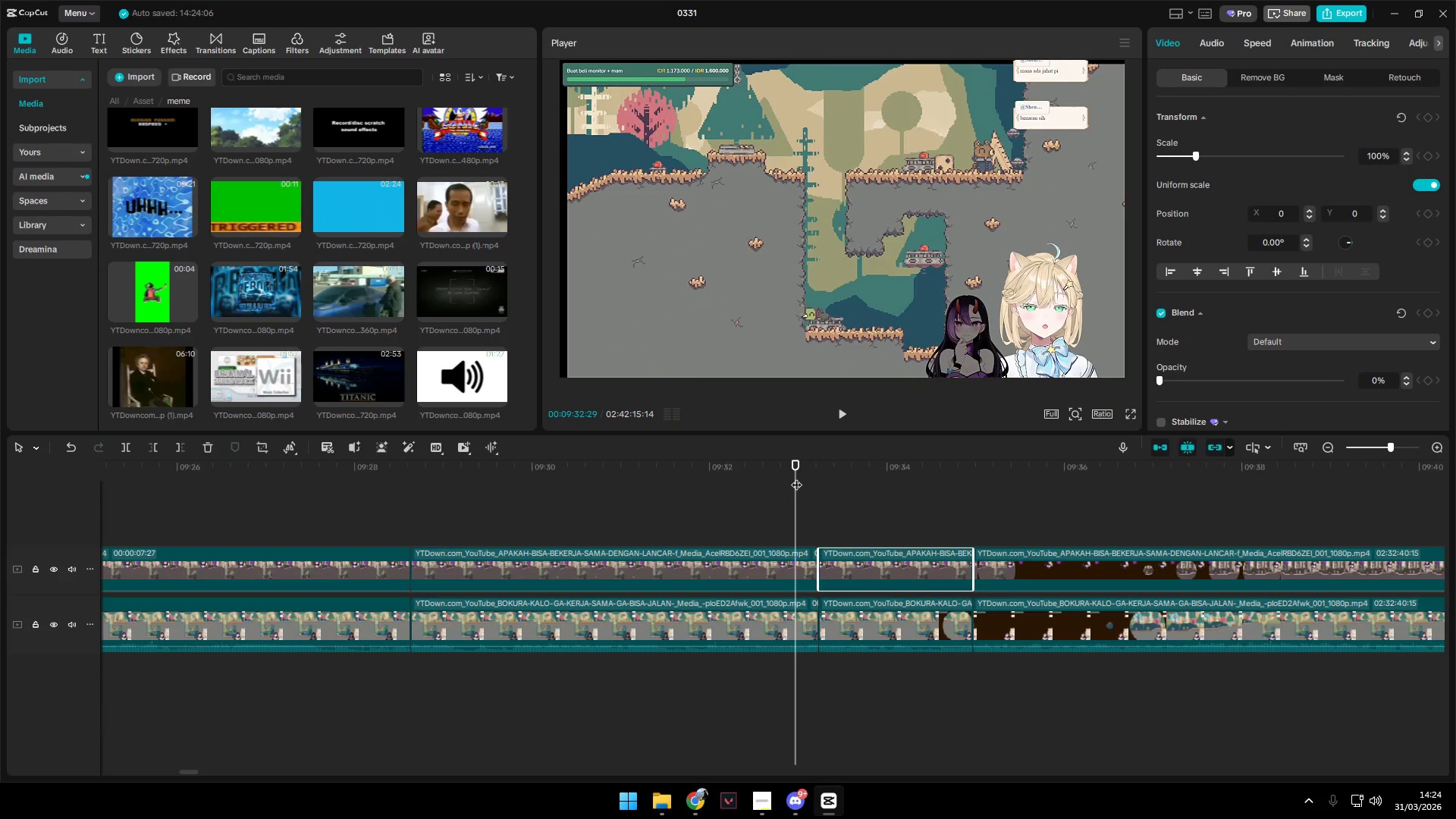 
left_click_drag(start_coordinate=[796, 477], to_coordinate=[805, 479])
 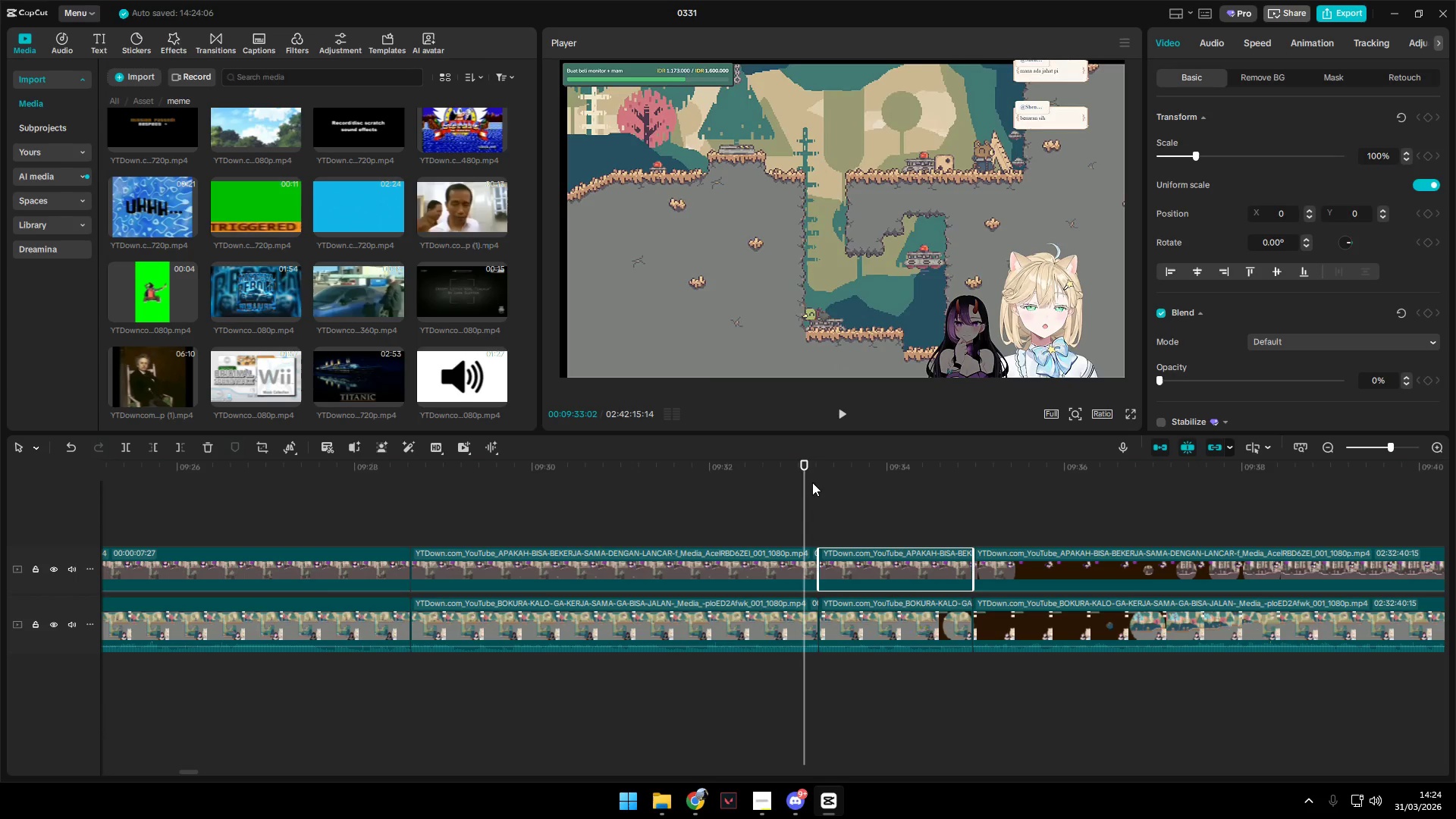 
key(Space)
 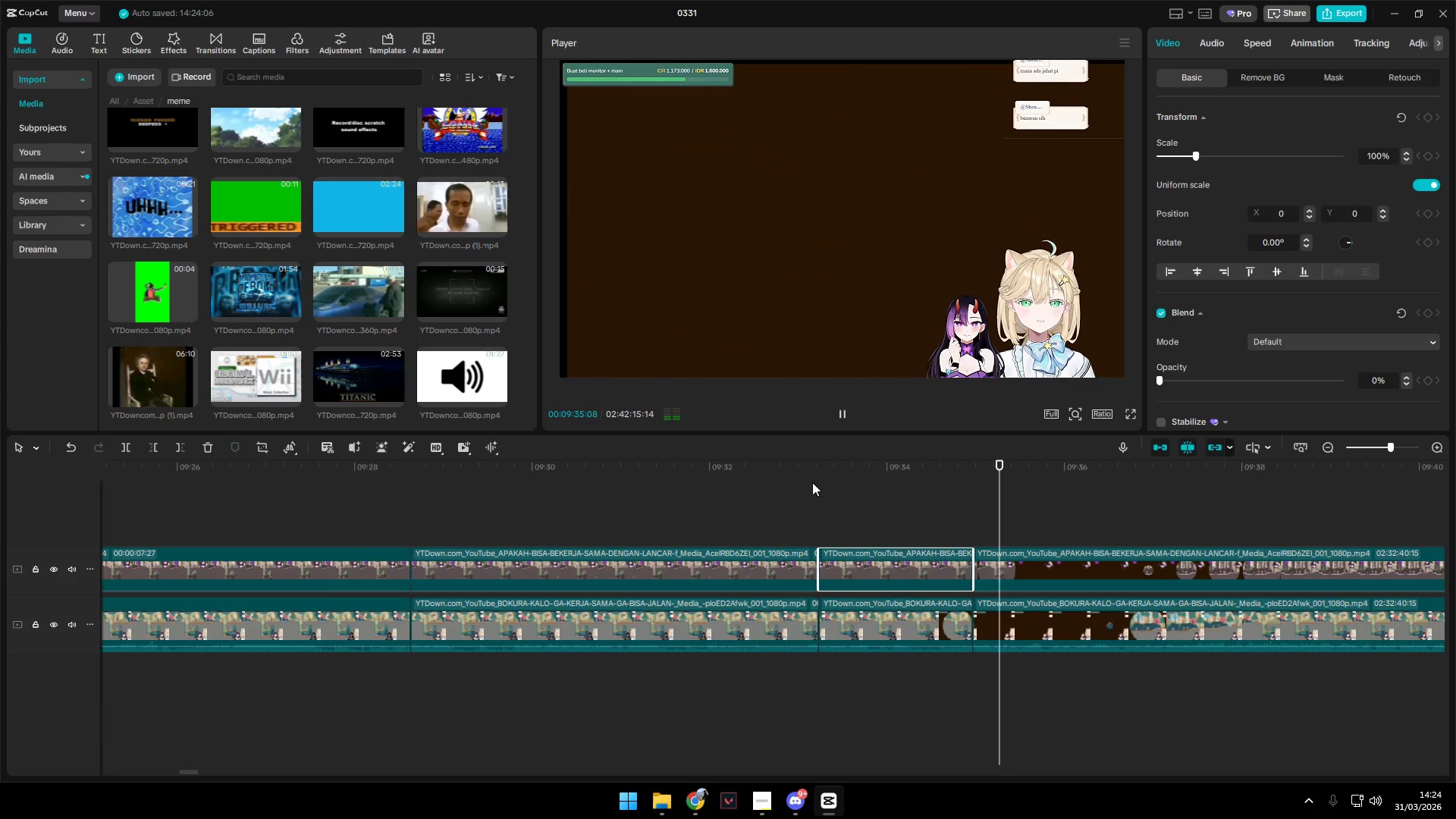 
hold_key(key=ControlLeft, duration=1.5)
hold_key(key=ControlLeft, duration=0.48)
scroll: coordinate [942, 621], scroll_direction: down, amount: 21.0
 